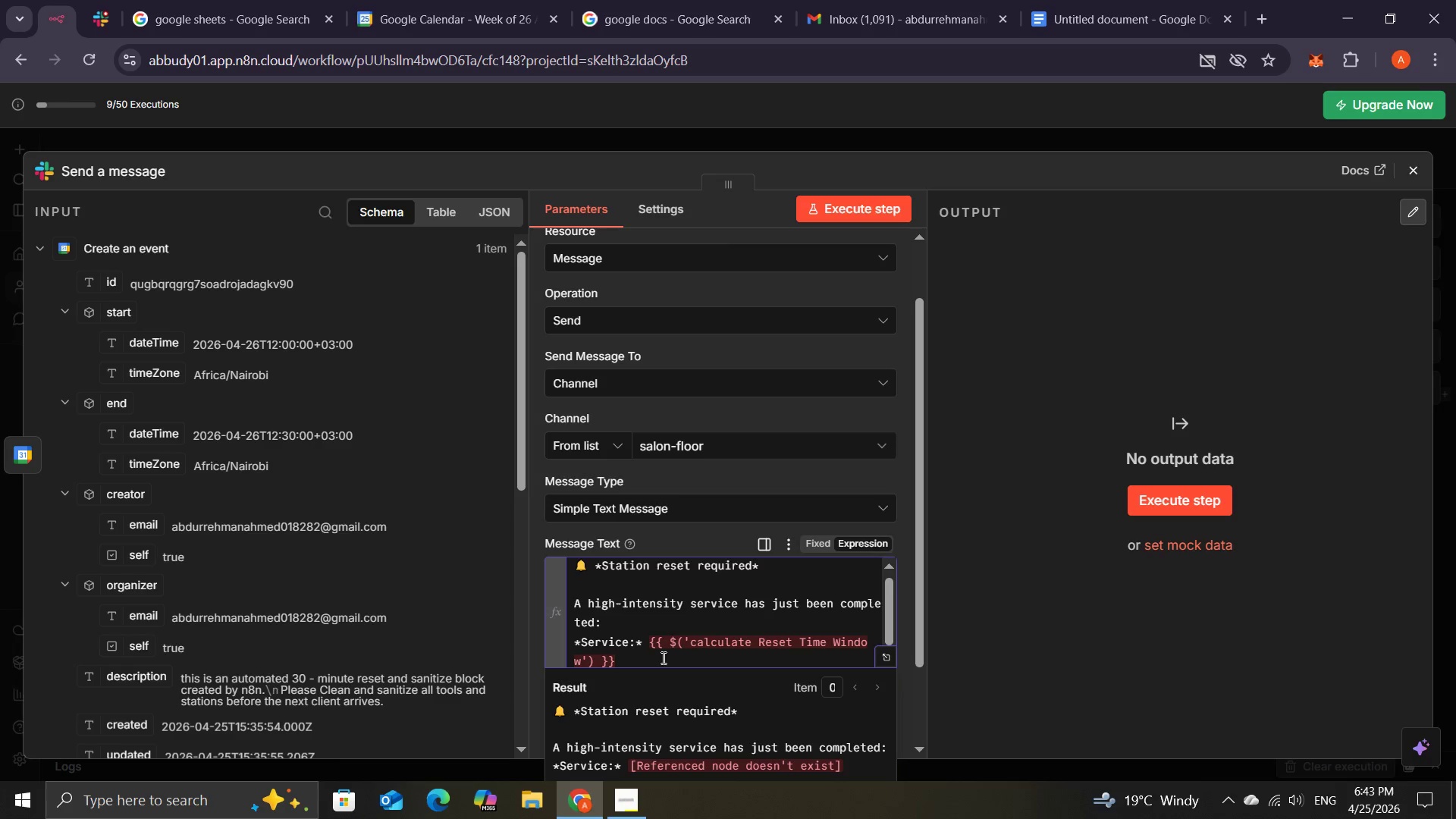 
key(Space)
 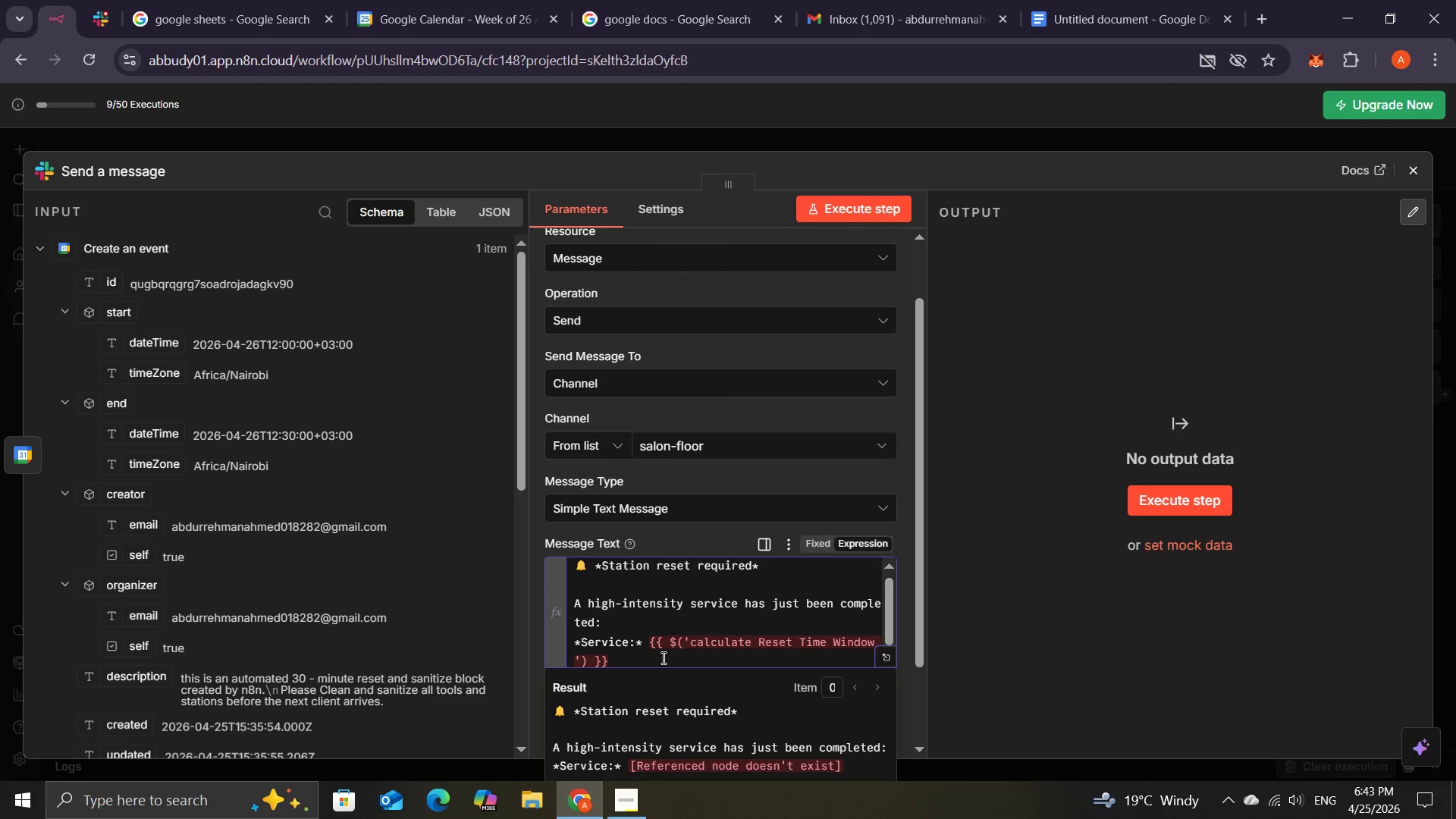 
wait(18.47)
 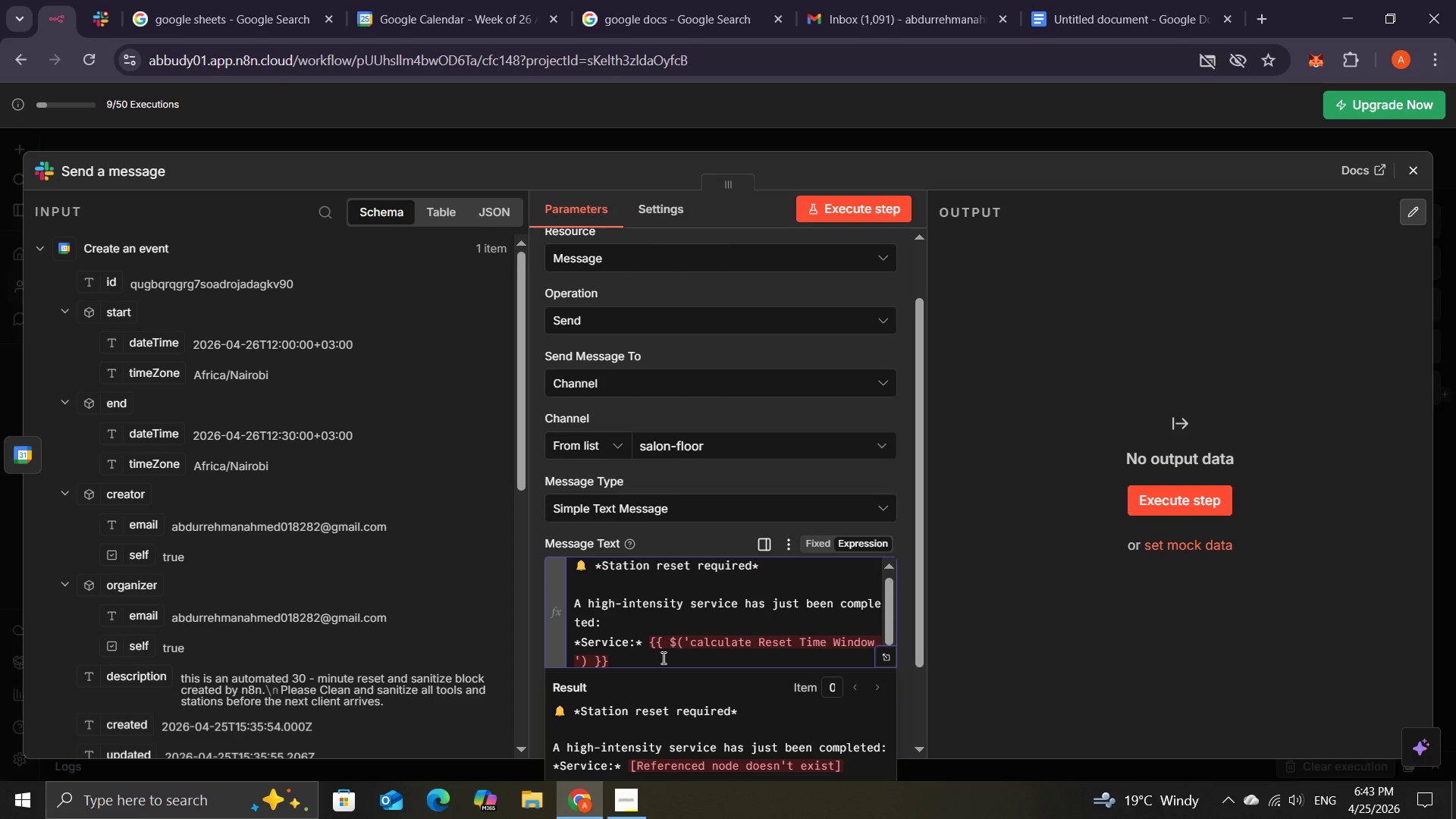 
left_click([697, 644])
 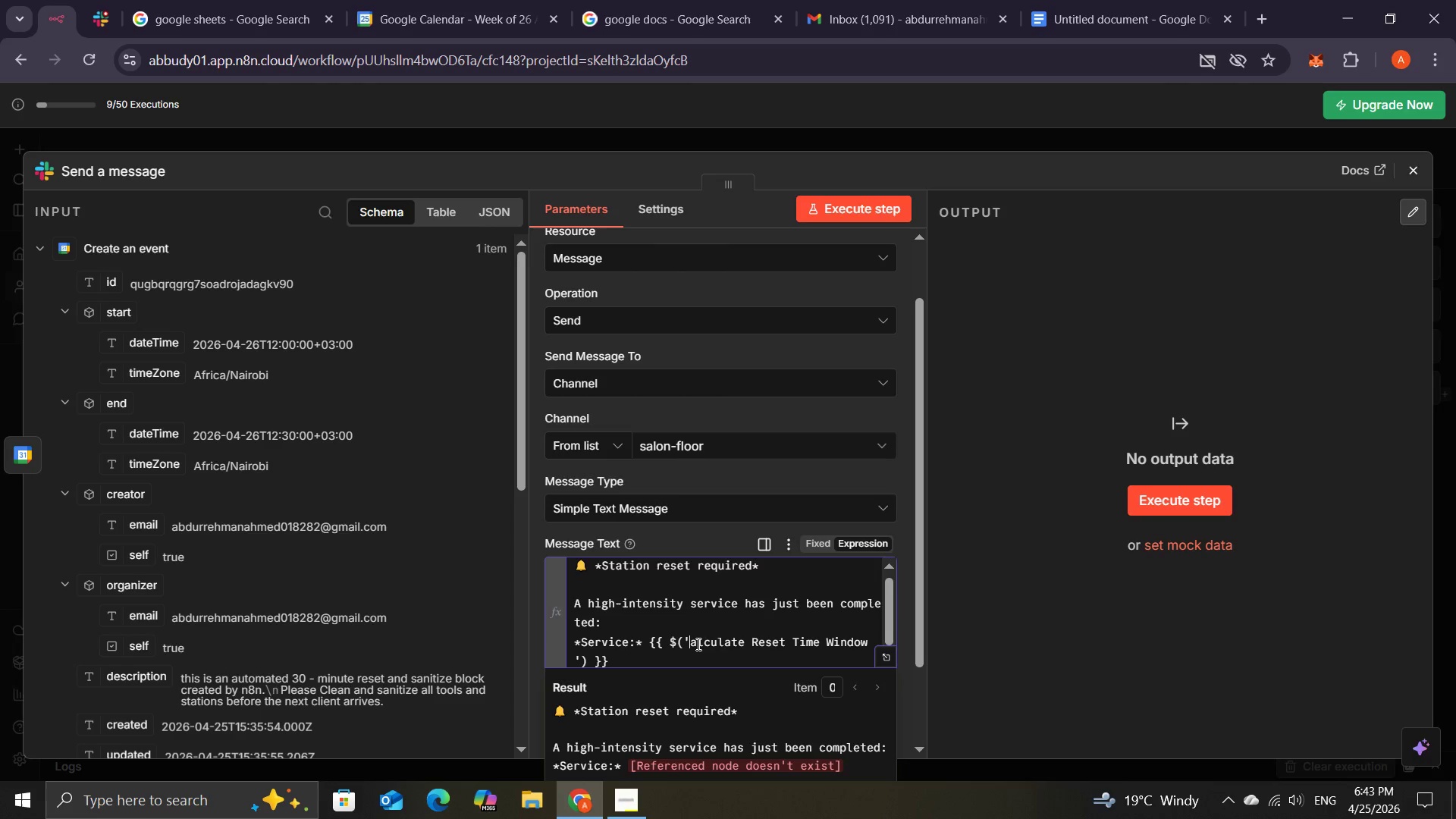 
key(Backspace)
 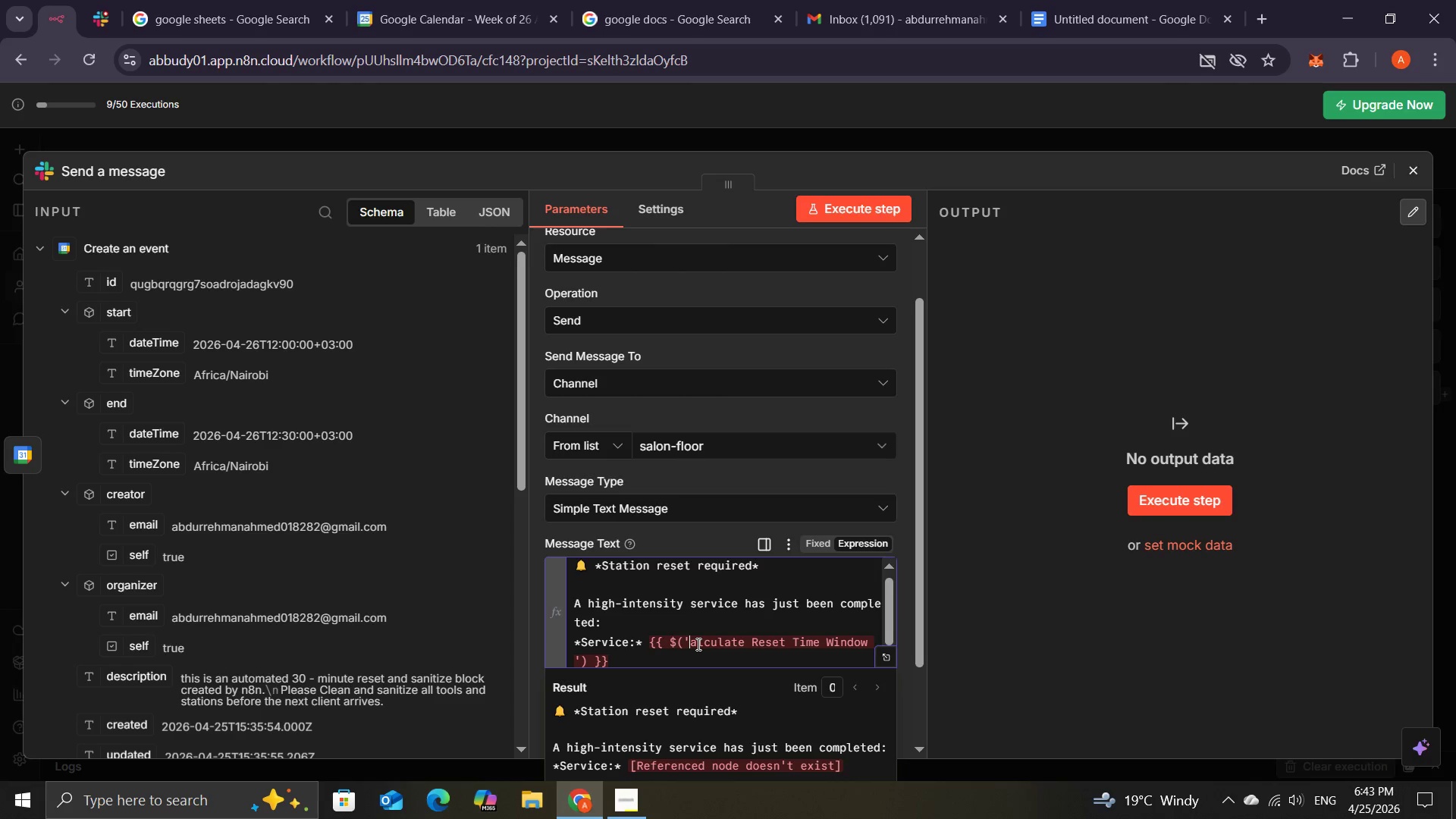 
key(Shift+C)
 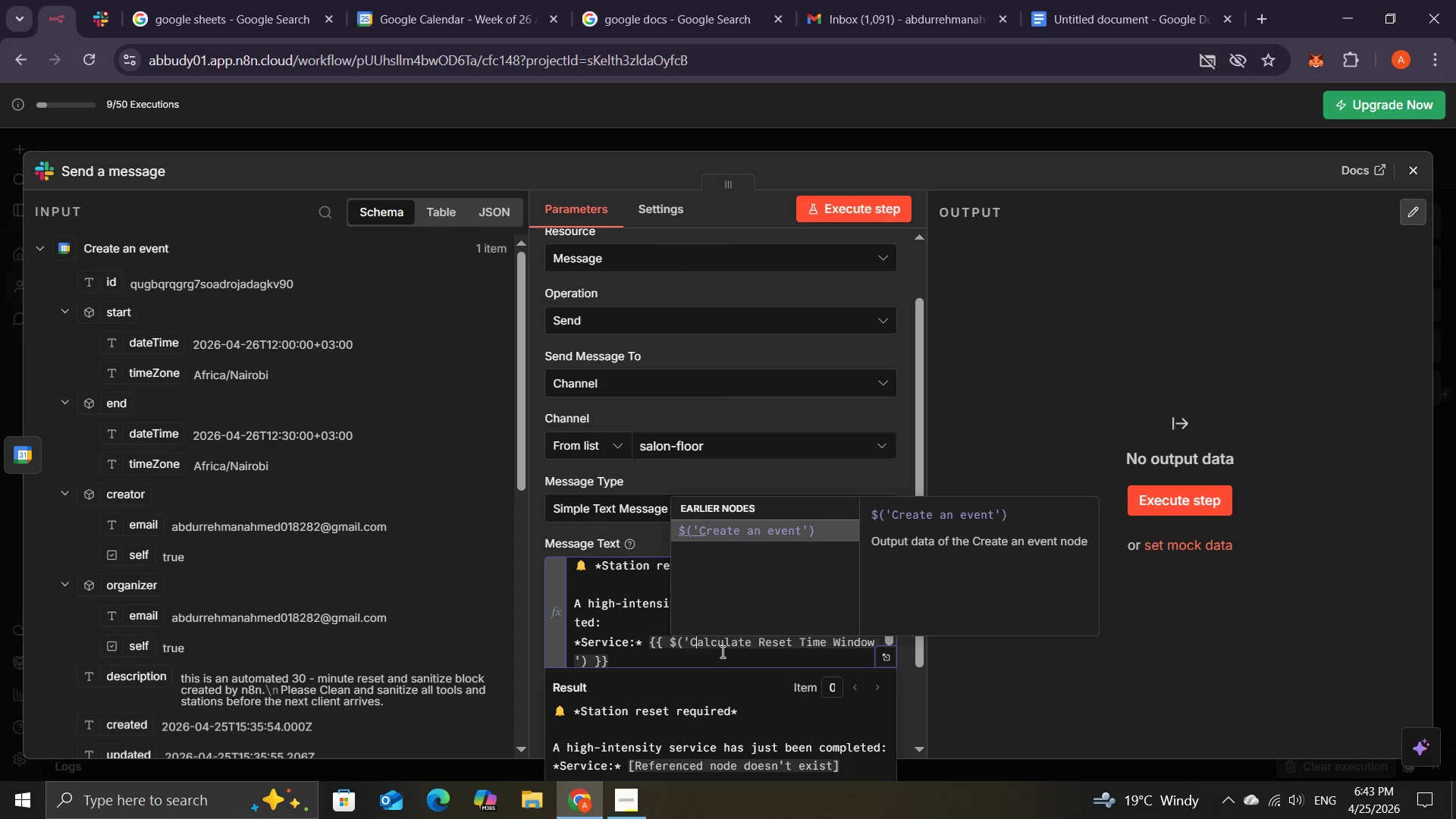 
left_click([721, 651])
 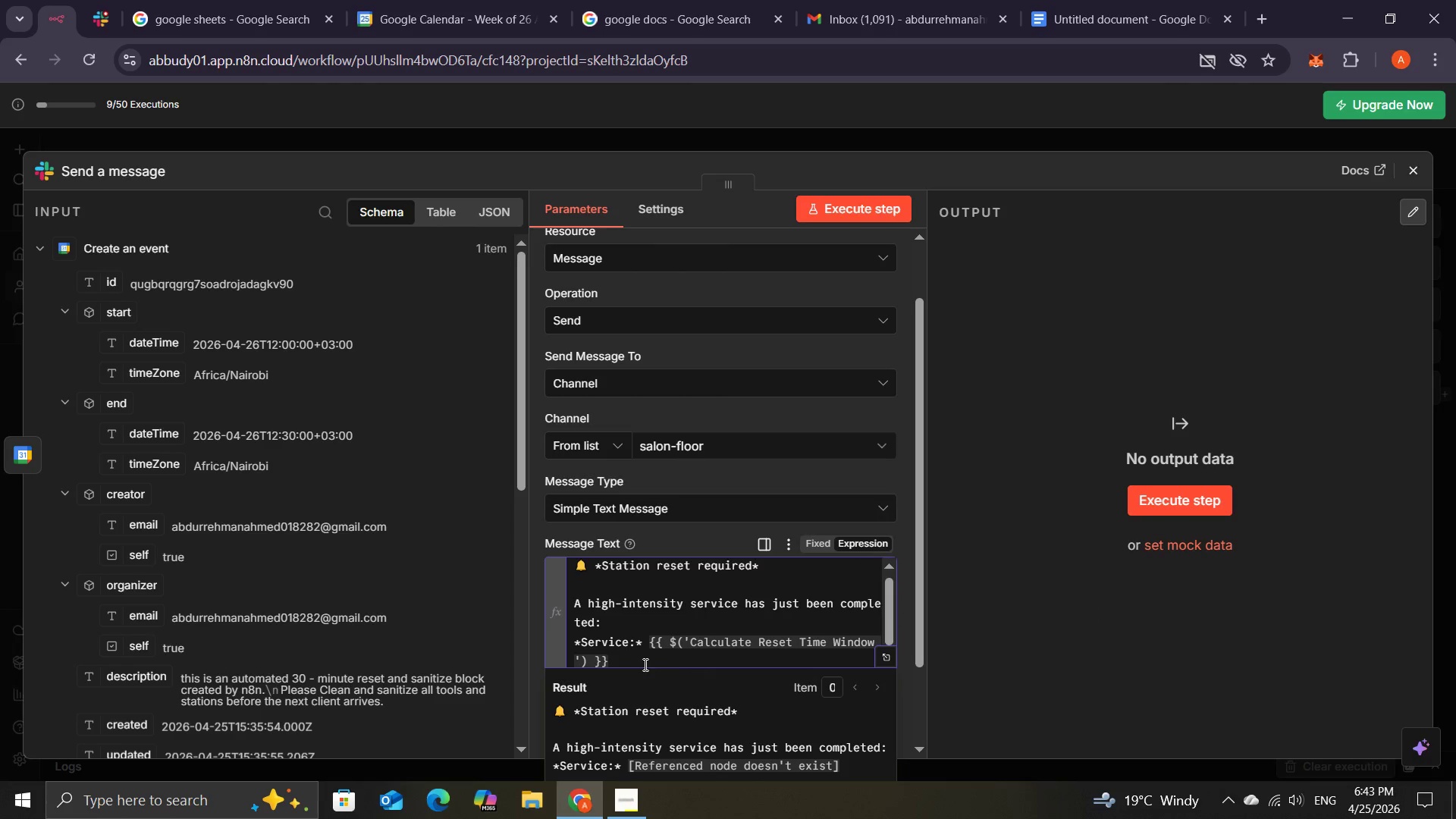 
left_click([590, 661])
 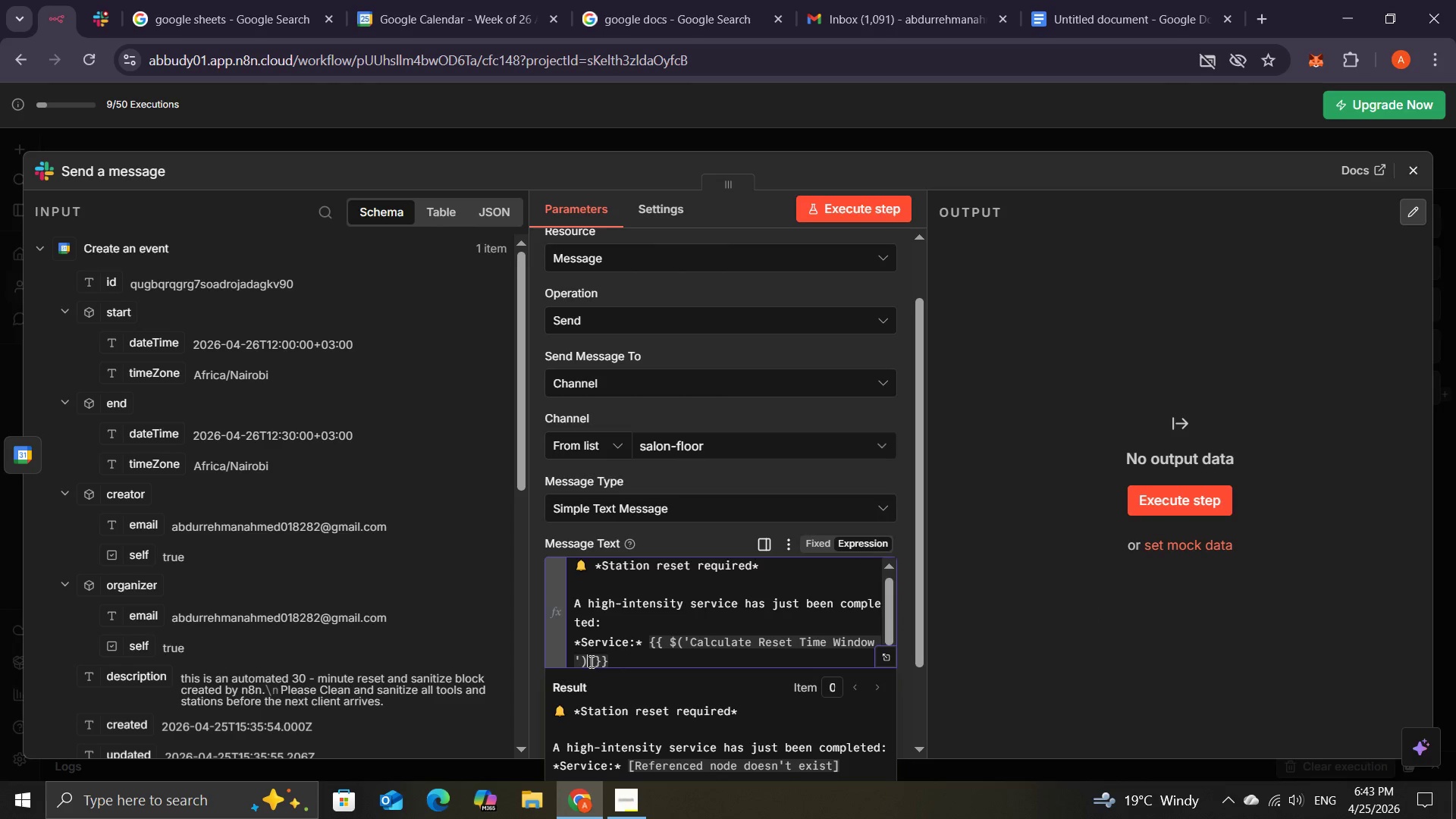 
key(Period)
 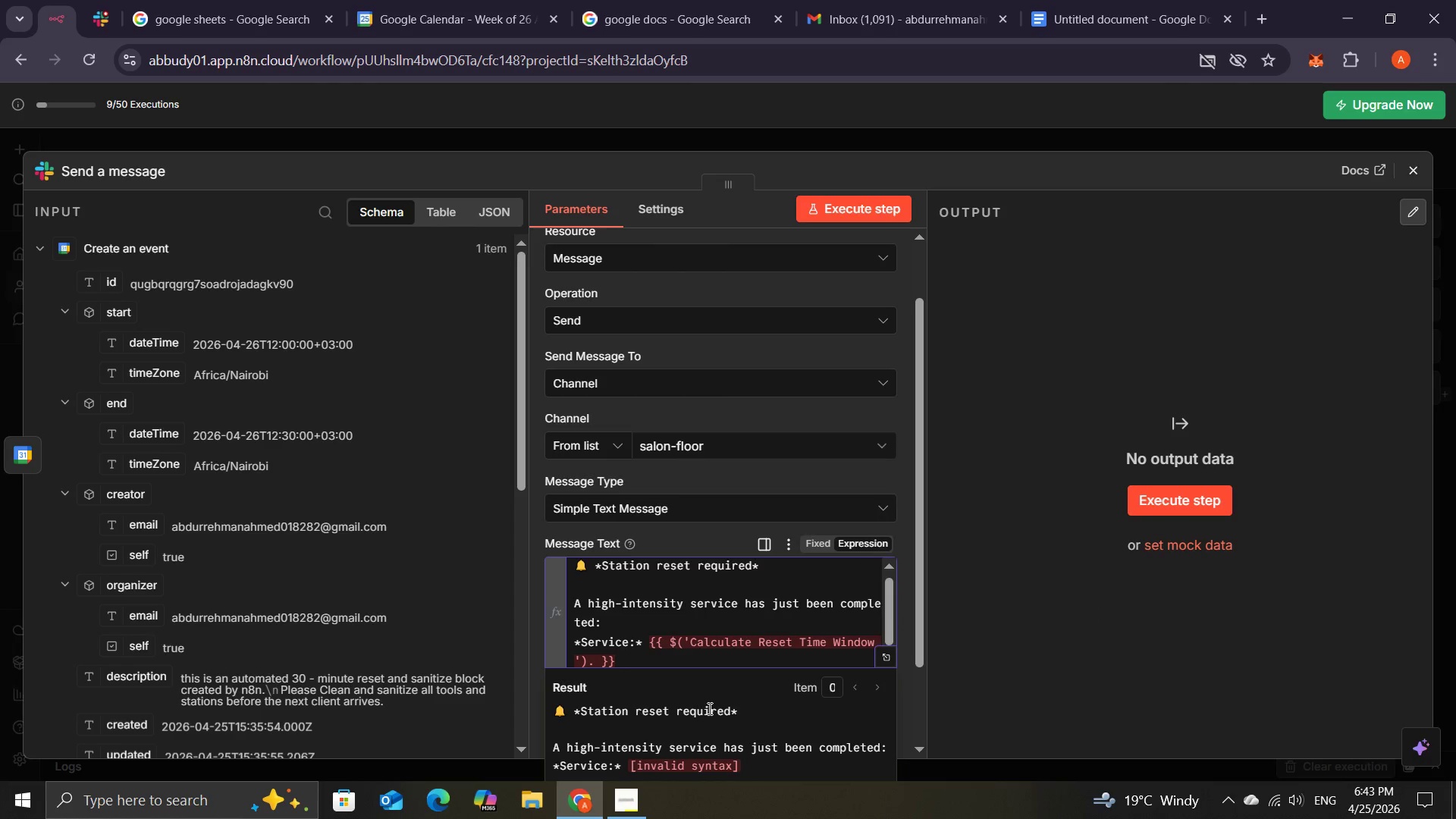 
key(I)
 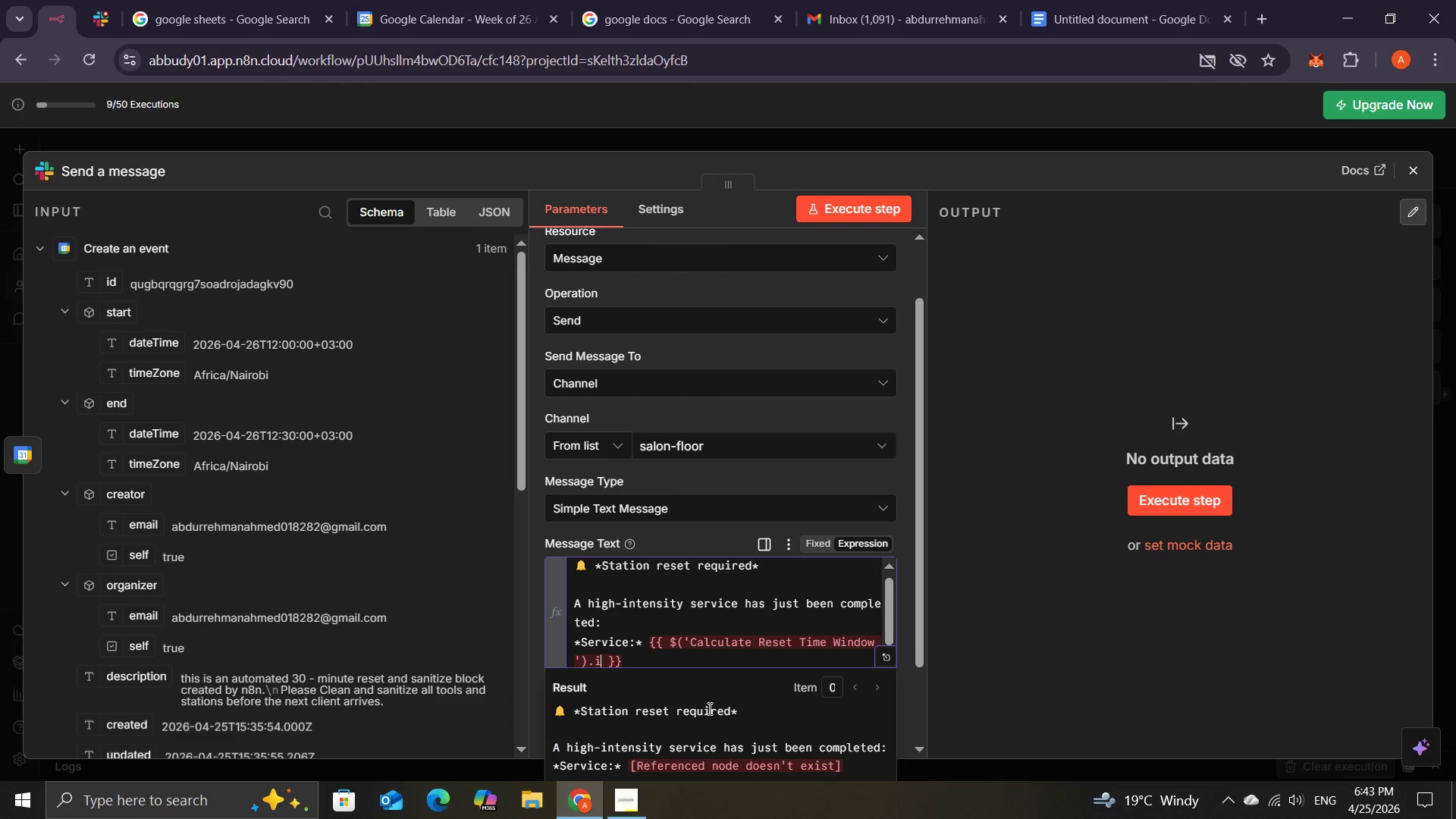 
wait(8.53)
 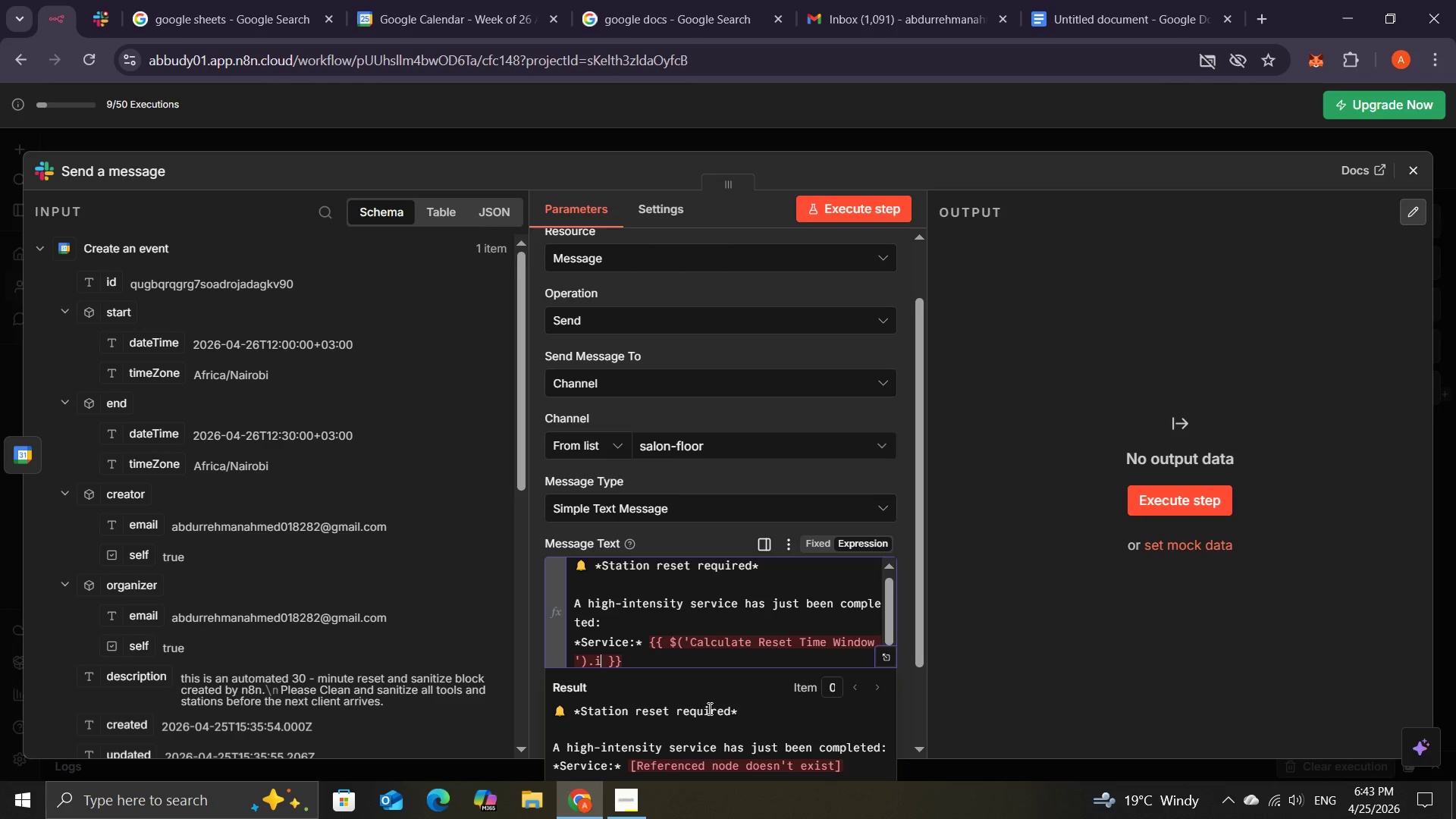 
type(tem.json,)
key(Backspace)
type(.ser)
key(Backspace)
key(Backspace)
key(Backspace)
type(Service)
 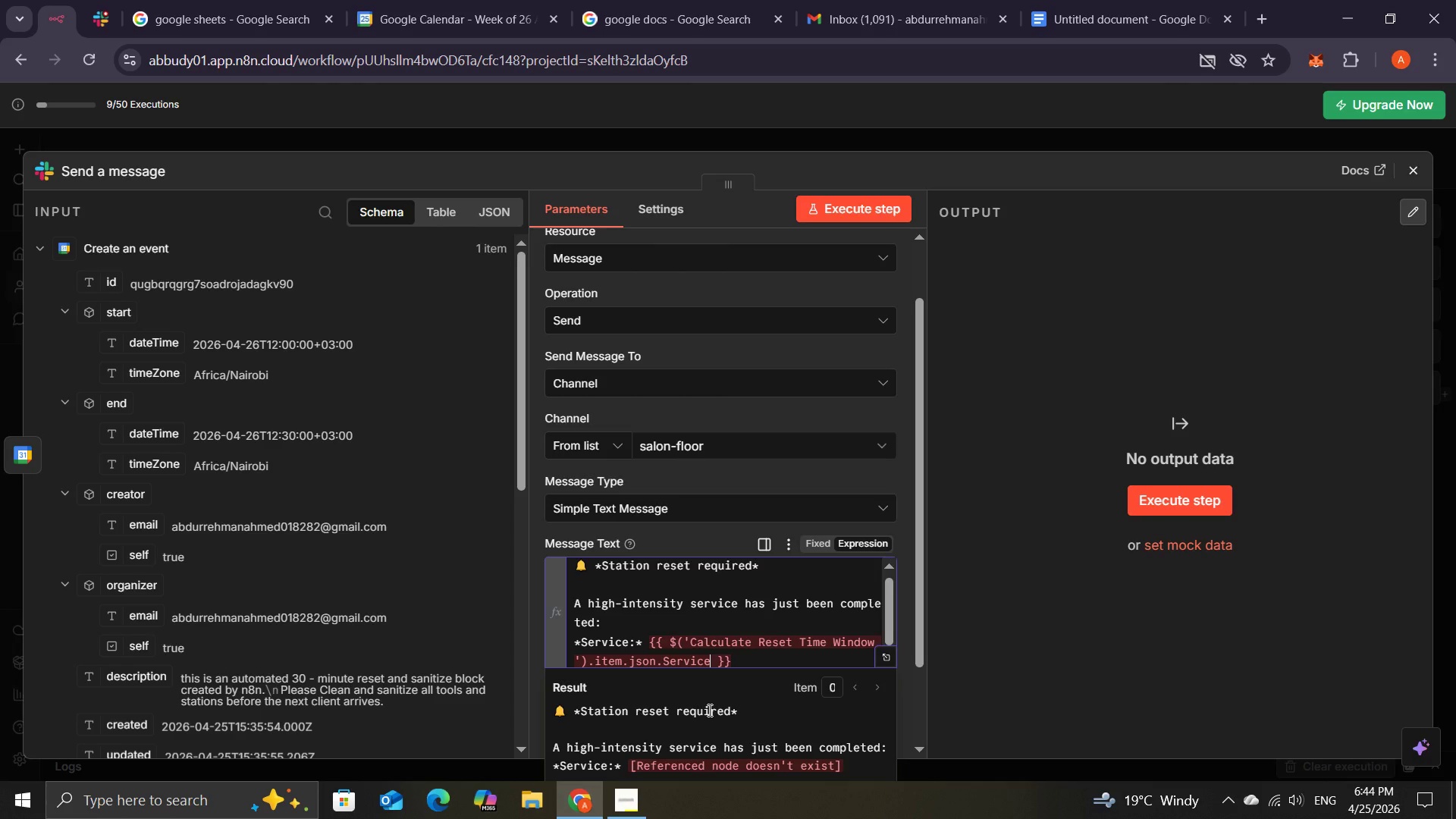 
wait(17.78)
 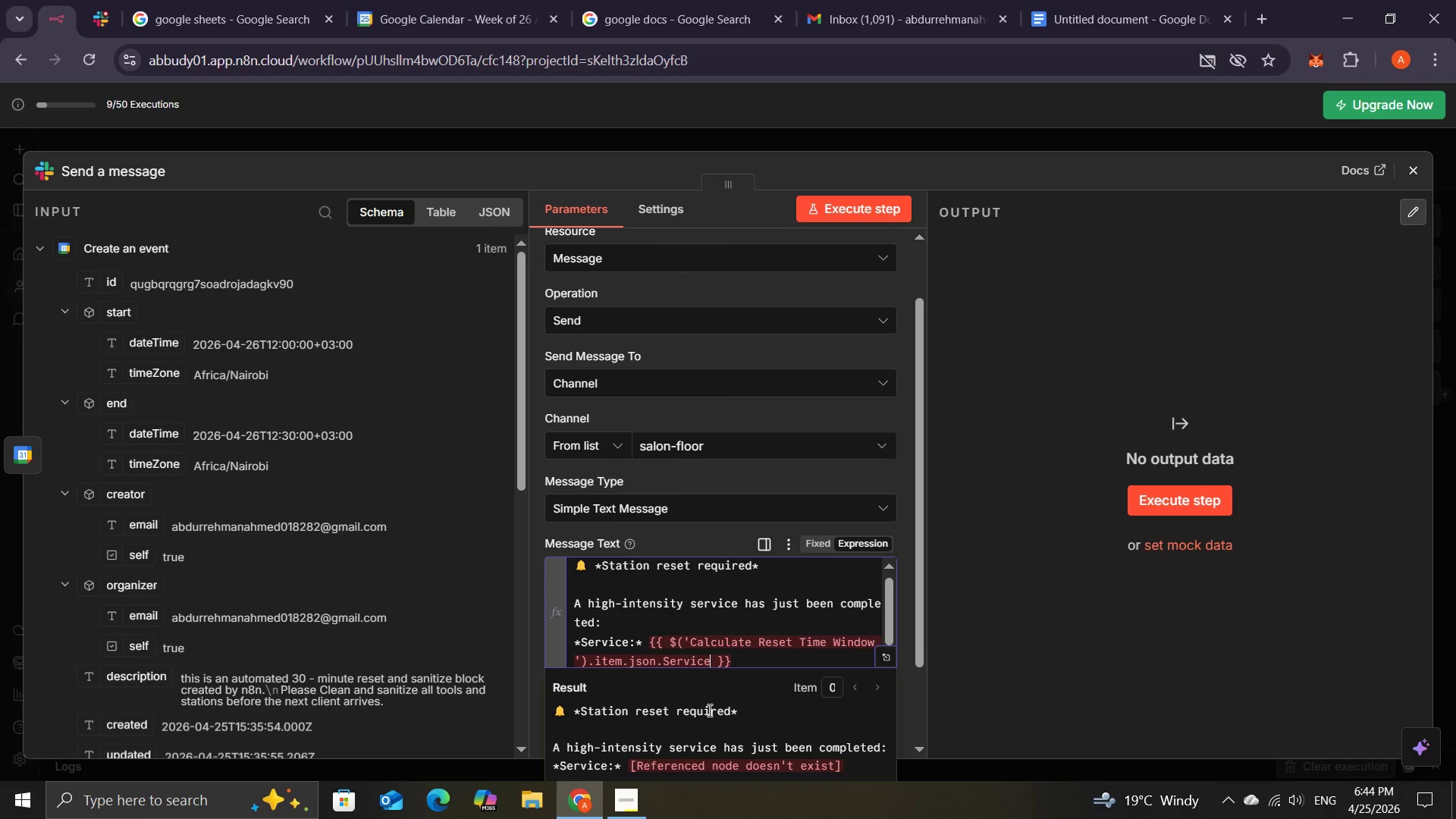 
key(ArrowLeft)
 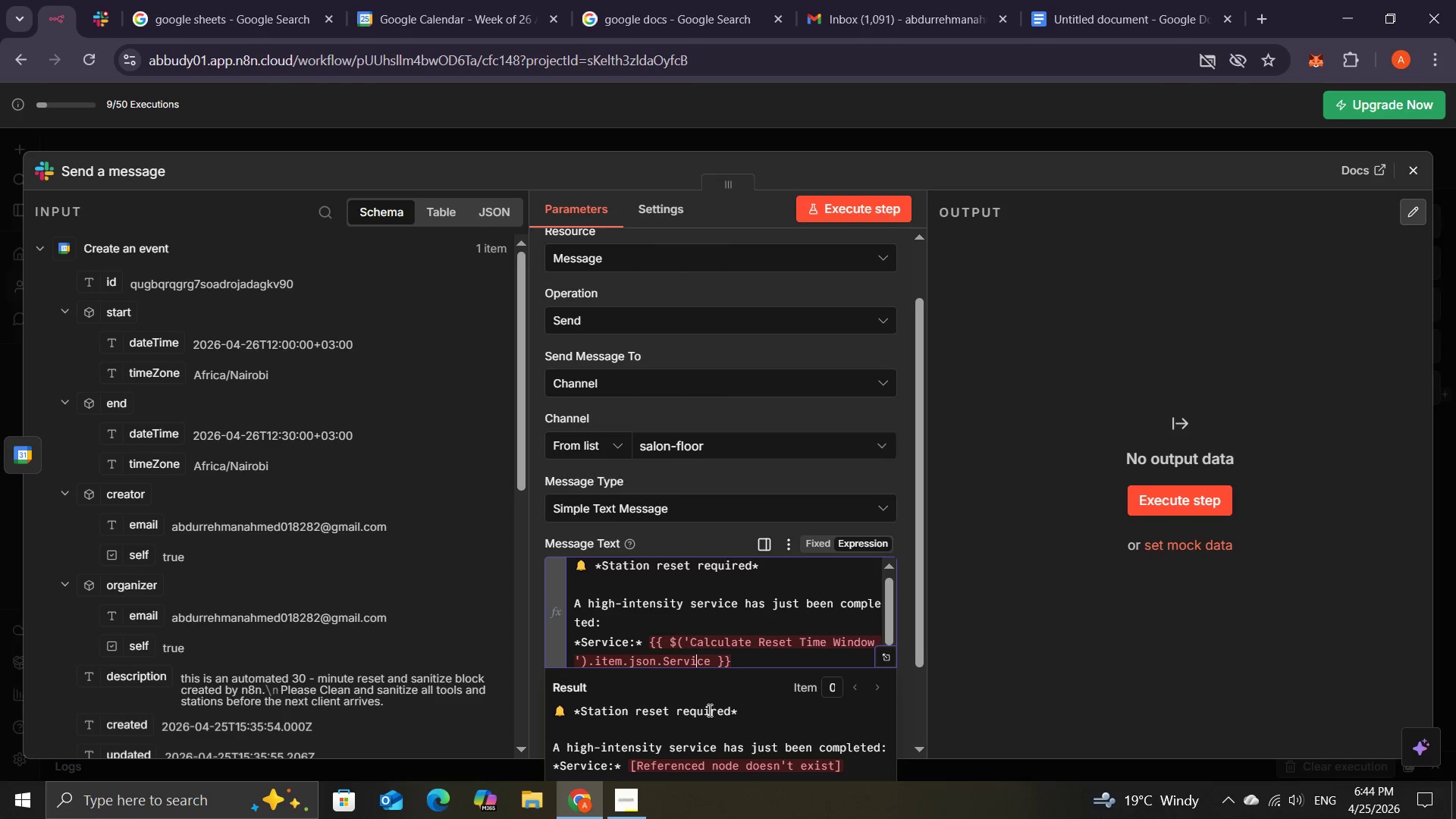 
key(ArrowLeft)
 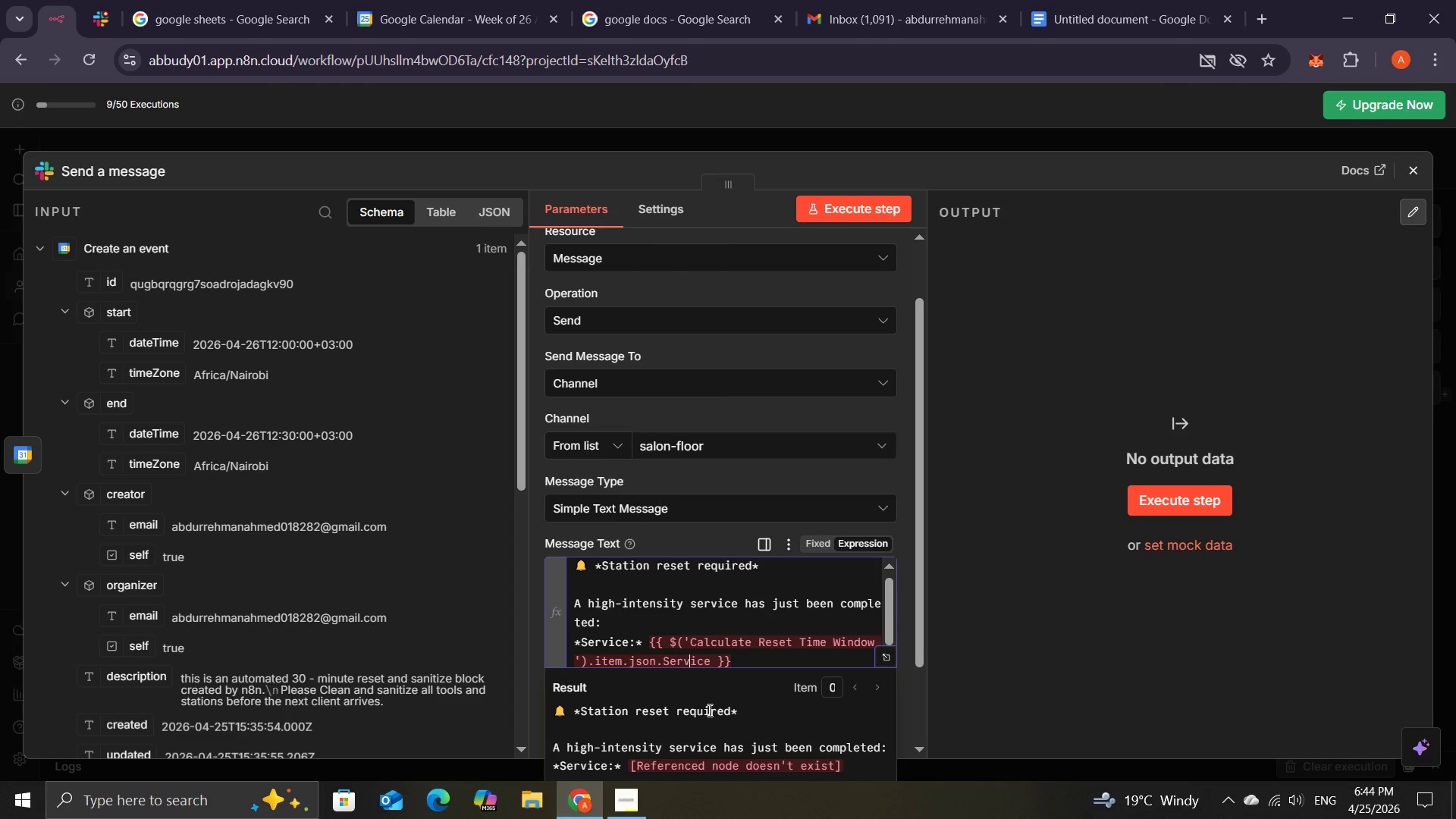 
key(ArrowLeft)
 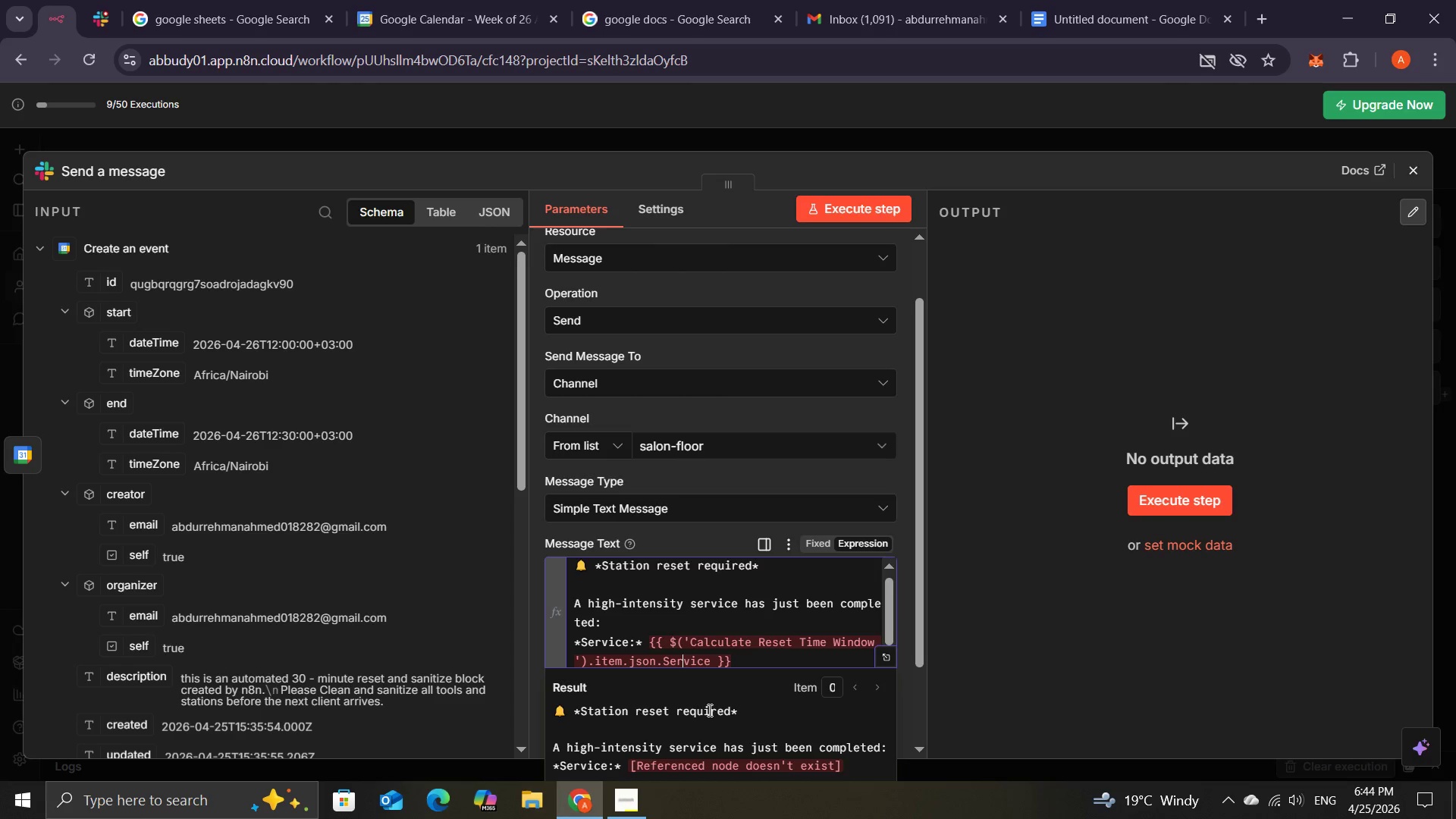 
key(ArrowLeft)
 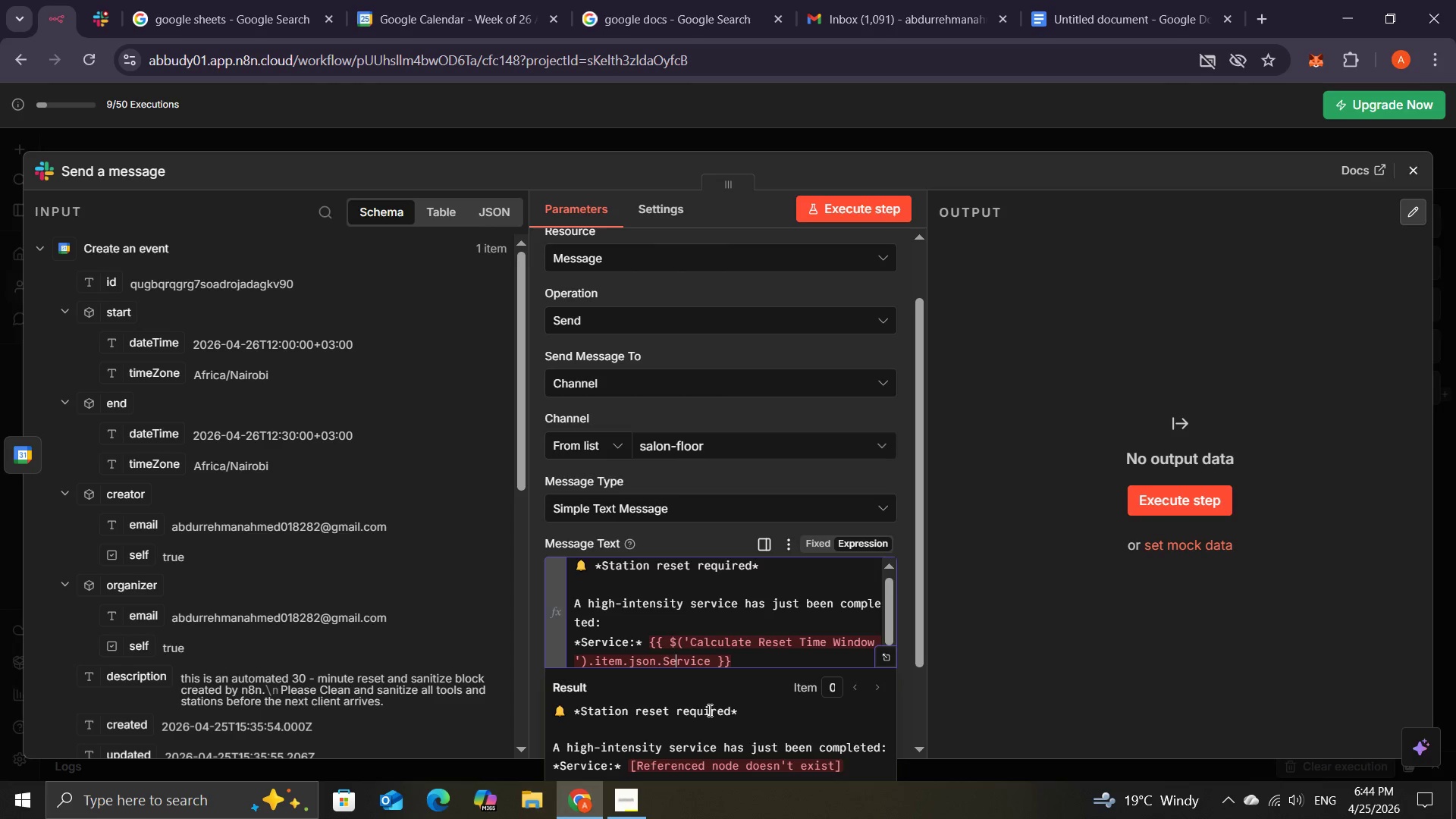 
key(ArrowLeft)
 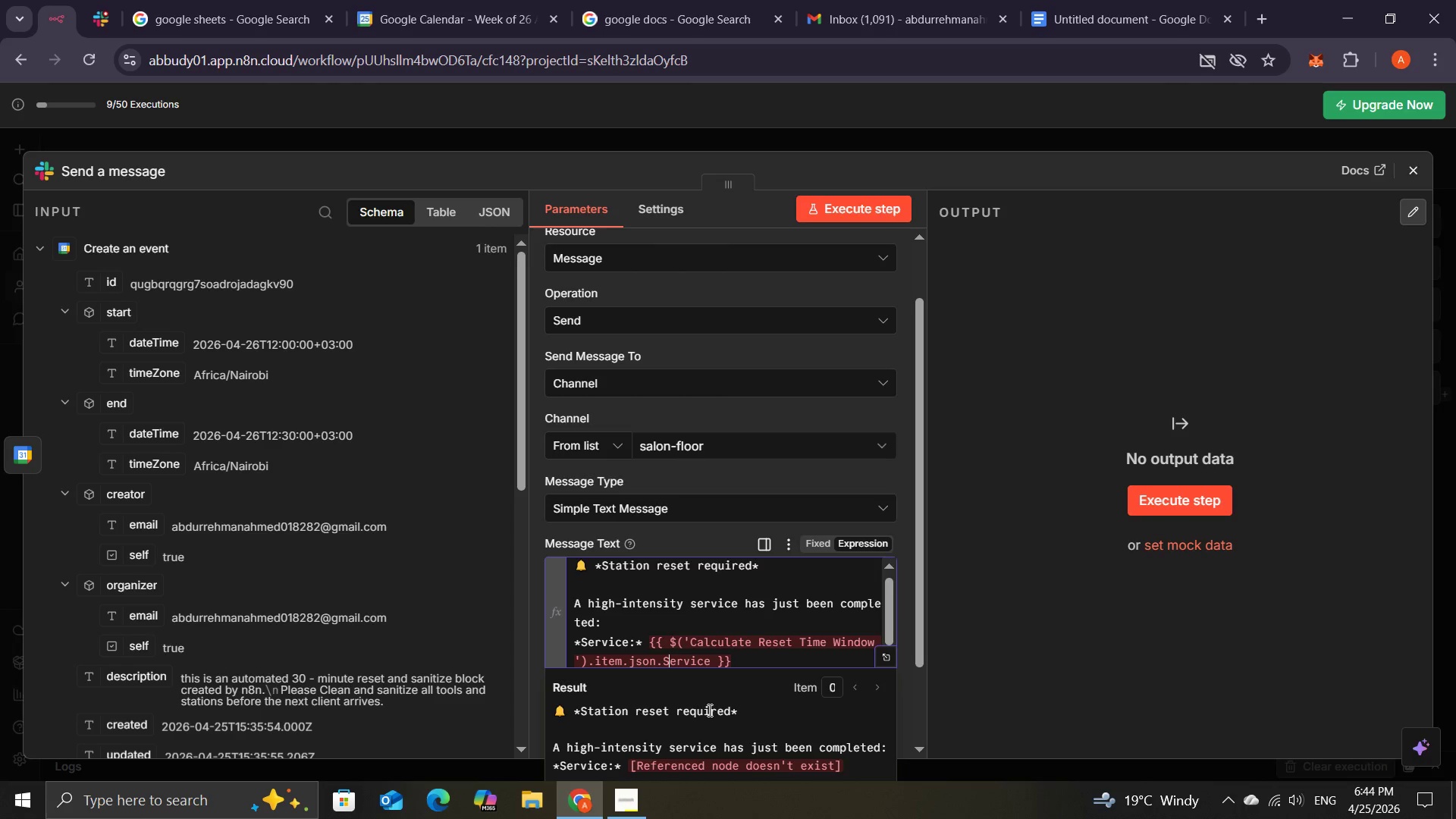 
key(ArrowLeft)
 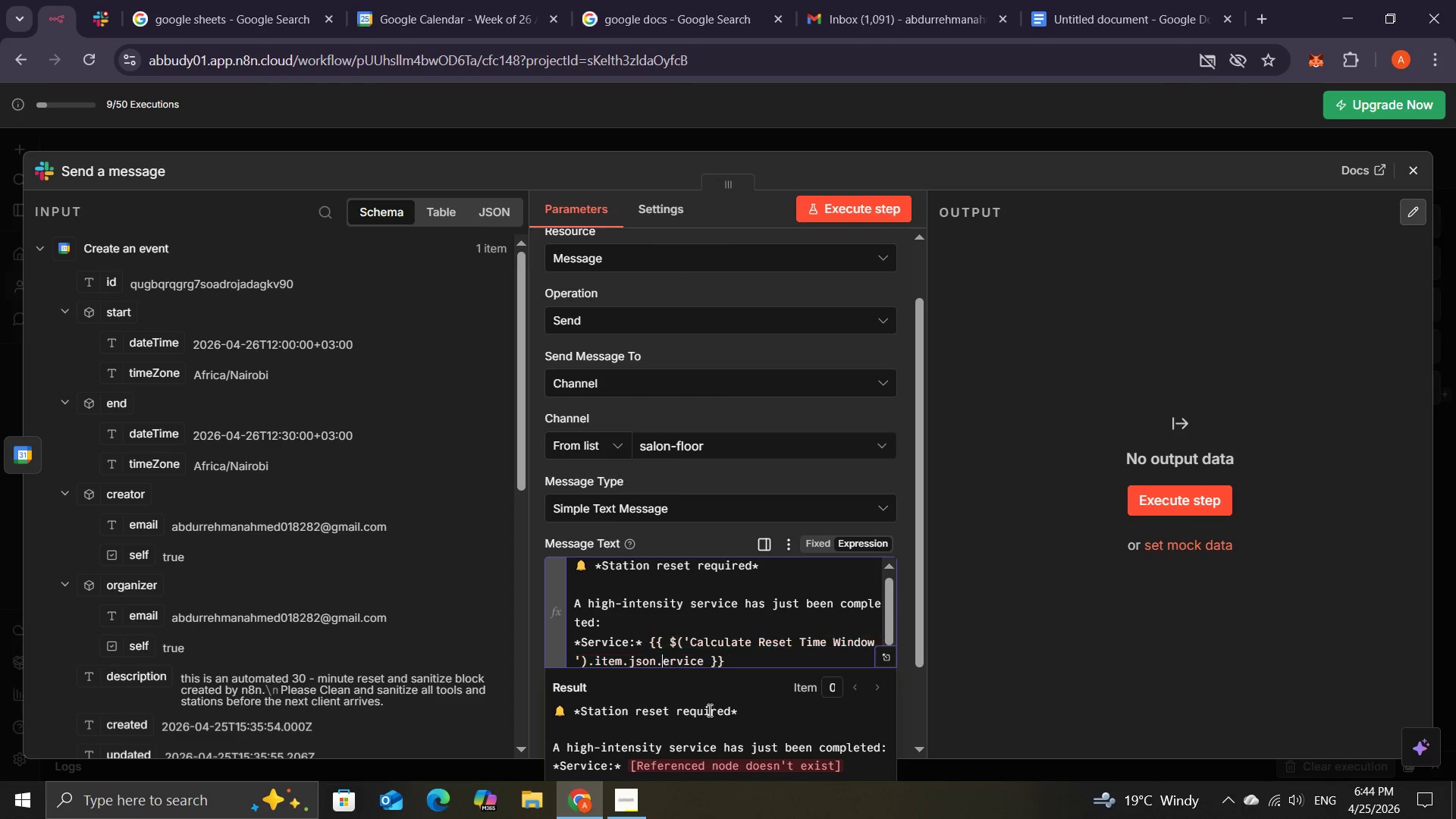 
key(Backspace)
 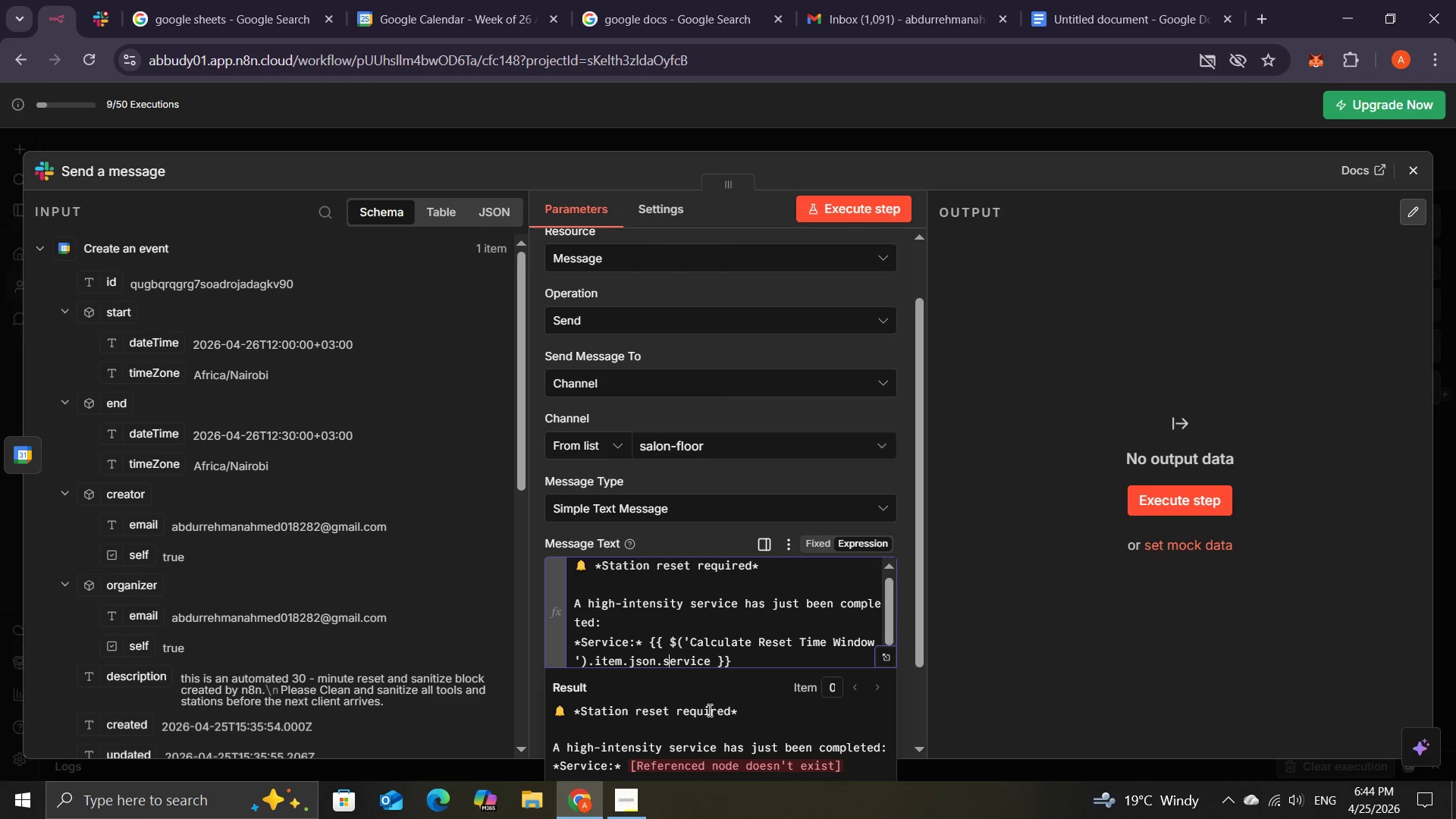 
key(S)
 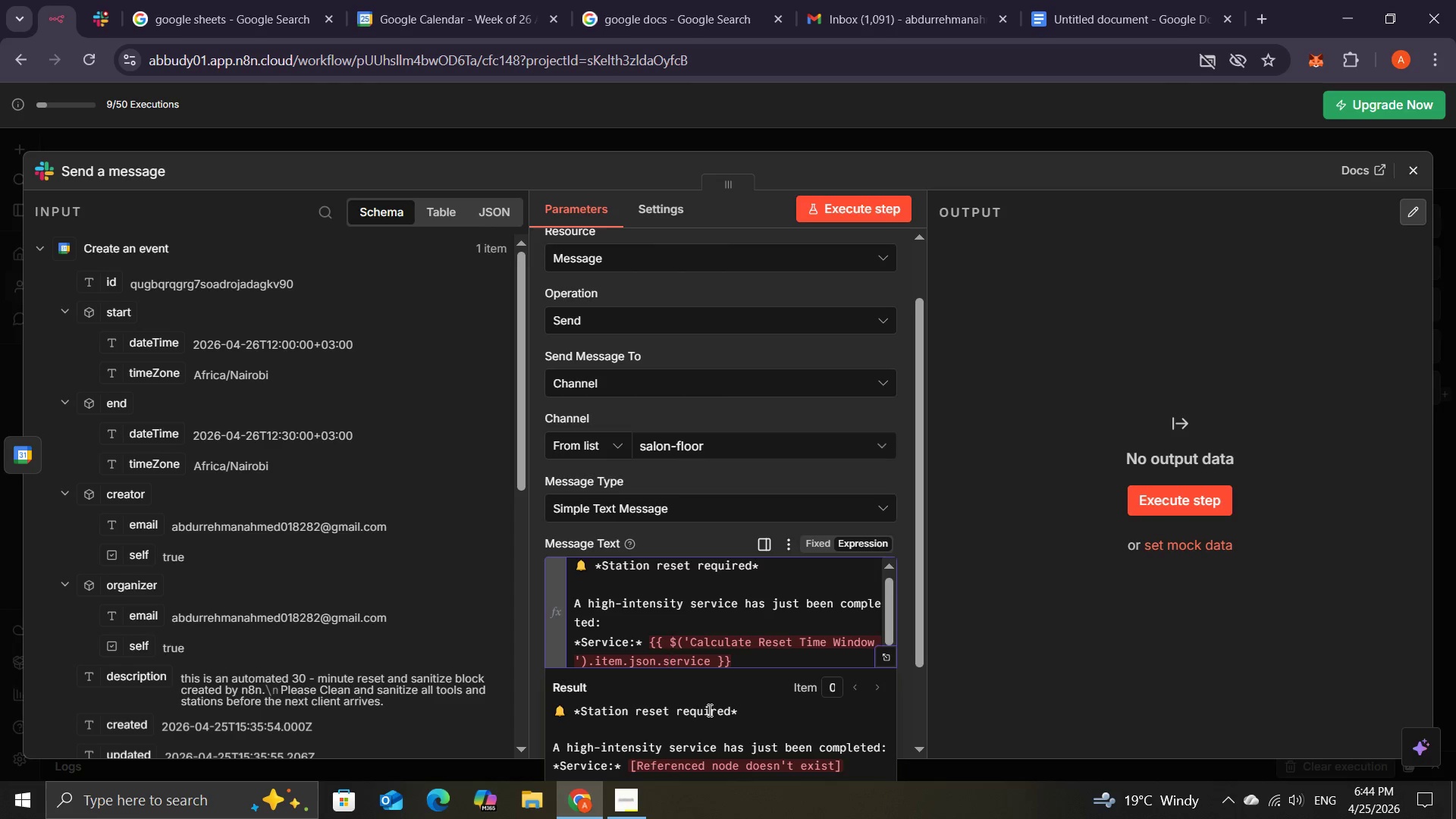 
key(ArrowRight)
 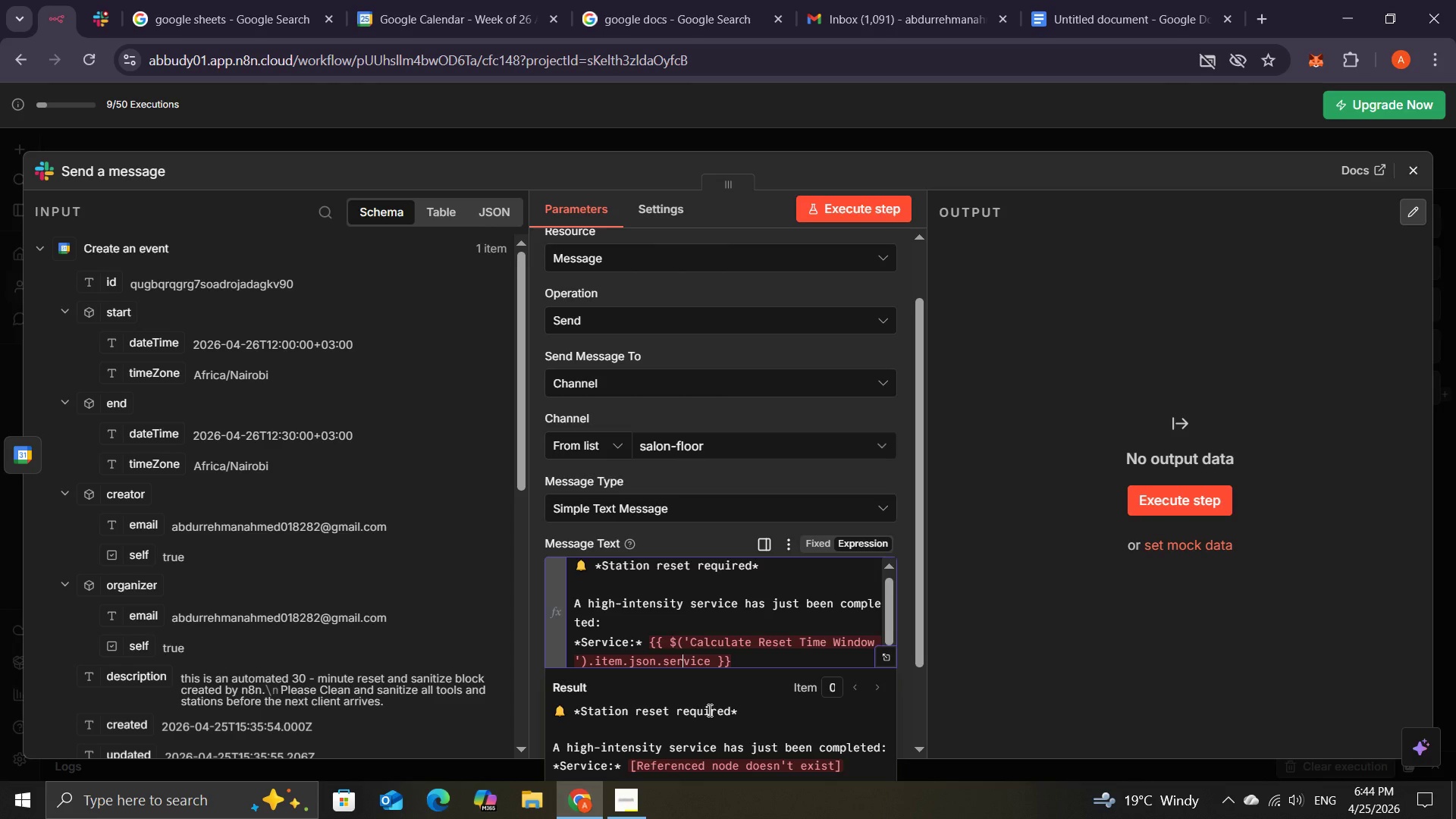 
hold_key(key=ArrowRight, duration=0.41)
 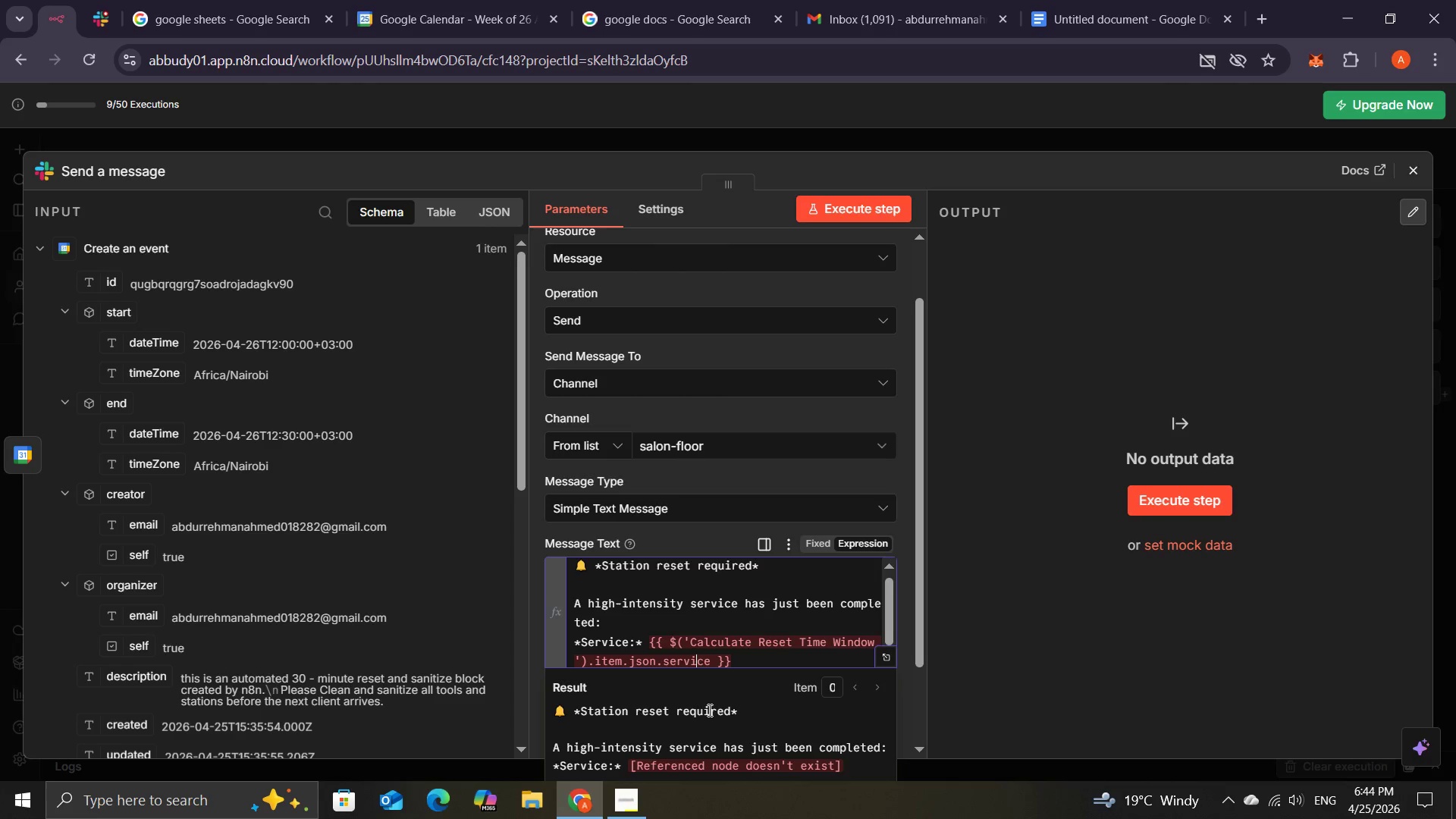 
key(ArrowRight)
 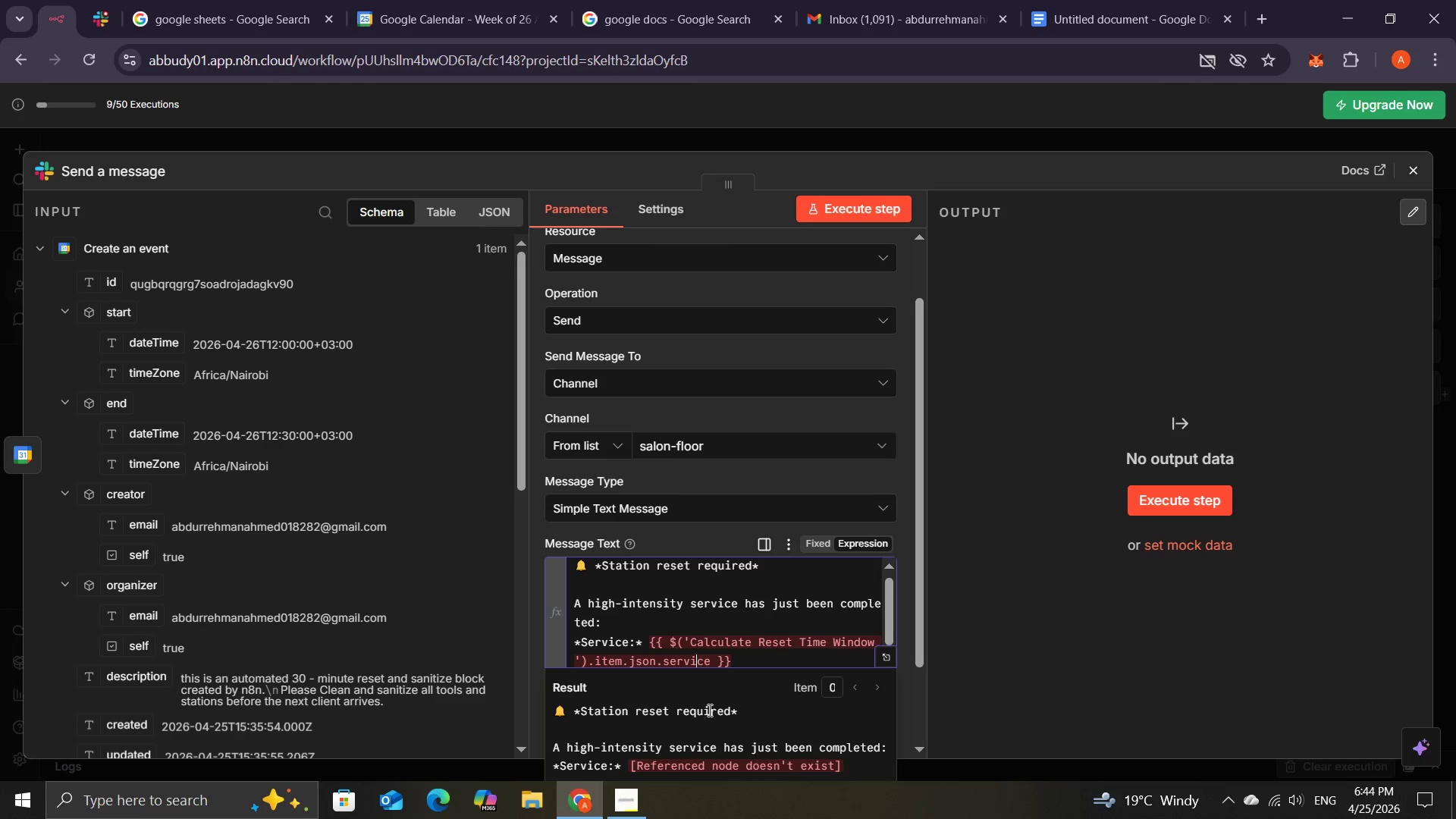 
key(ArrowRight)
 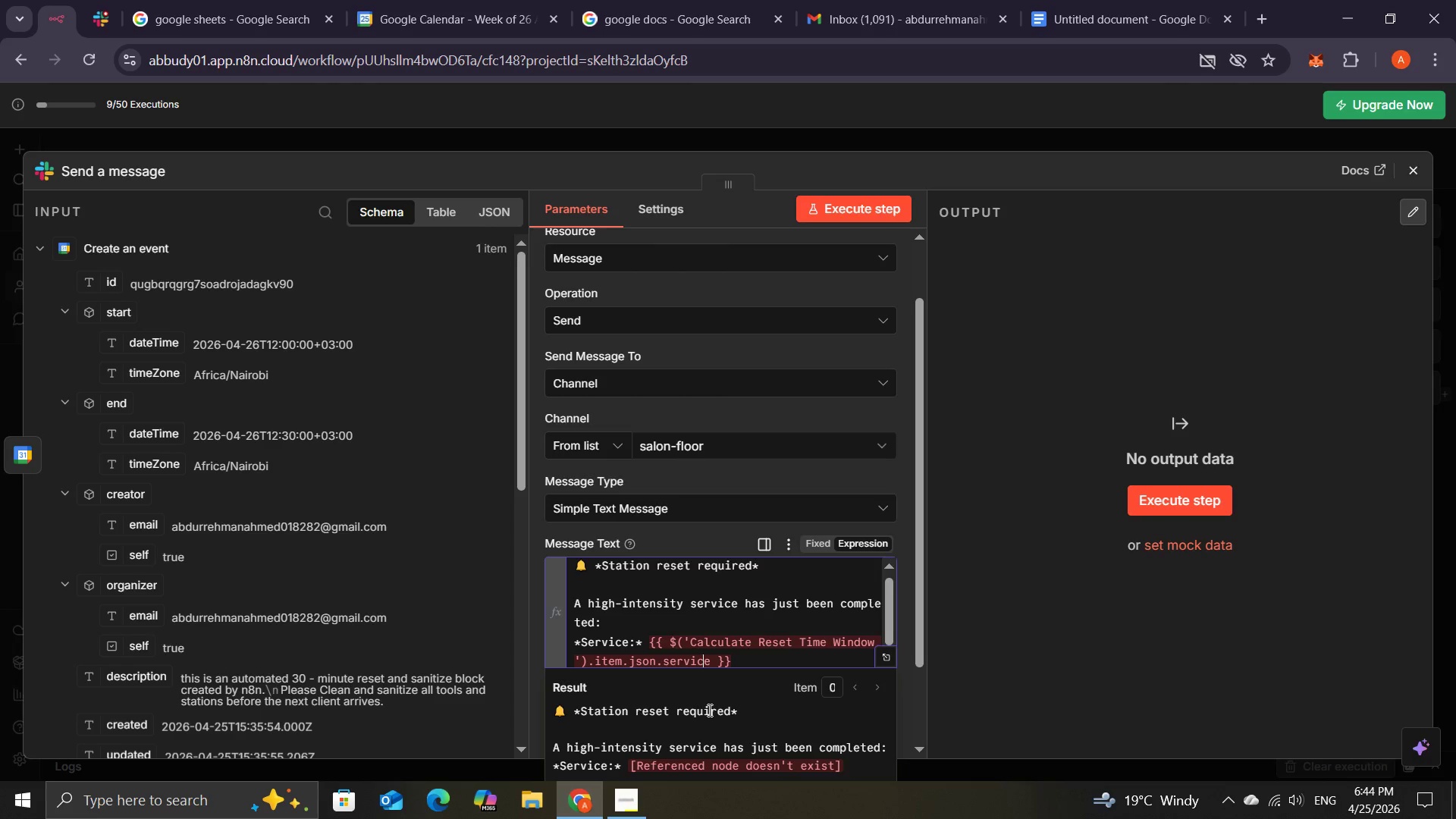 
key(ArrowRight)
 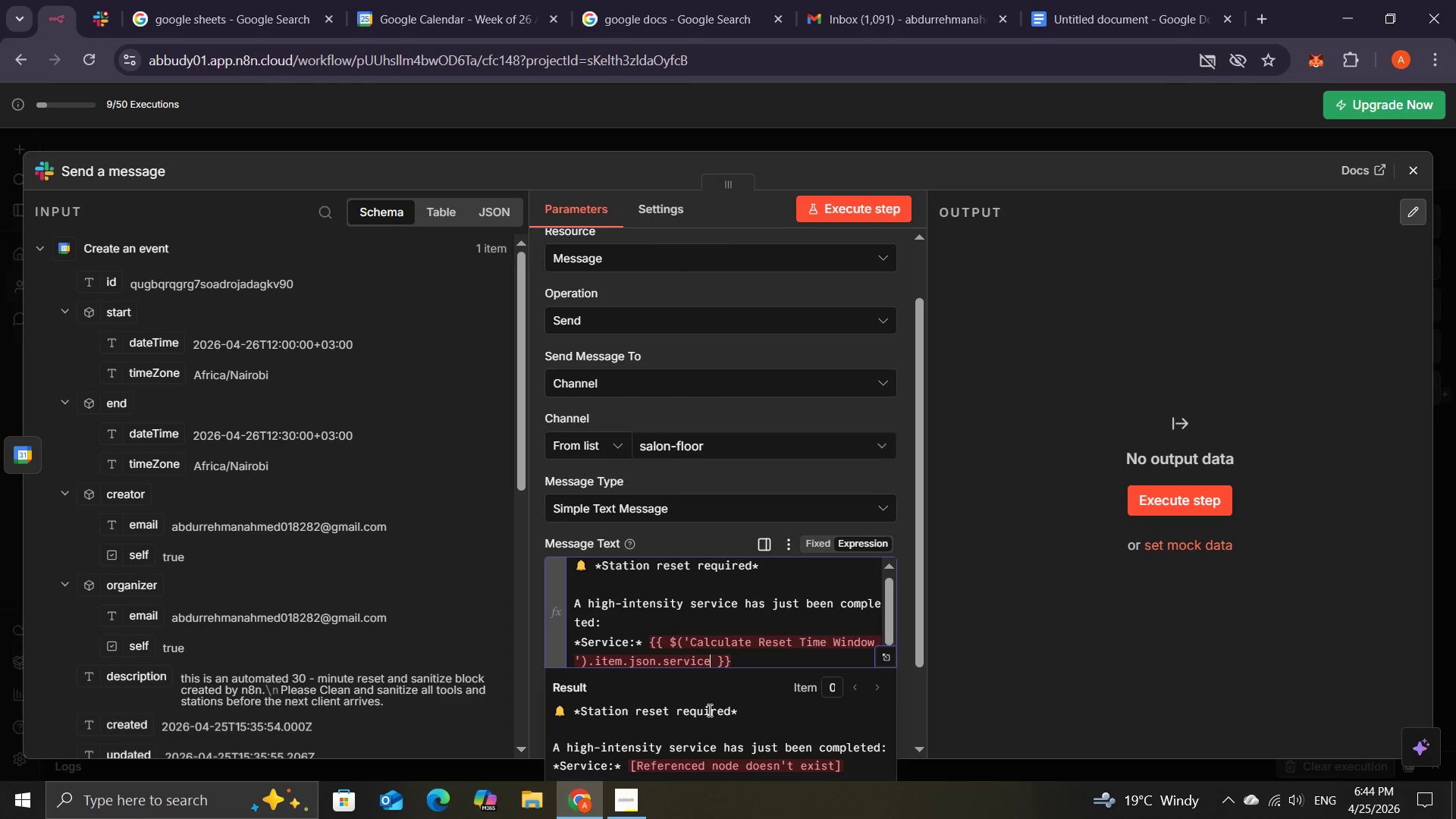 
key(ArrowRight)
 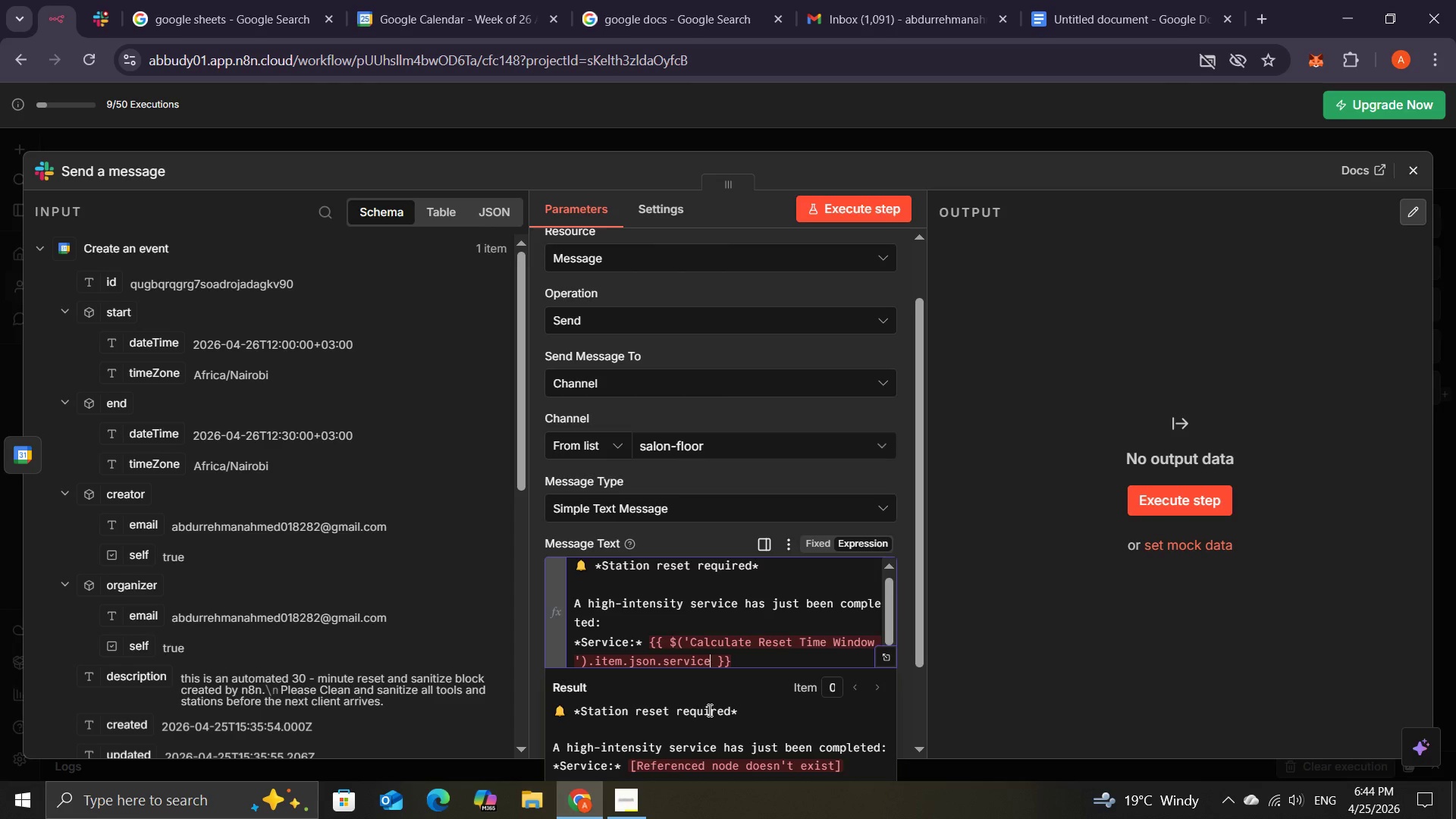 
type(Title)
 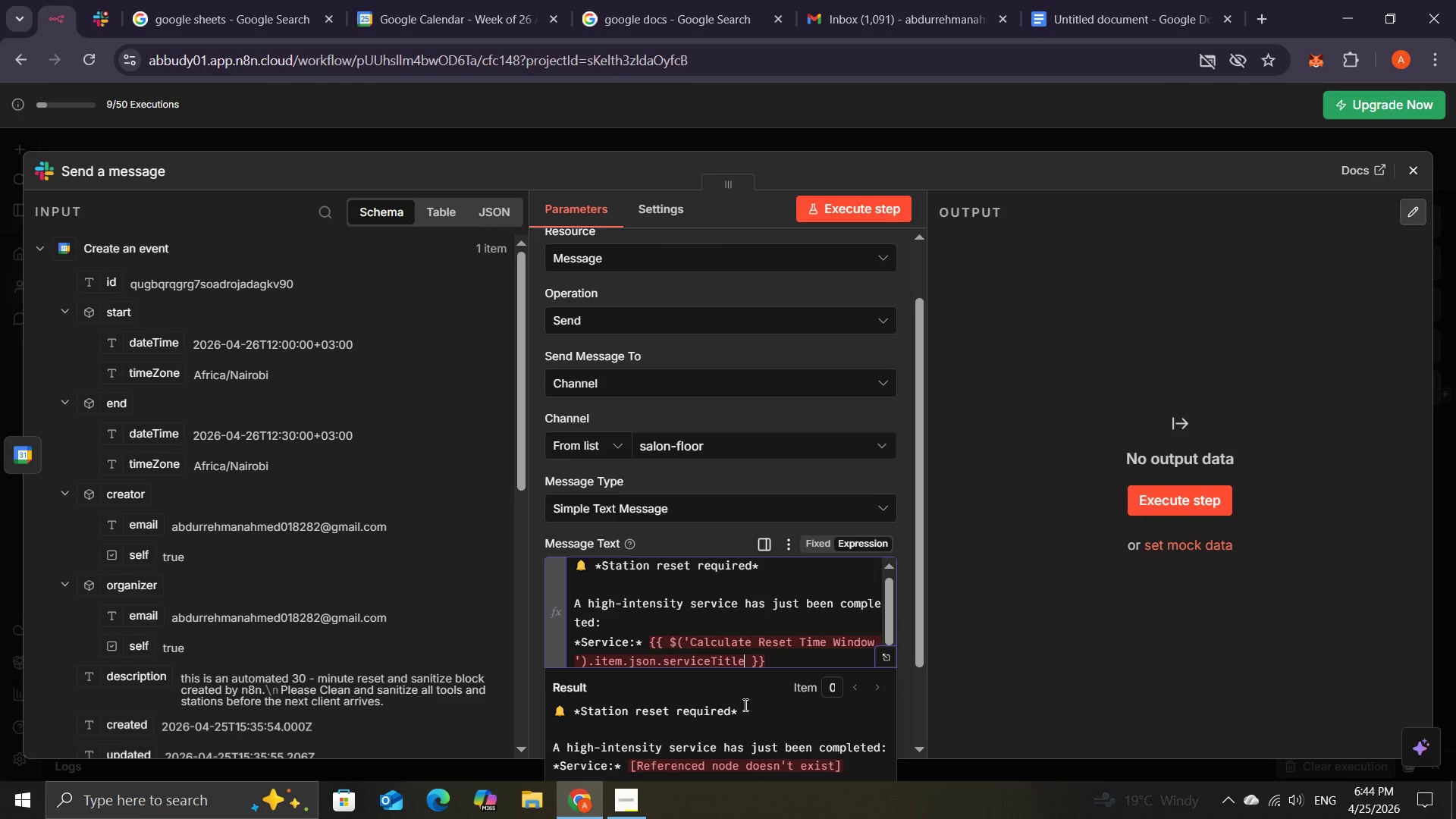 
wait(21.61)
 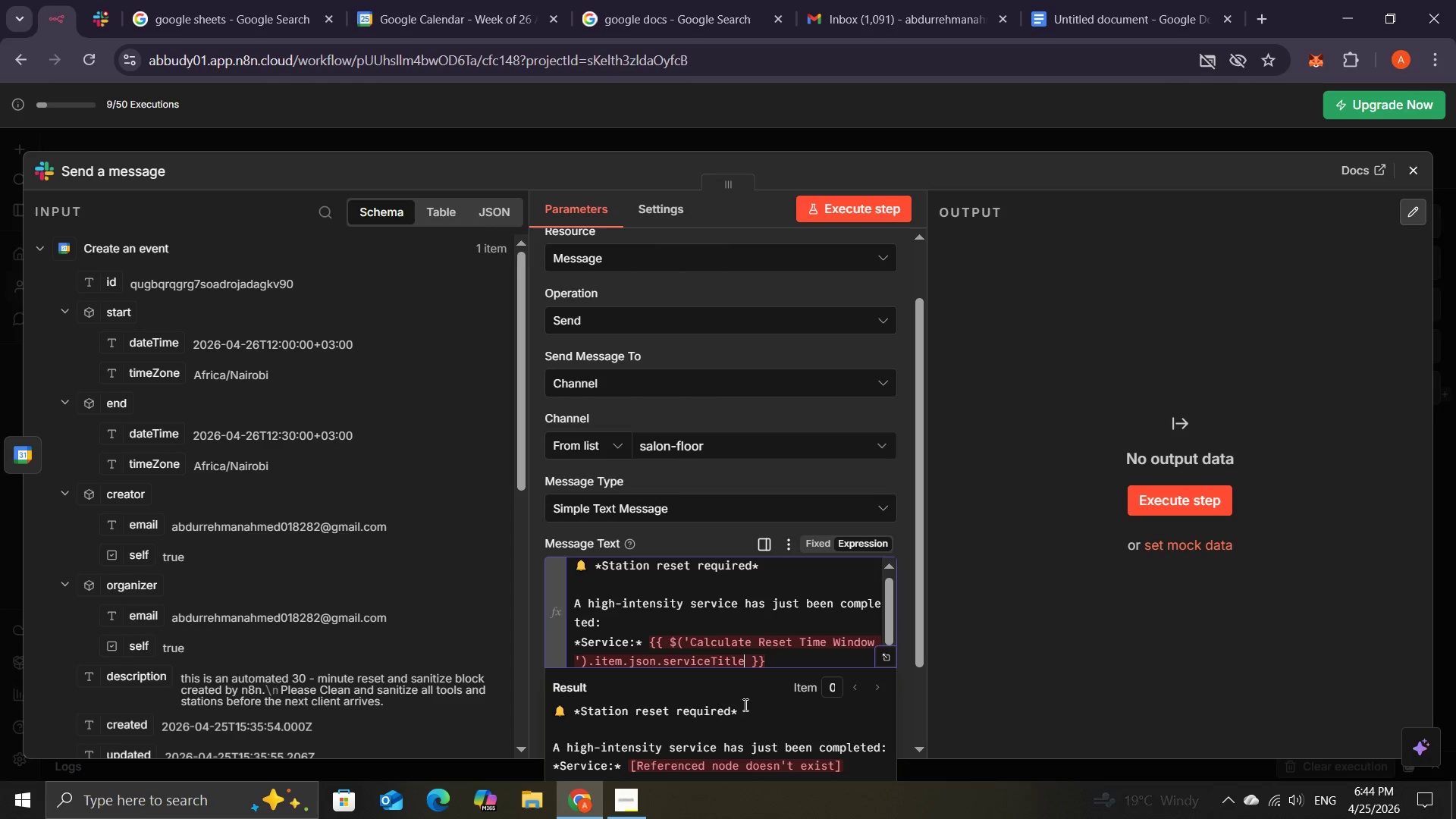 
left_click([889, 657])
 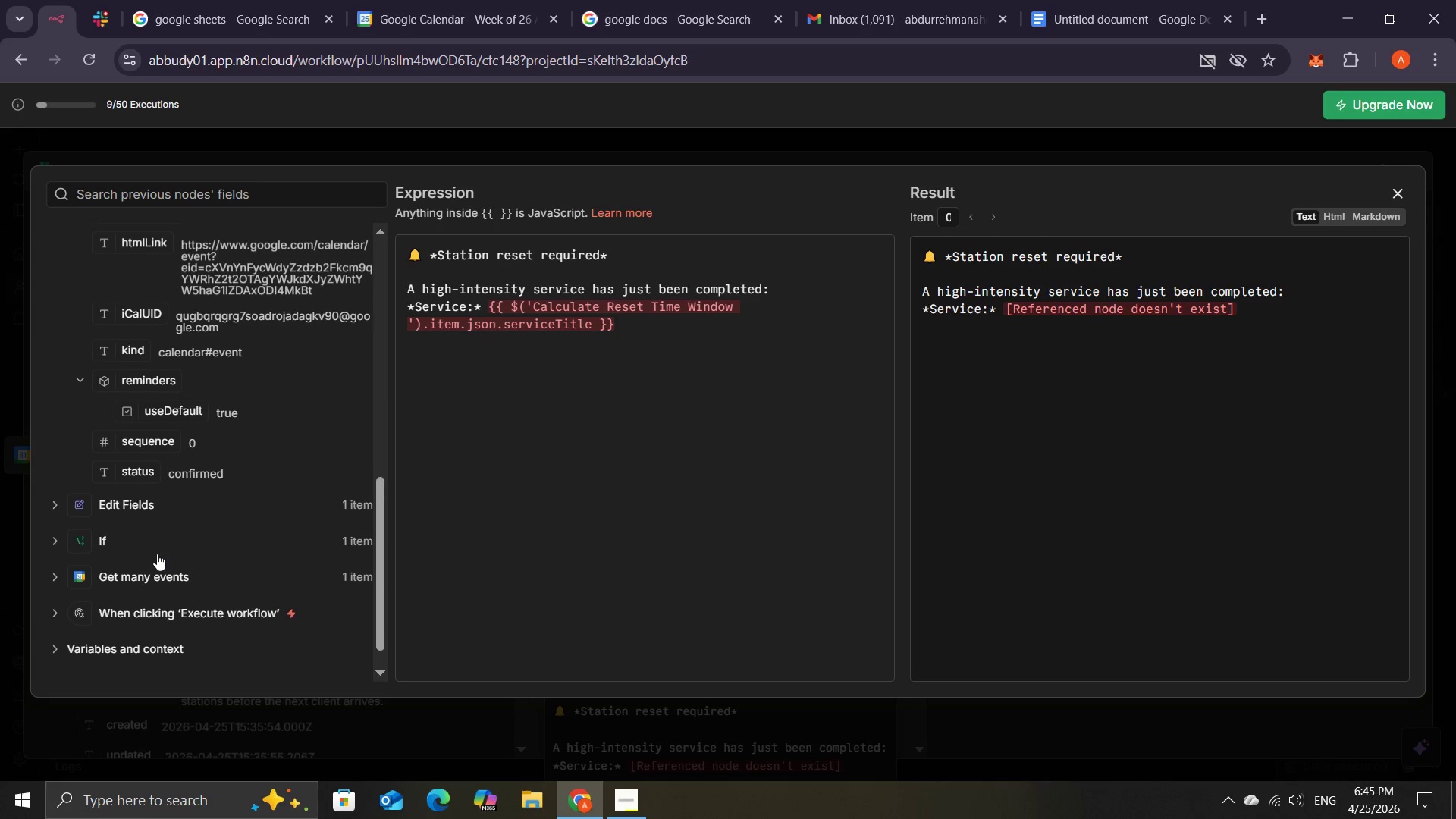 
wait(32.98)
 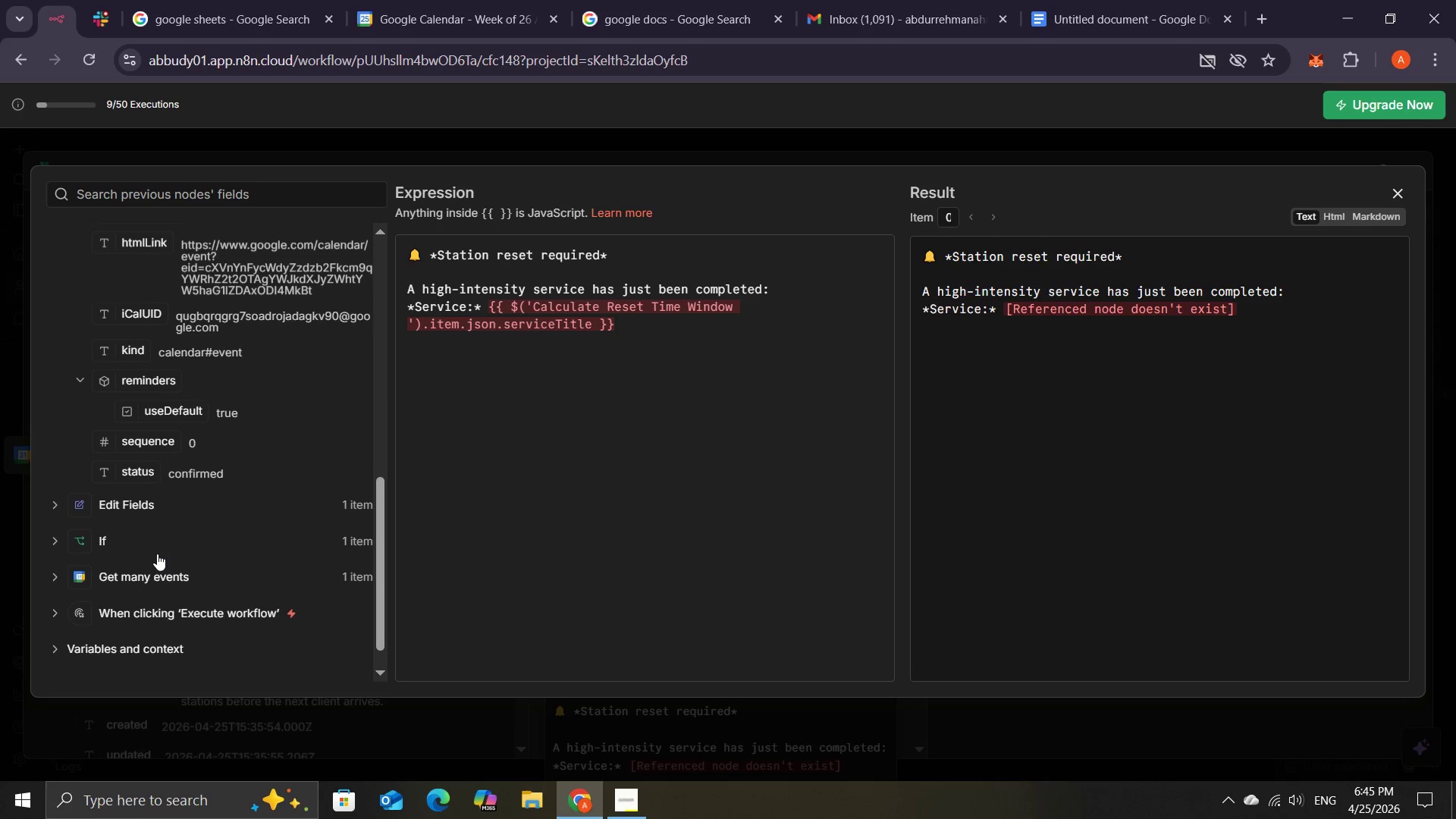 
left_click([49, 584])
 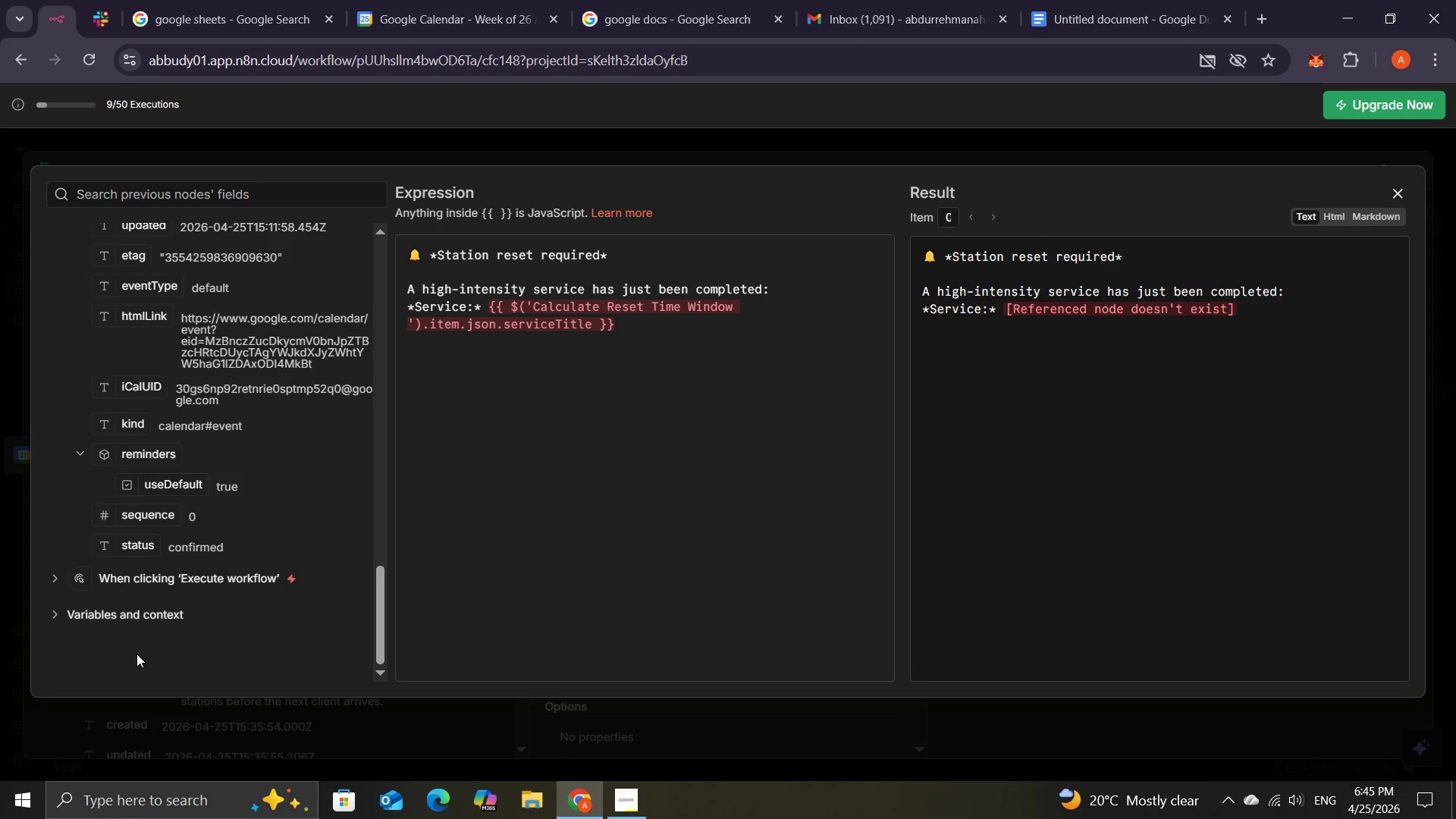 
wait(6.11)
 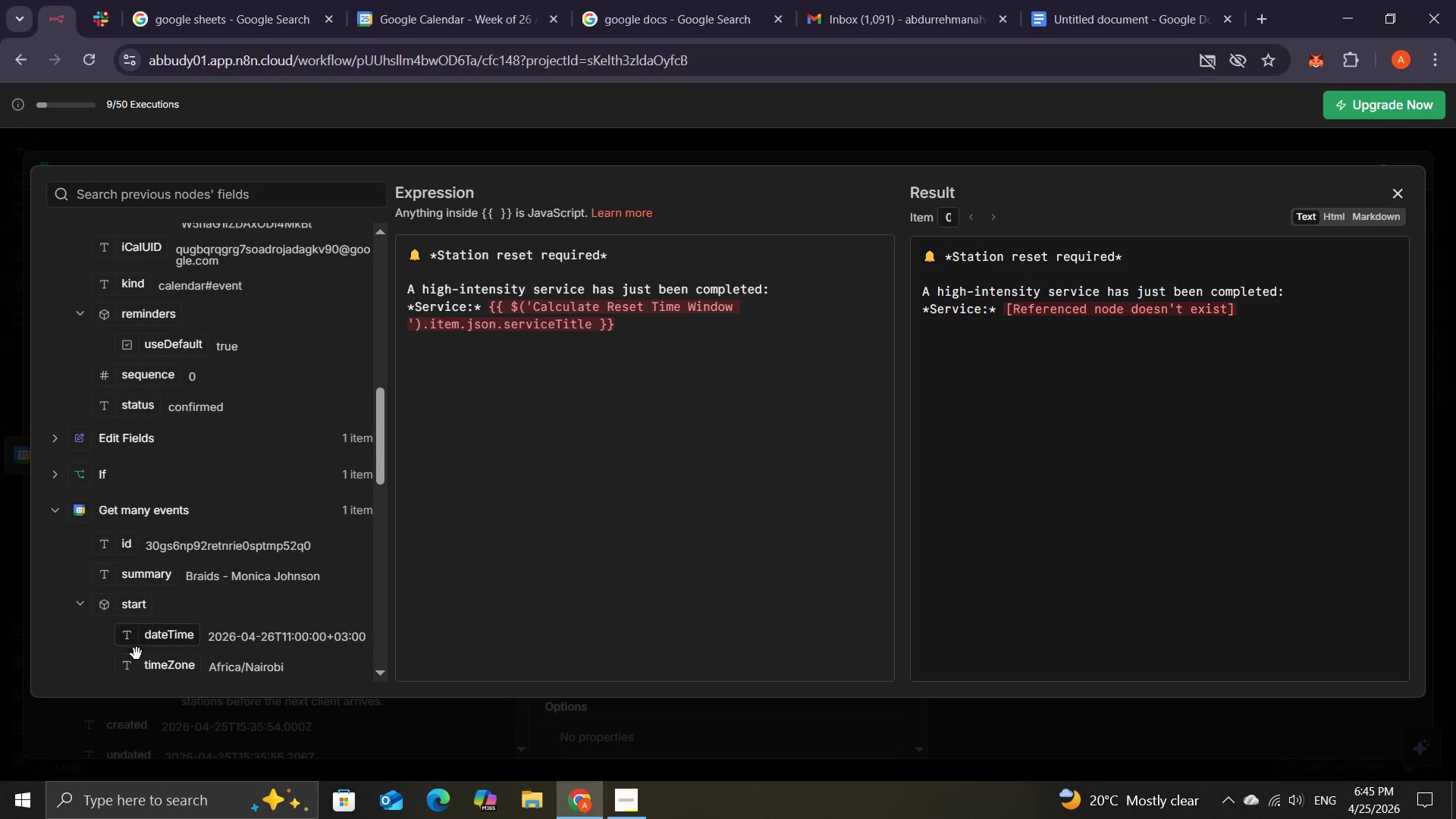 
left_click([62, 578])
 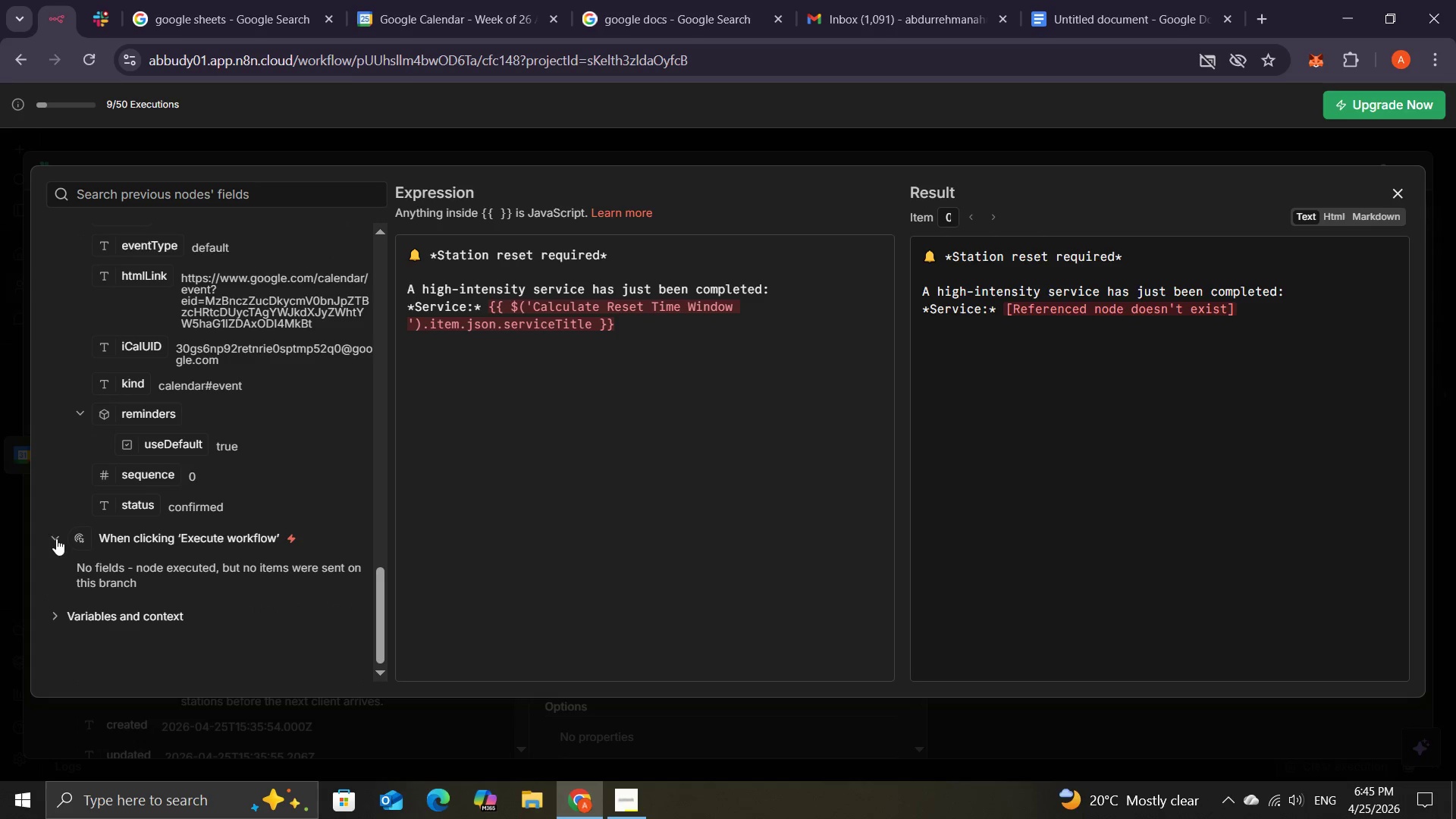 
left_click([59, 538])
 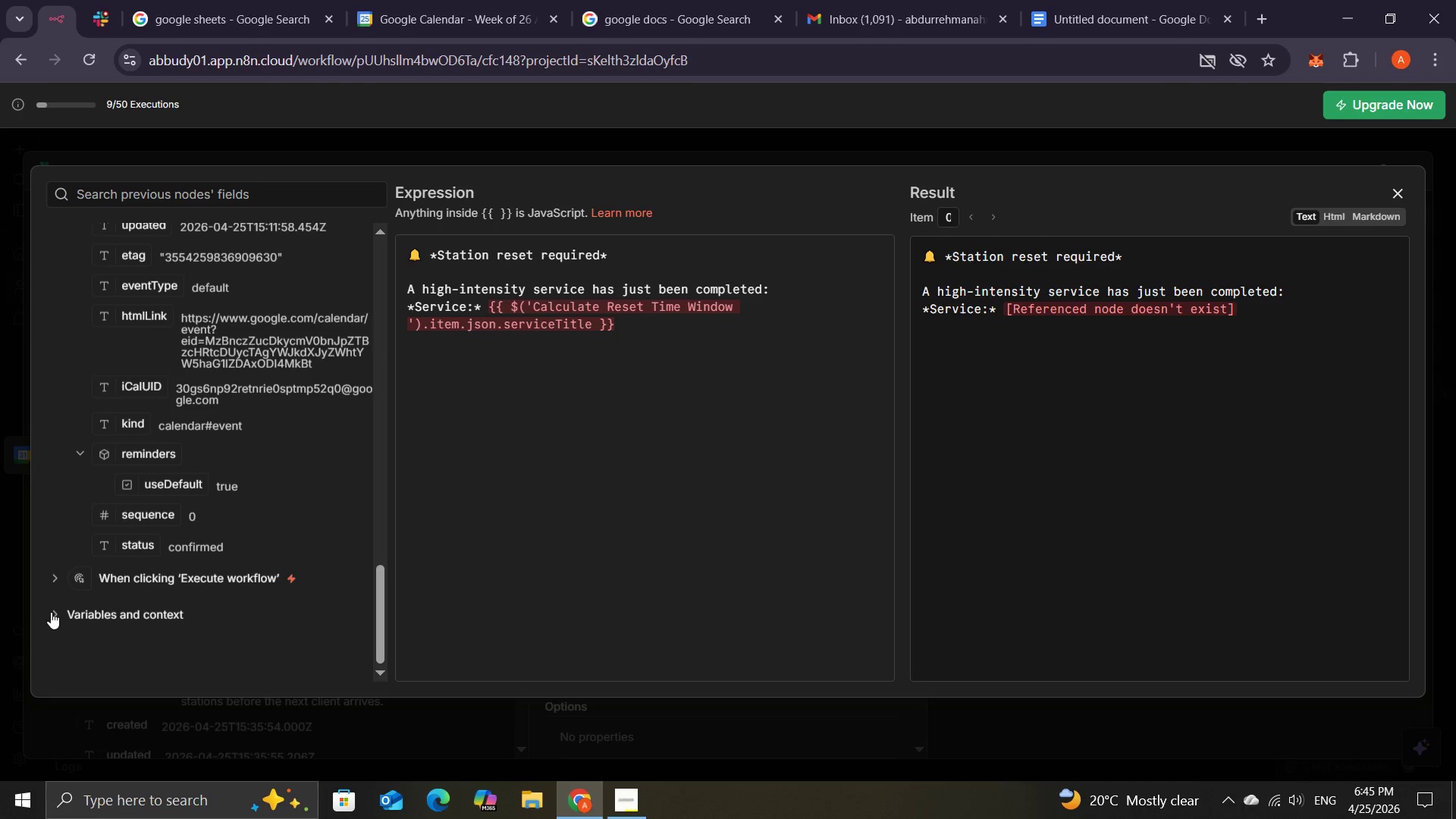 
left_click([51, 612])
 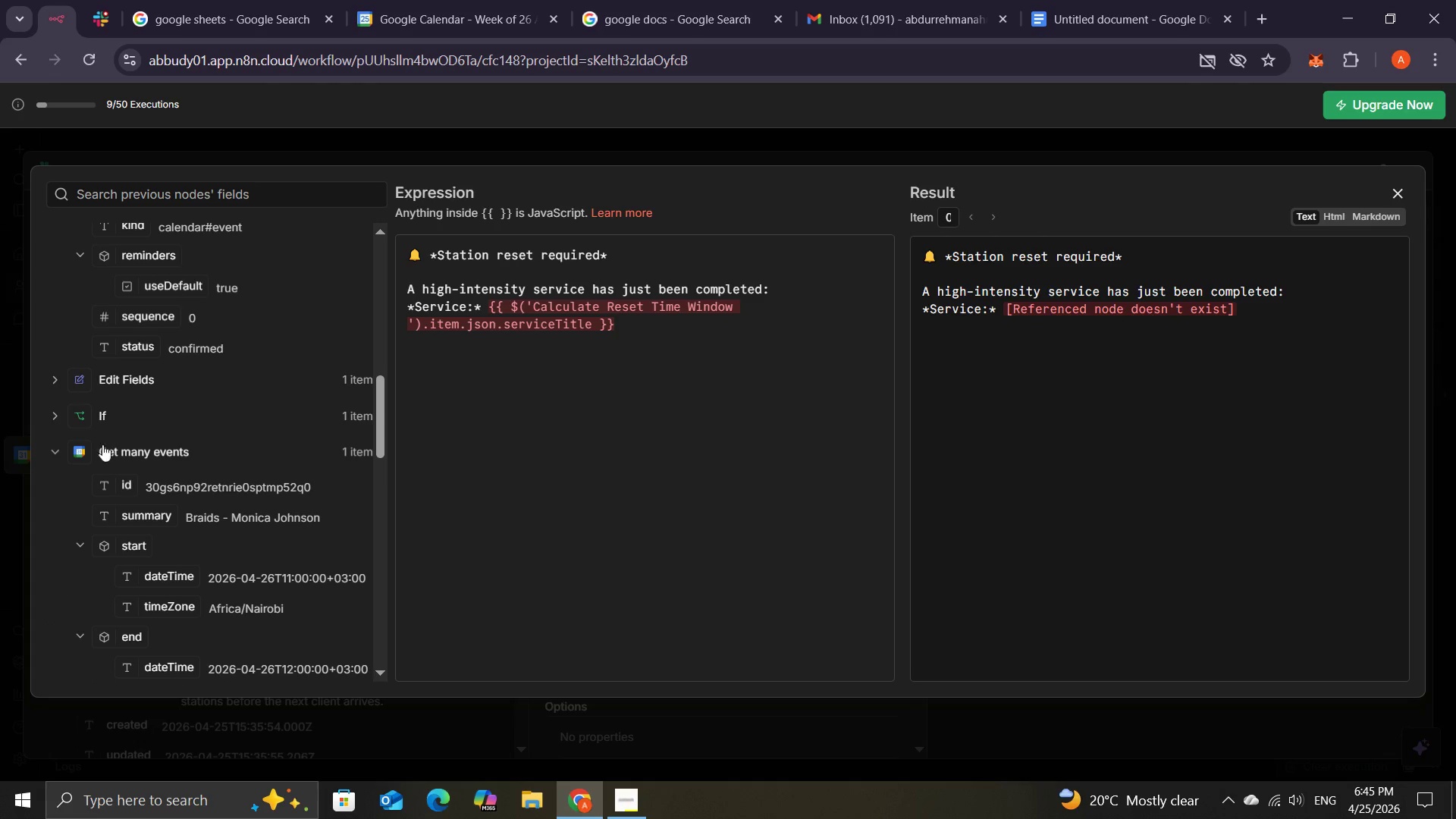 
left_click([49, 415])
 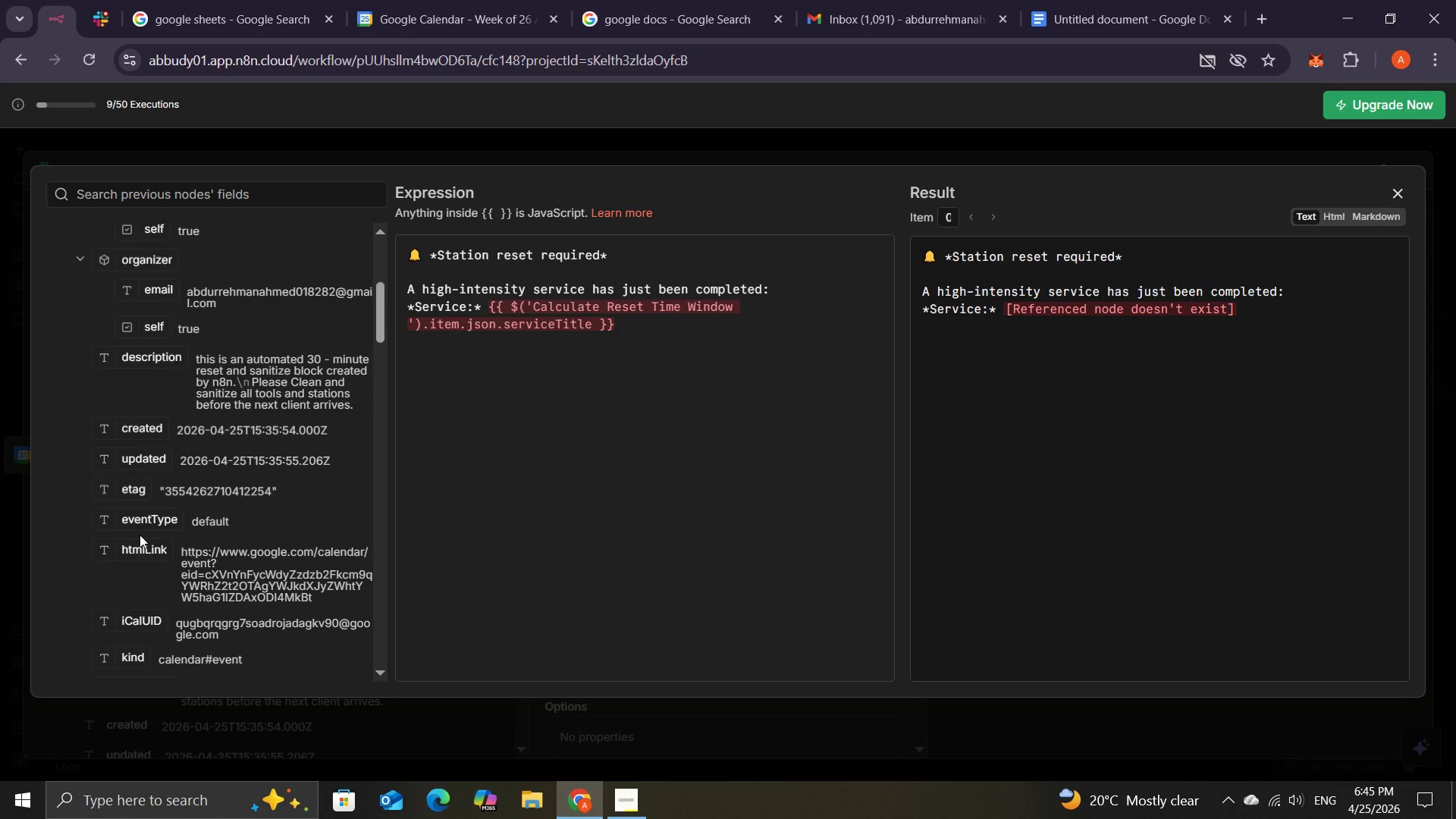 
wait(16.94)
 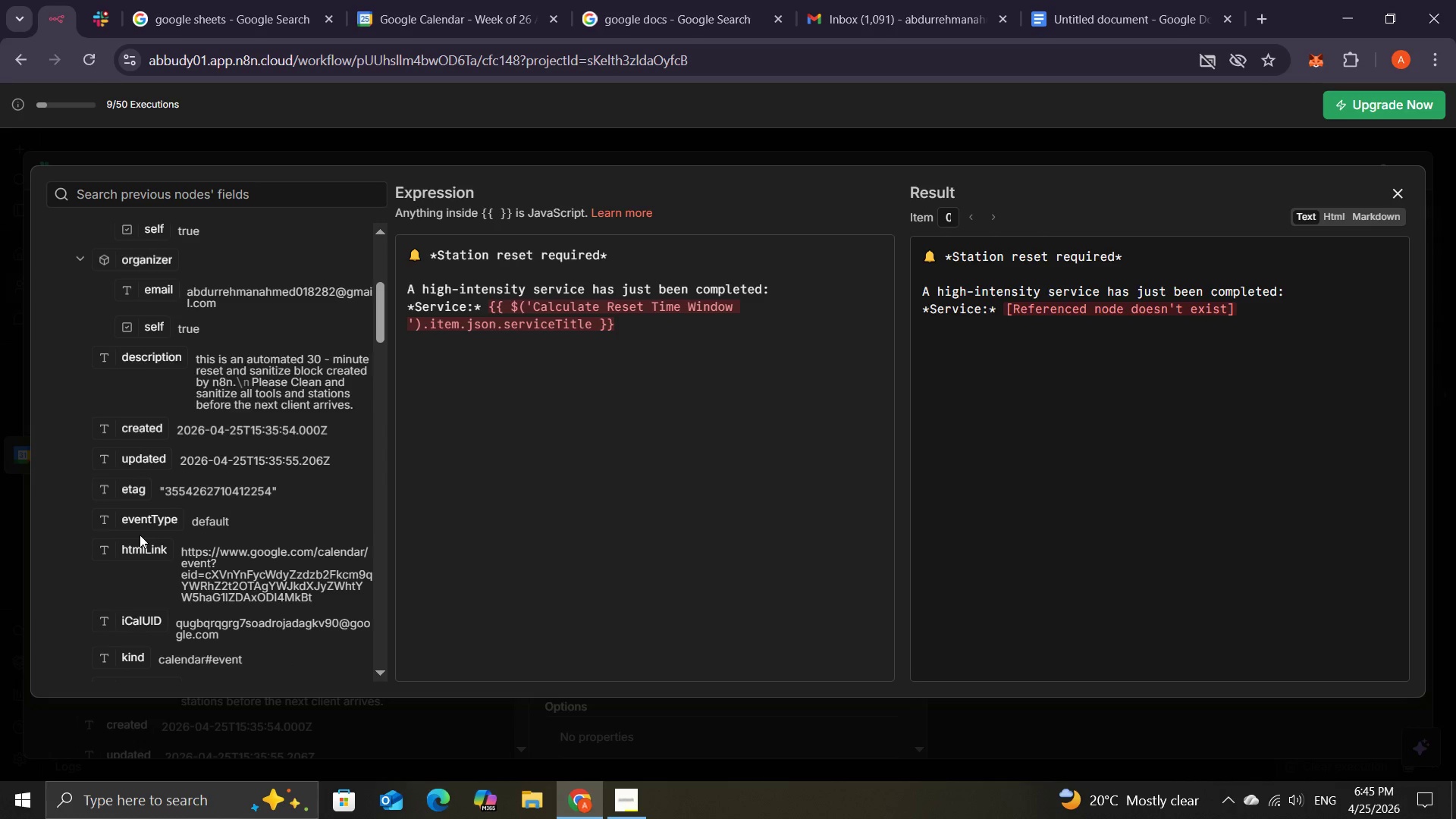 
left_click([55, 454])
 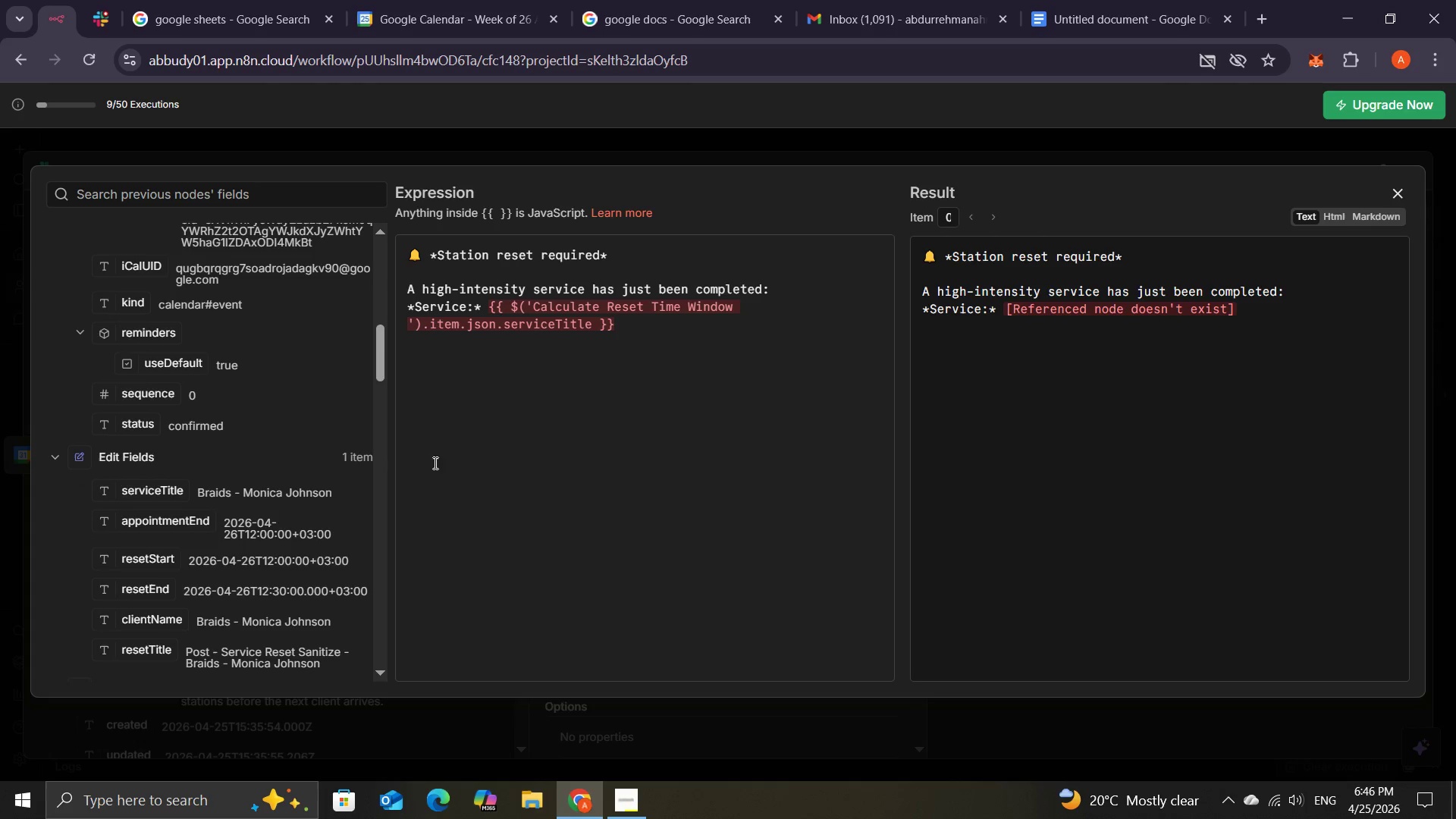 
wait(9.7)
 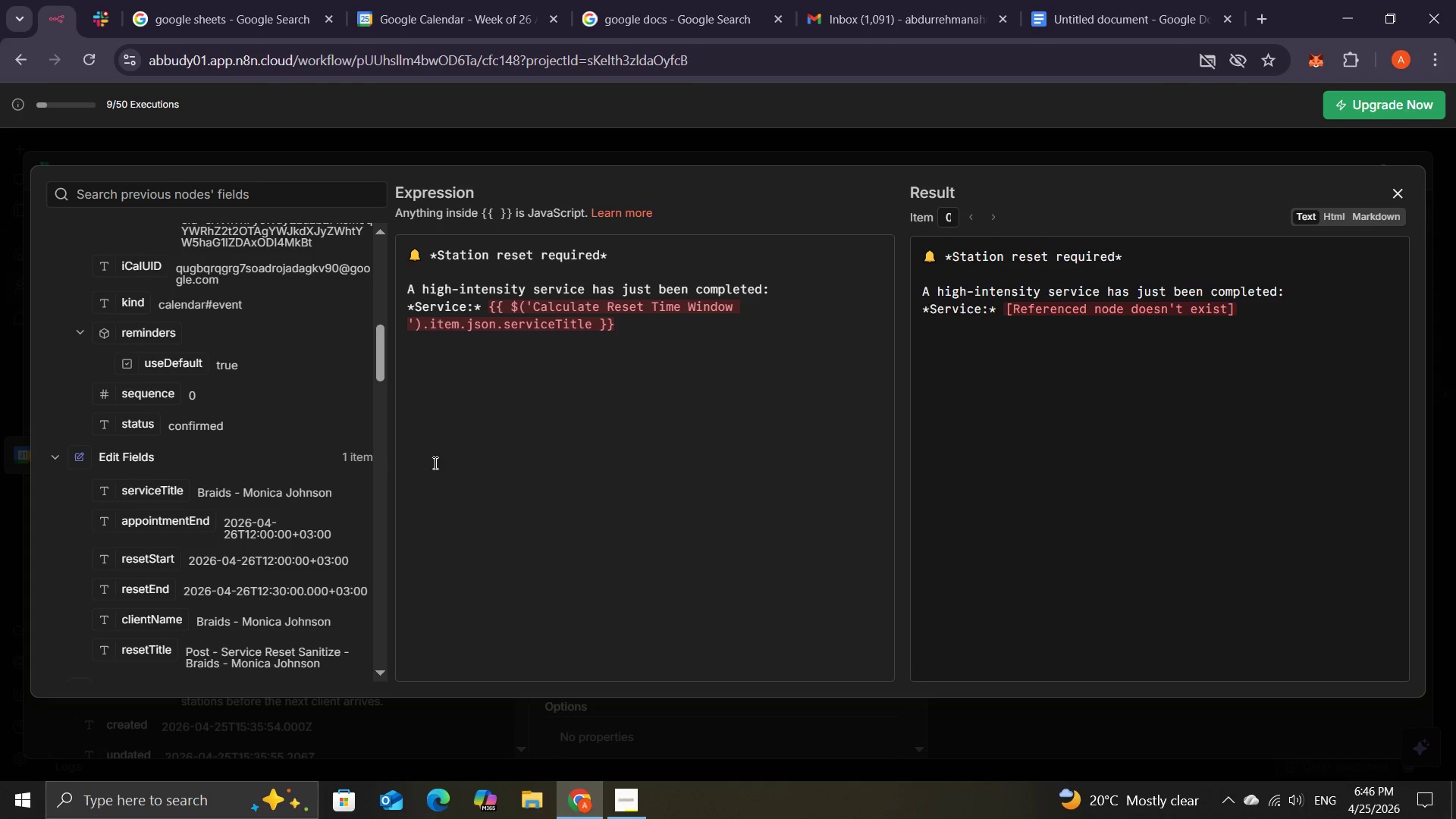 
left_click_drag(start_coordinate=[431, 324], to_coordinate=[593, 325])
 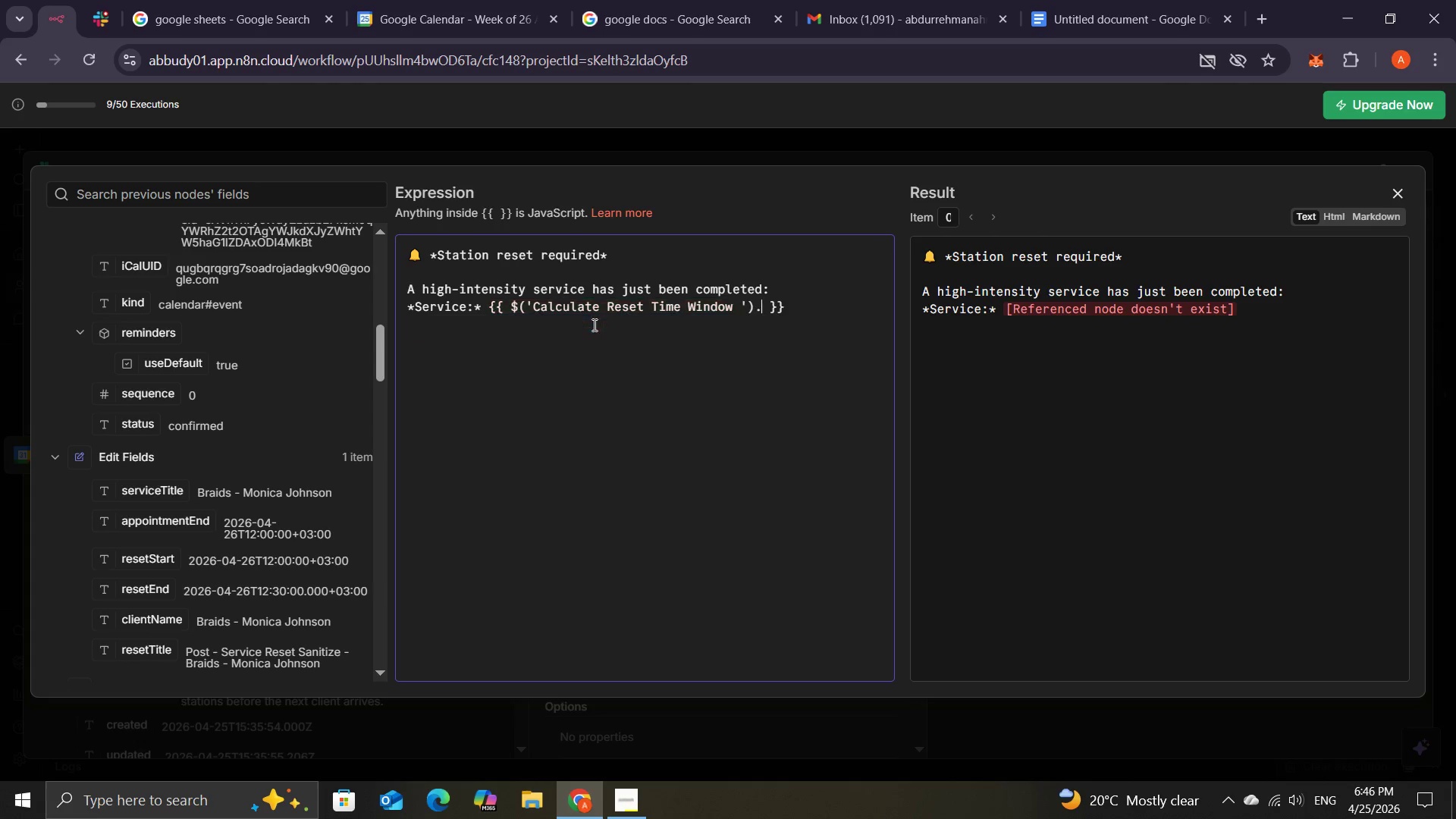 
key(Backspace)
 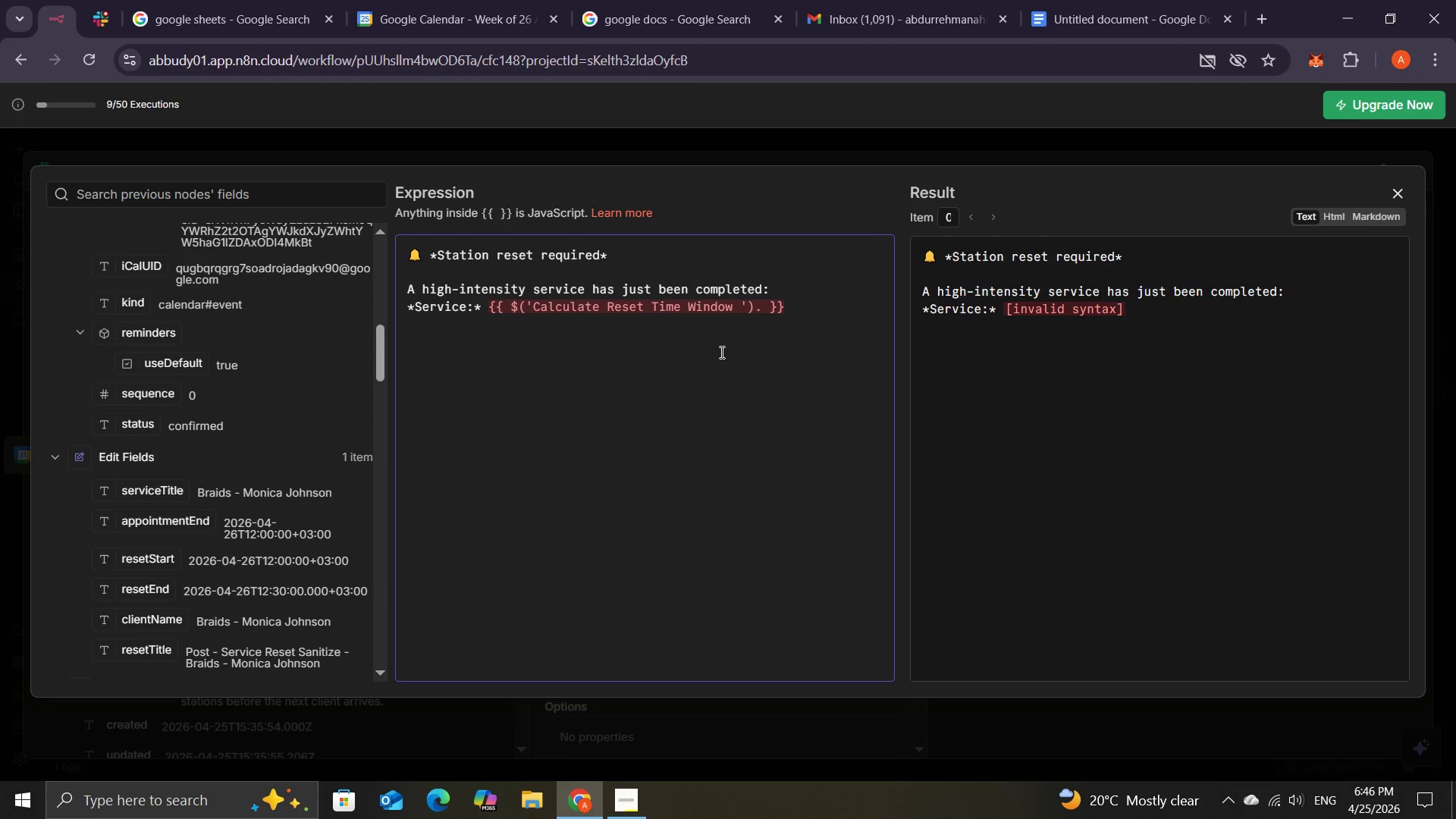 
key(Backspace)
 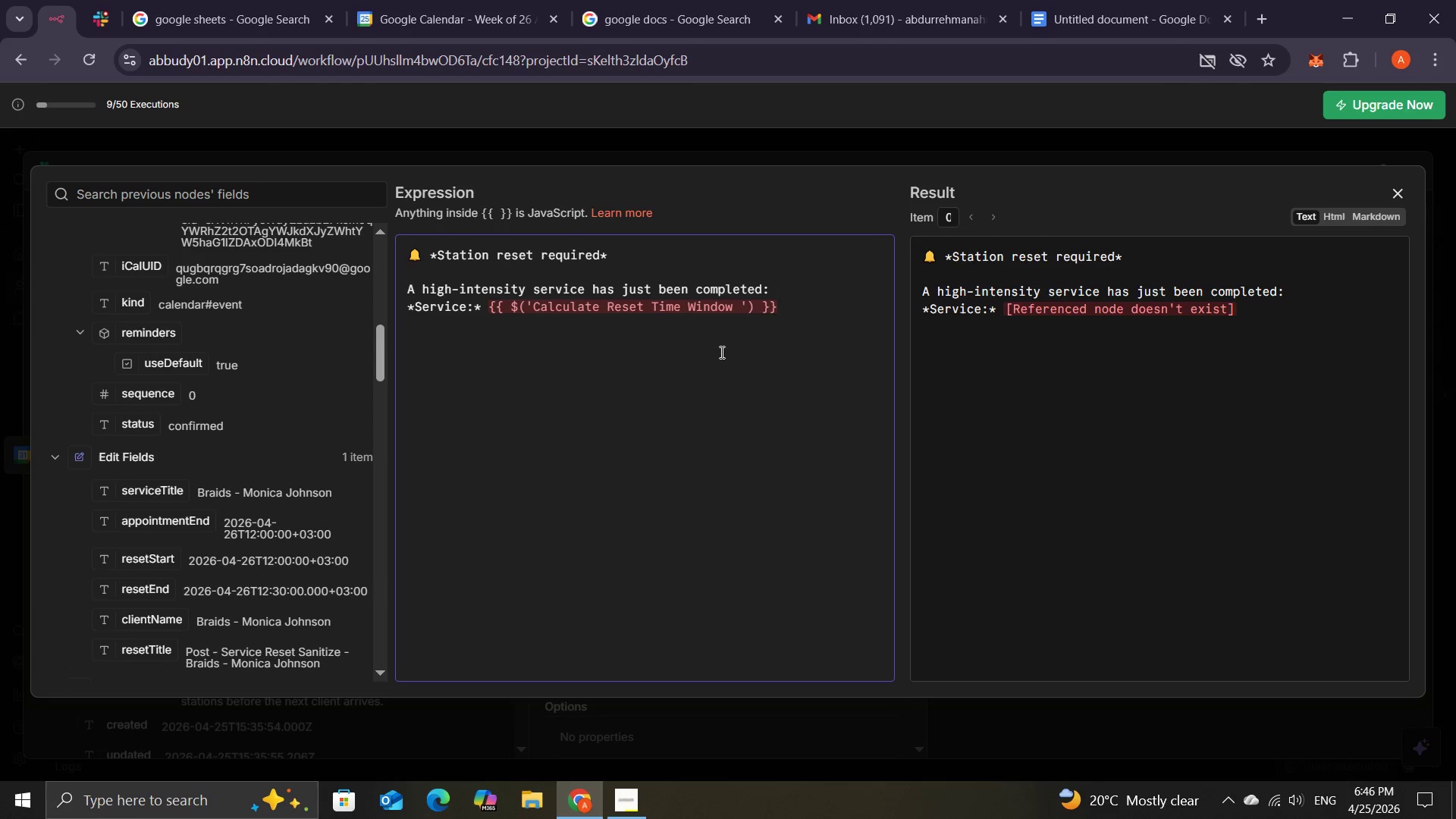 
key(Space)
 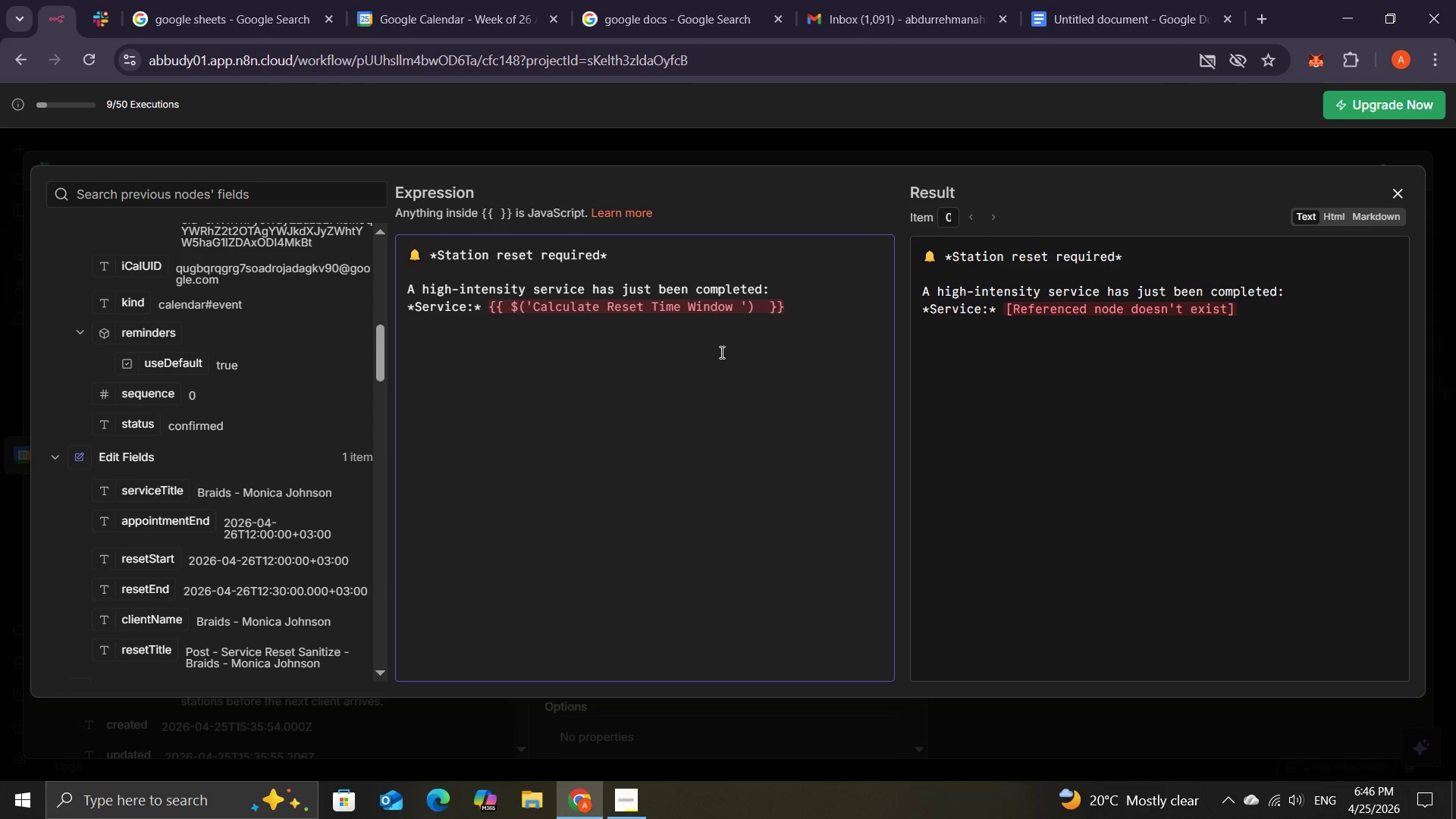 
key(Backspace)
 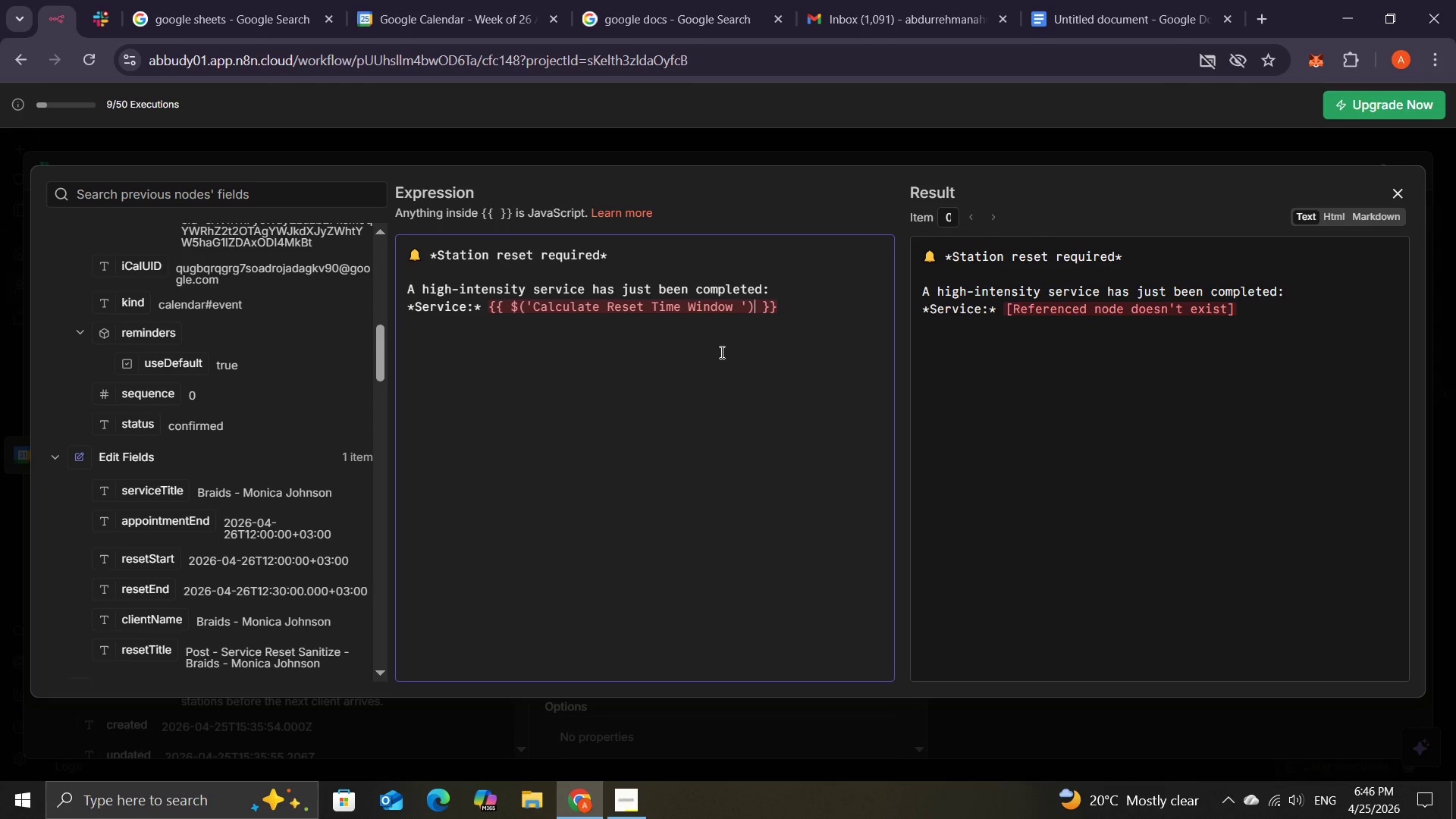 
key(Period)
 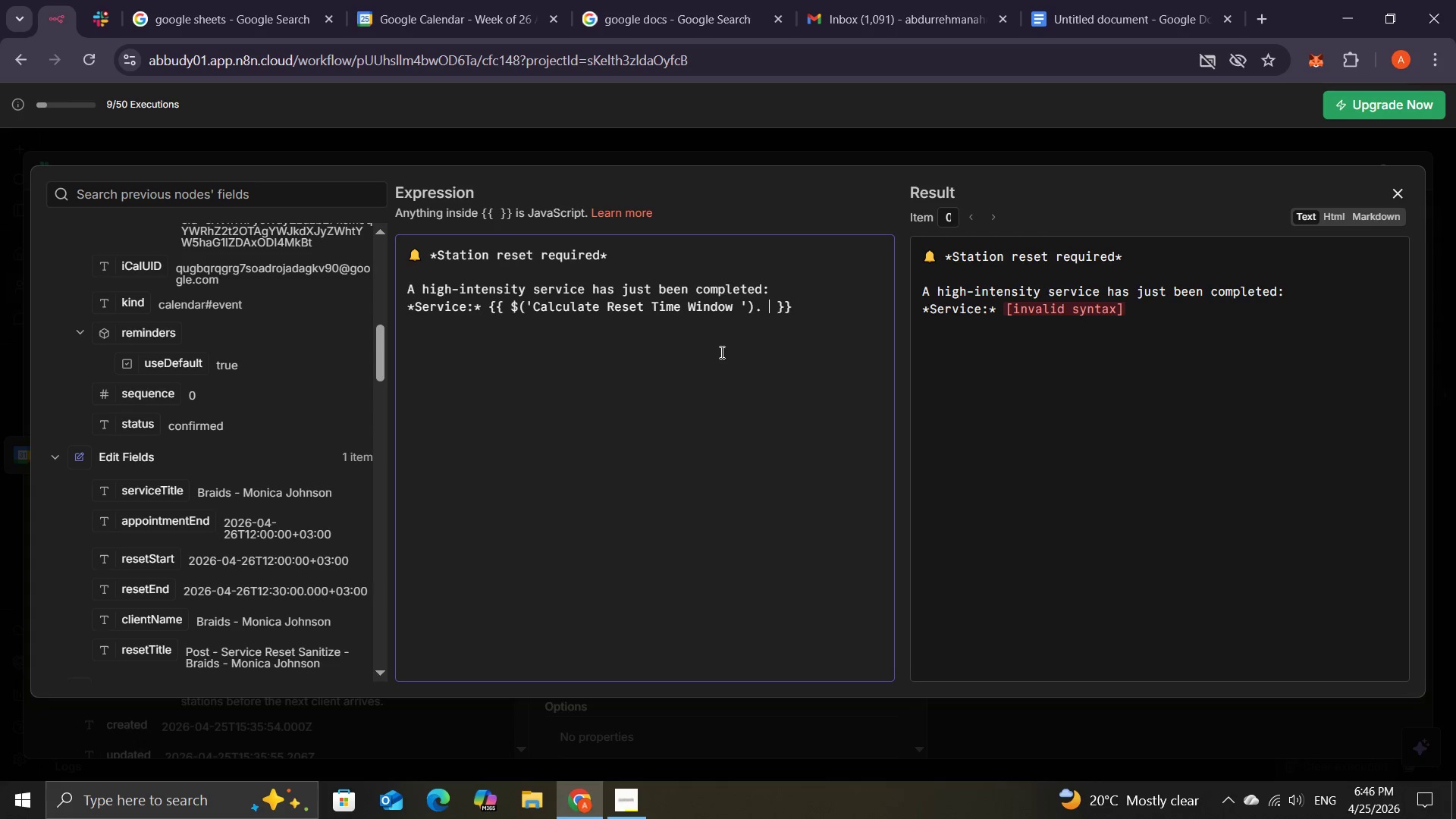 
key(Space)
 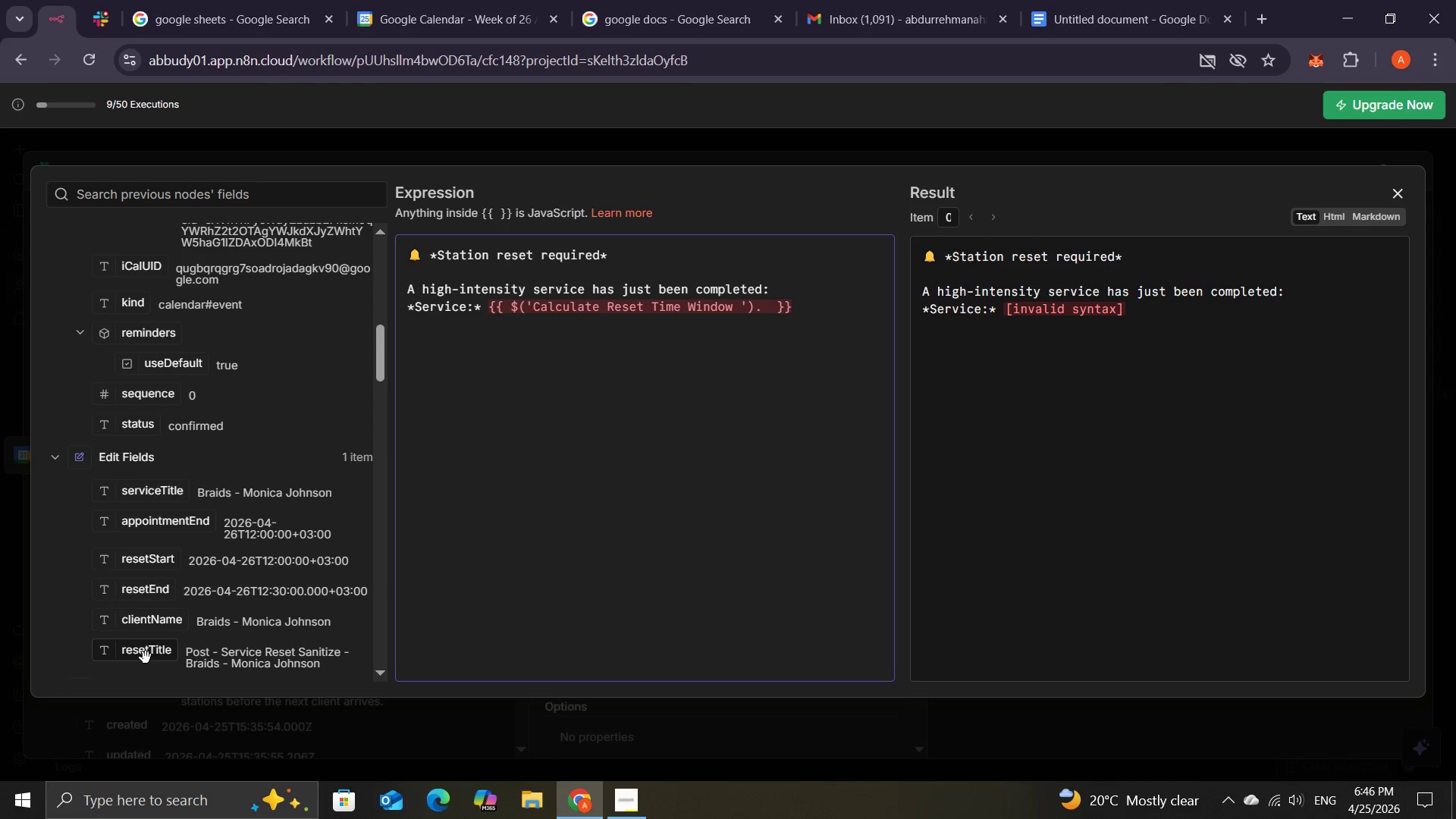 
wait(5.11)
 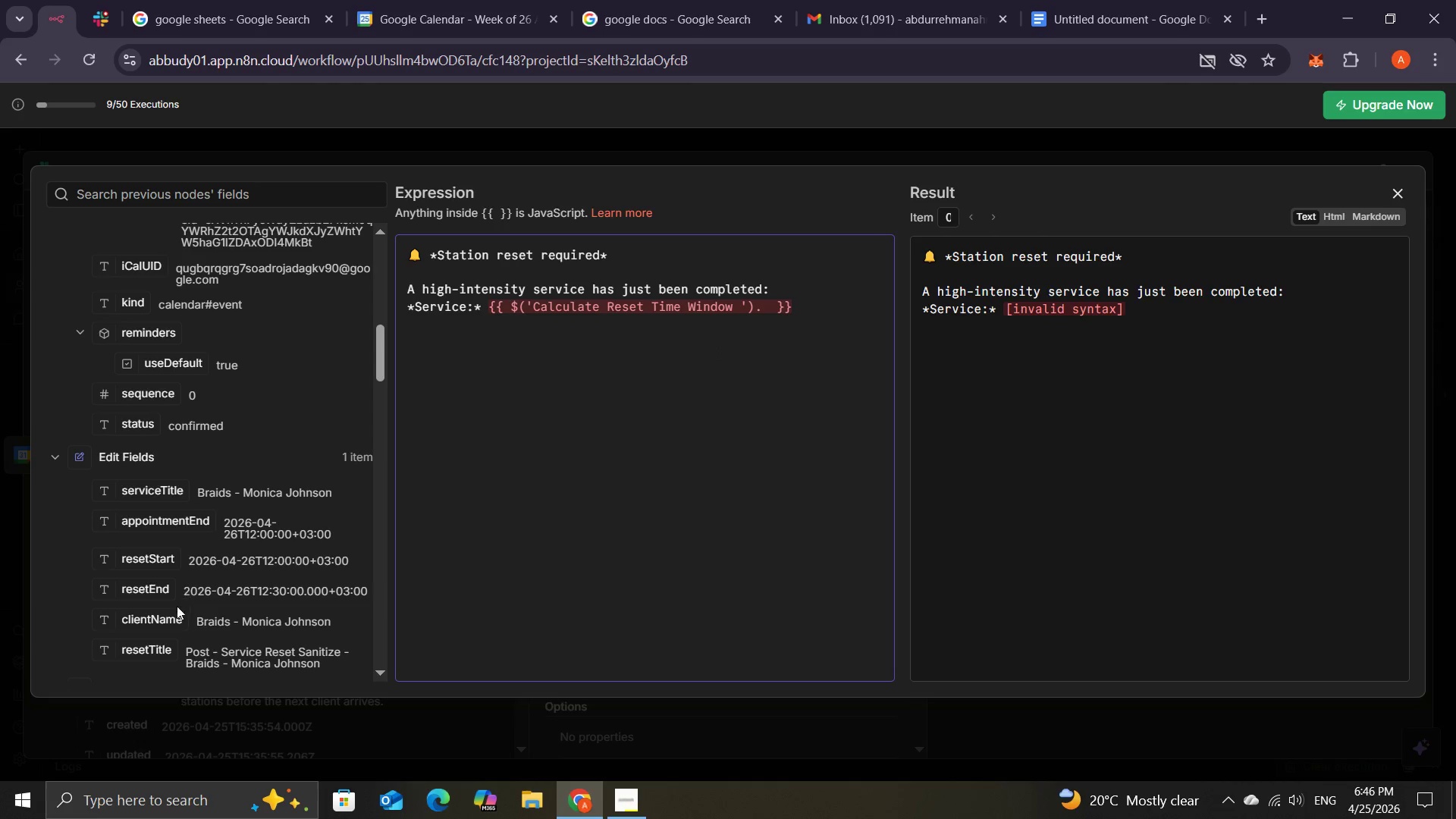 
left_click_drag(start_coordinate=[146, 657], to_coordinate=[744, 294])
 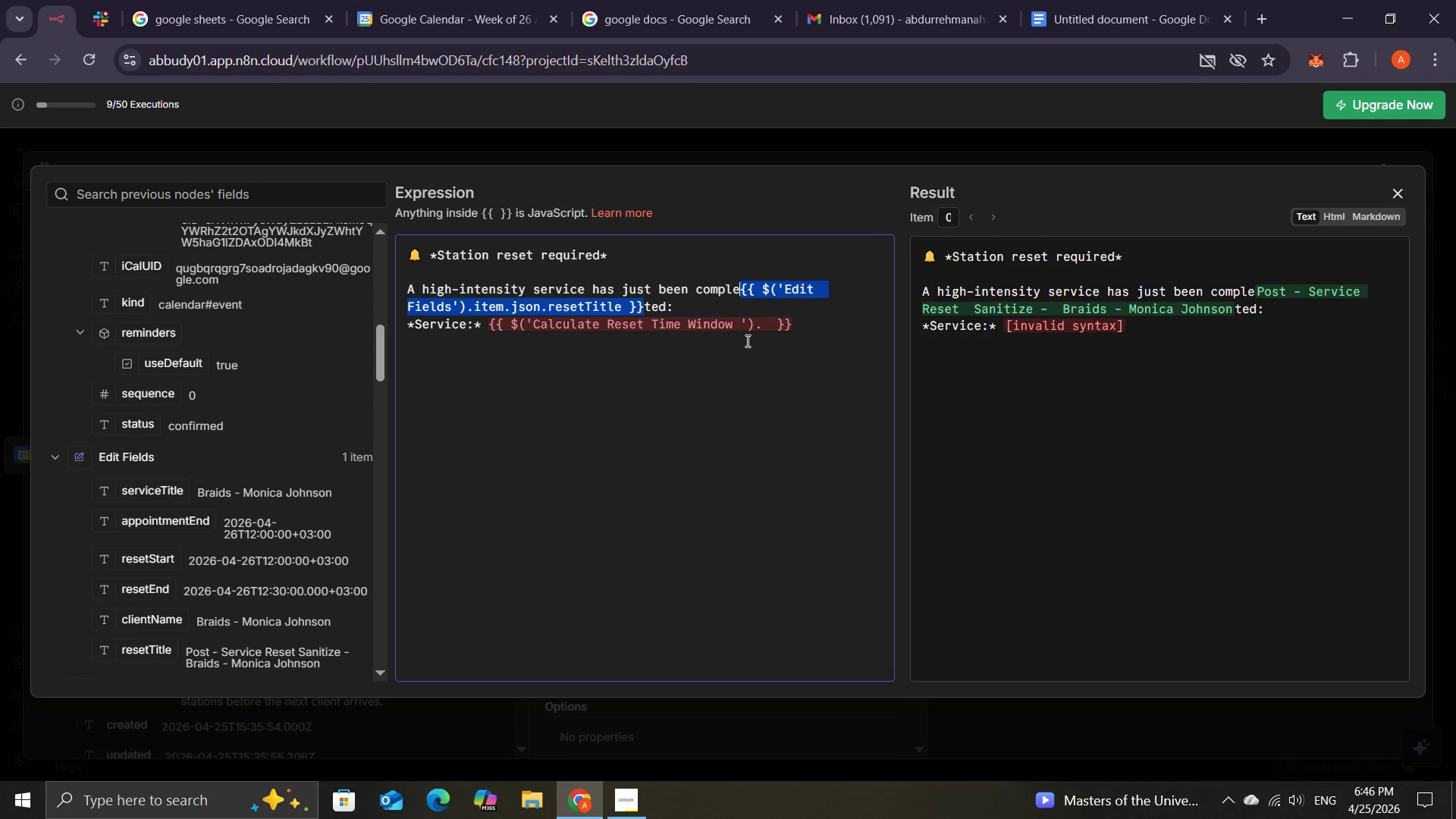 
wait(8.22)
 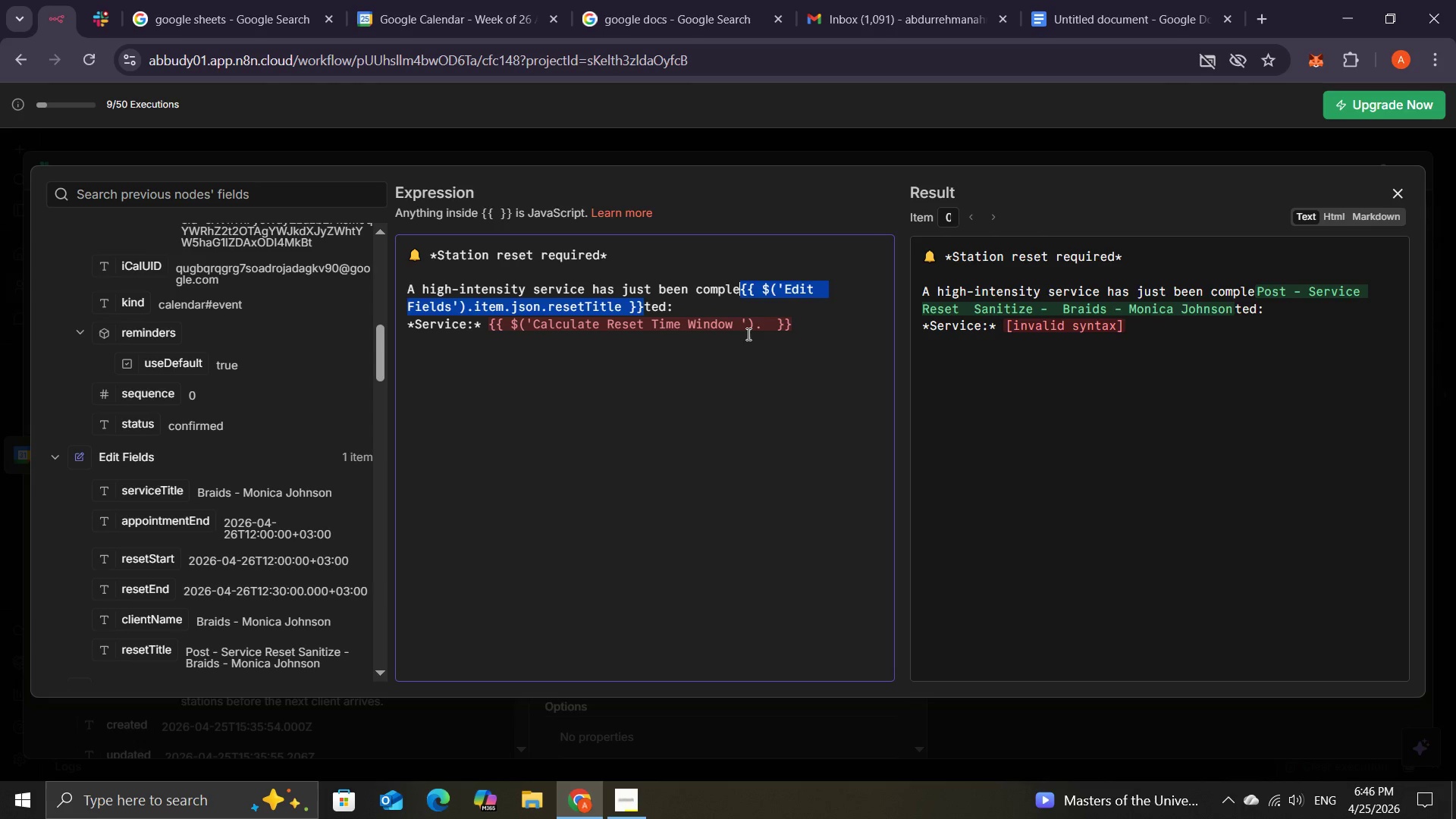 
key(Control+Z)
 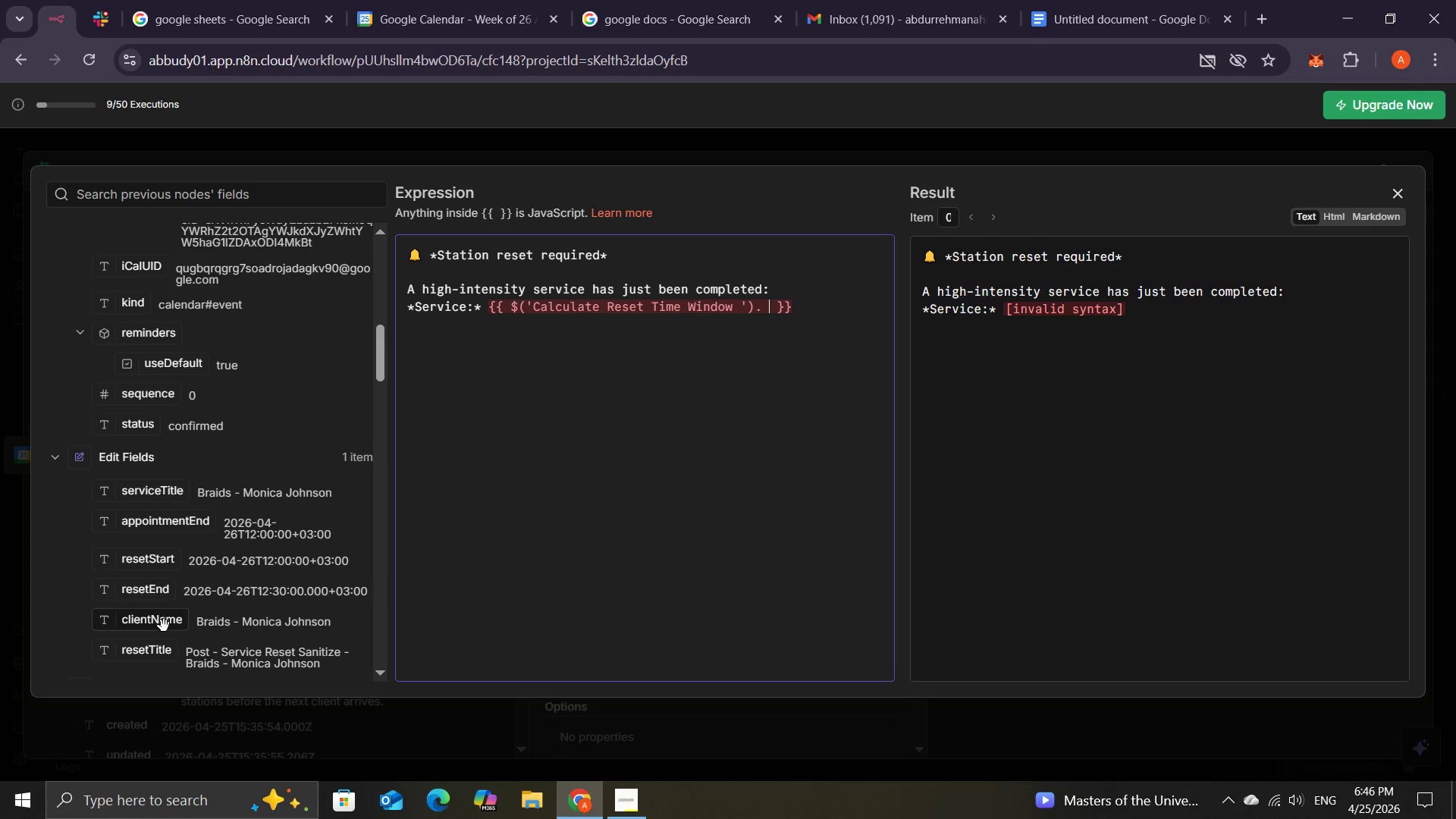 
left_click_drag(start_coordinate=[157, 651], to_coordinate=[753, 310])
 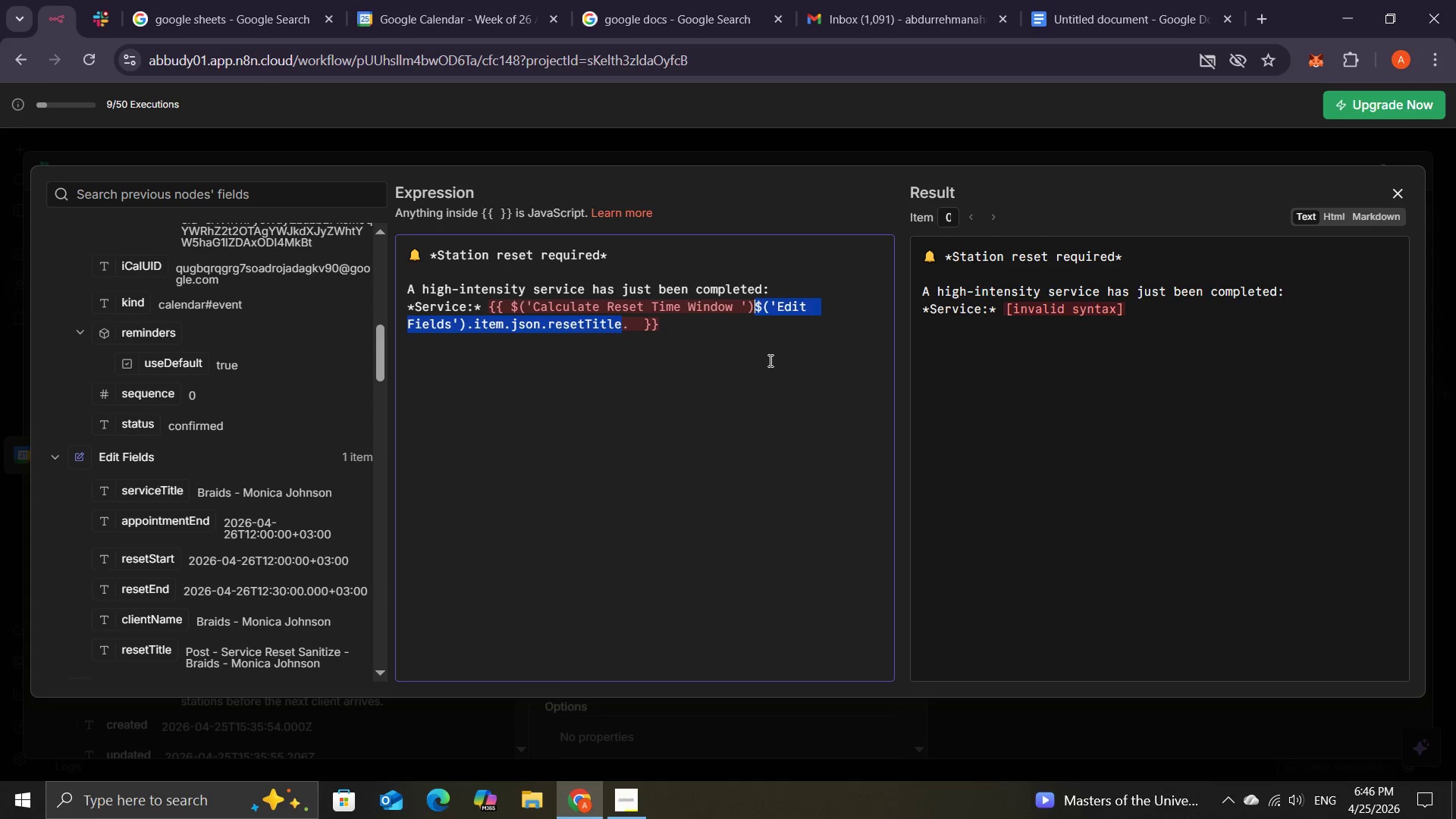 
left_click([768, 361])
 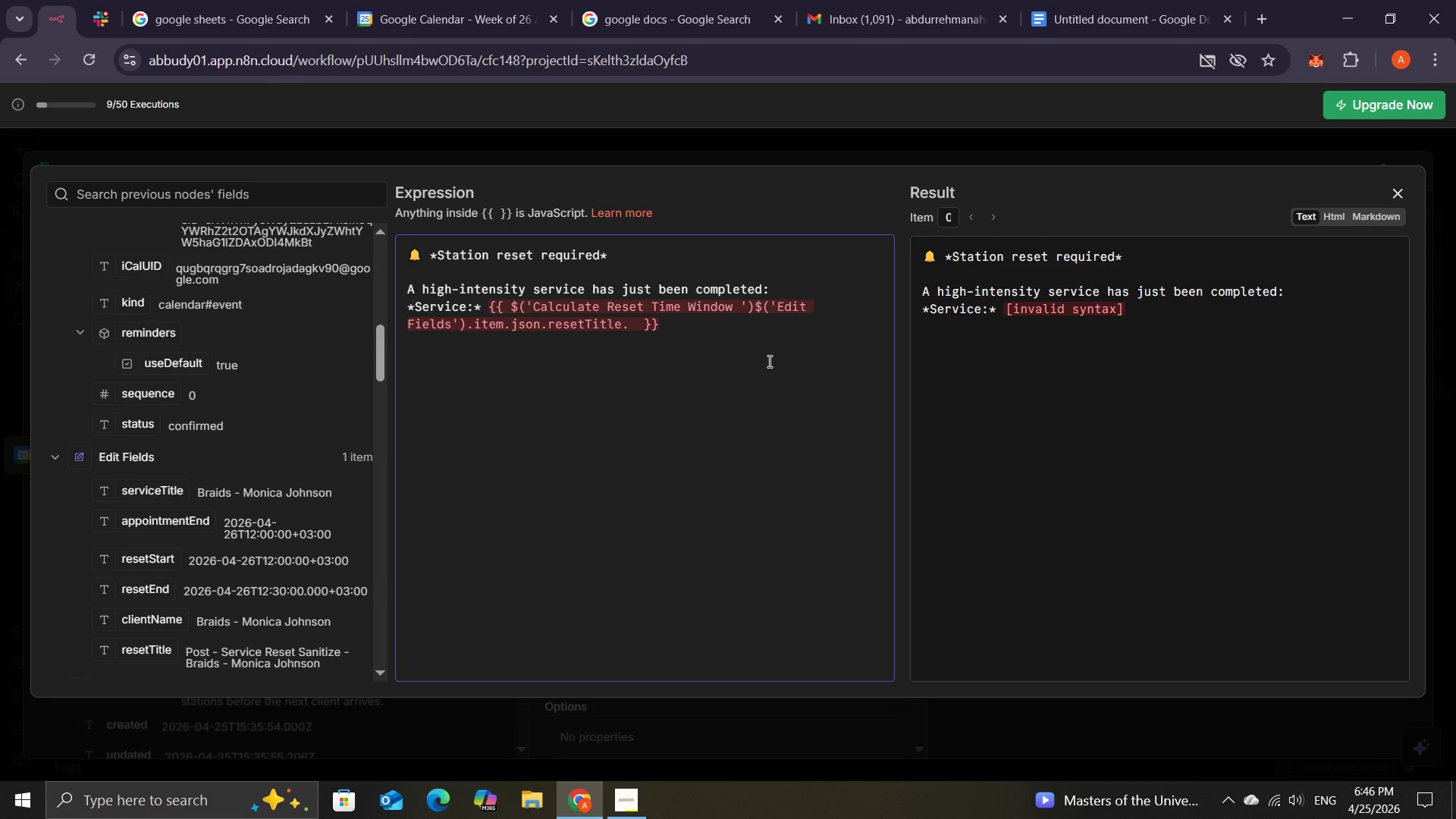 
key(Control+Z)
 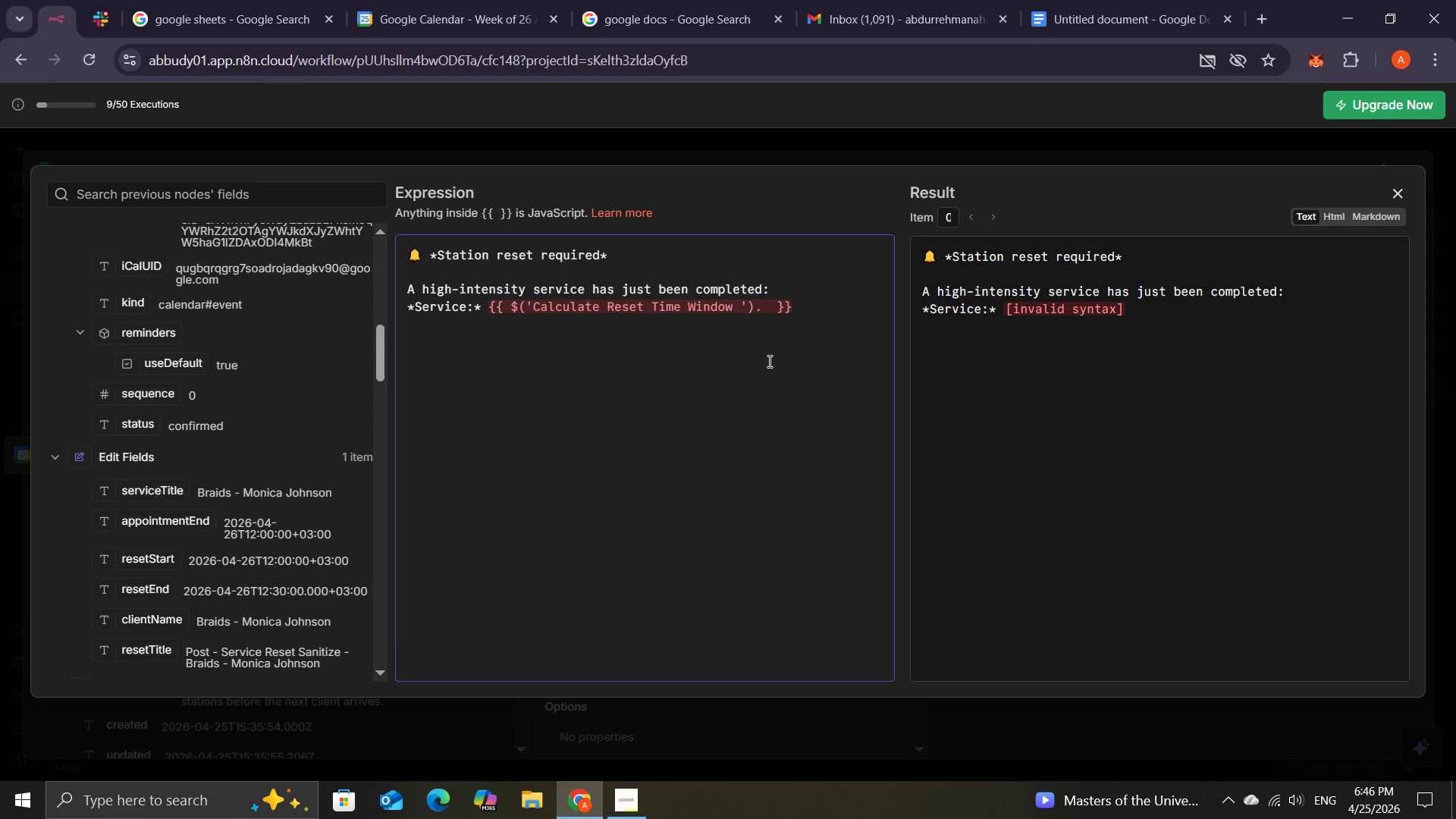 
key(Space)
 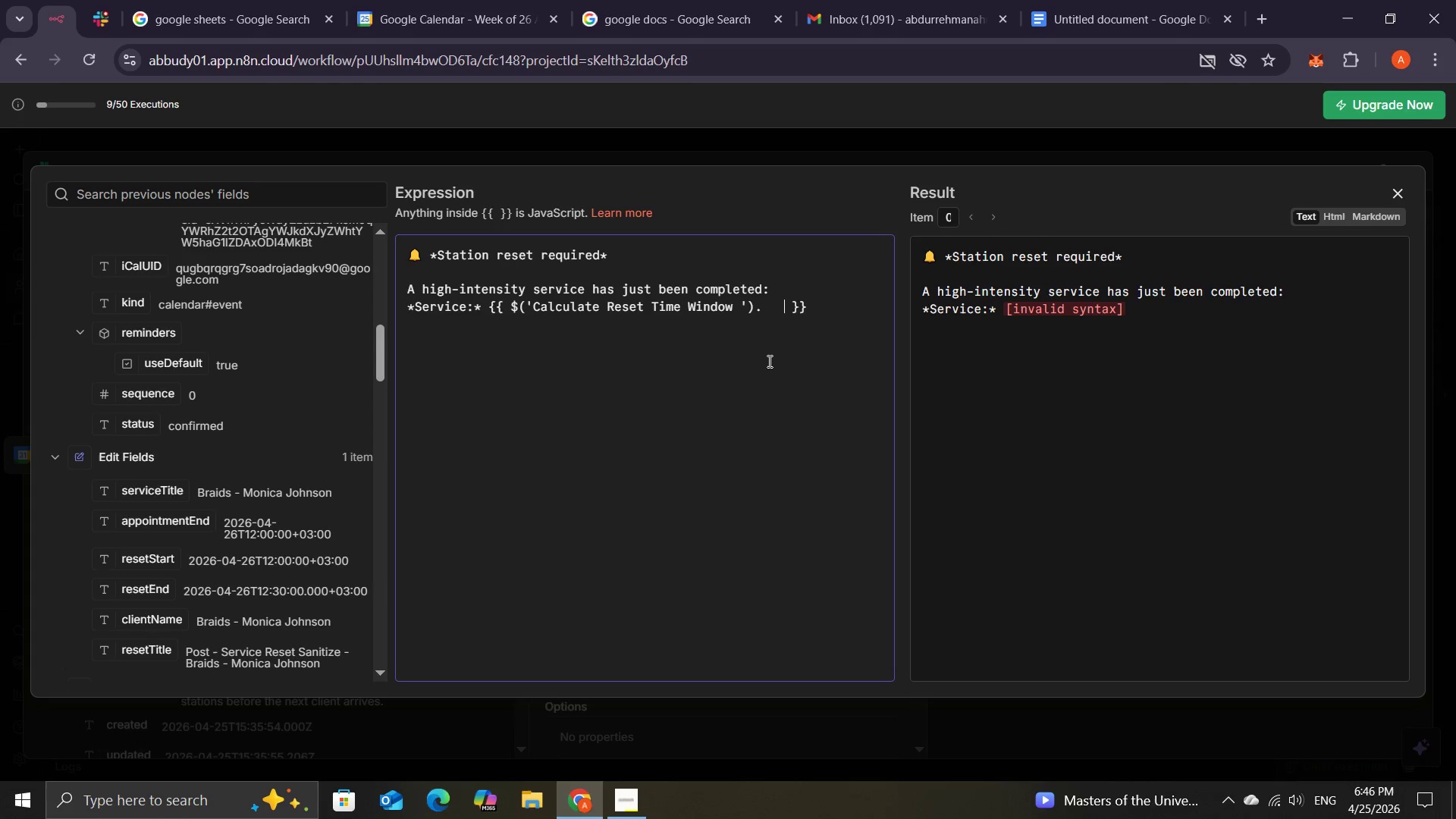 
key(Space)
 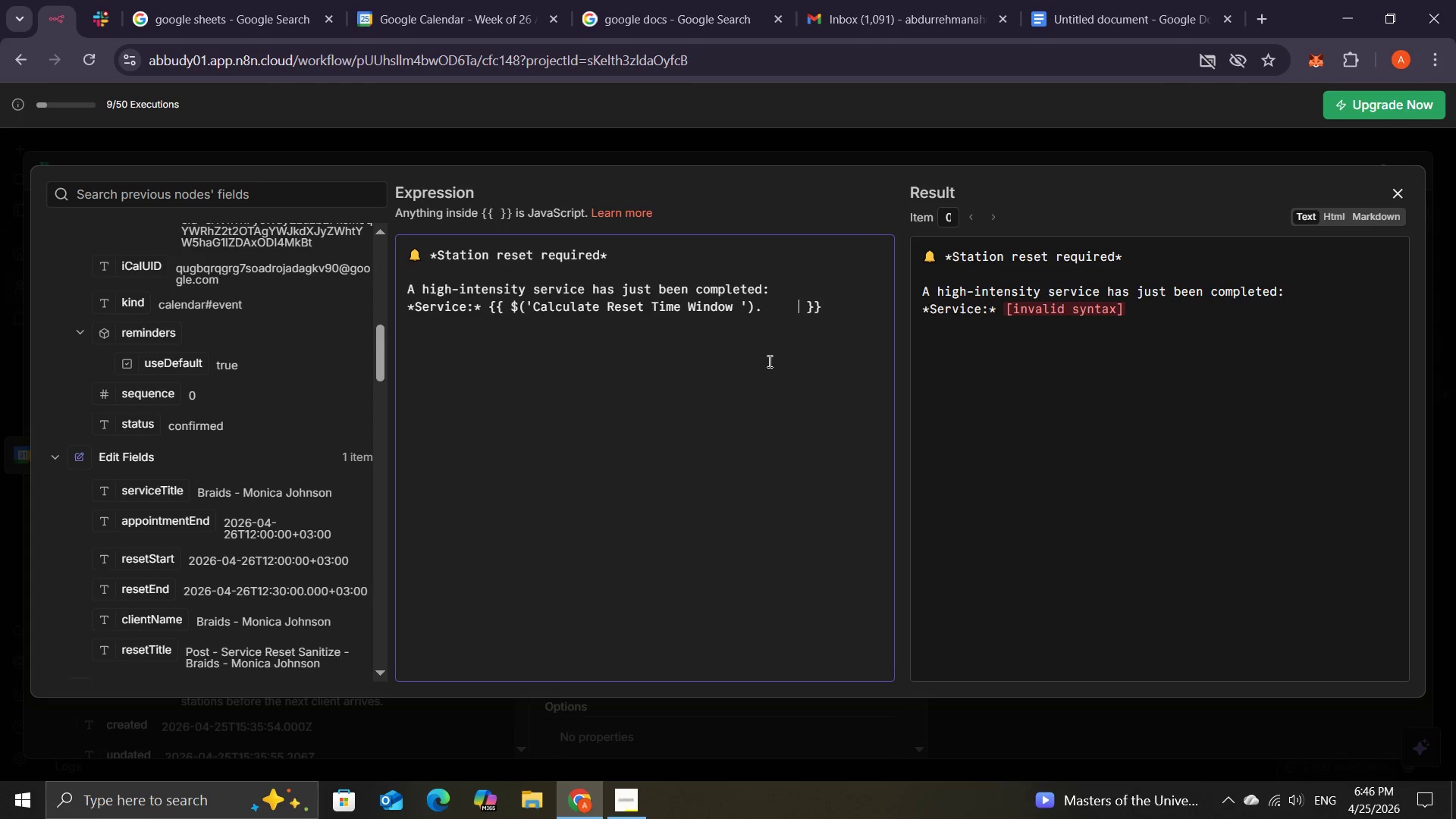 
key(Space)
 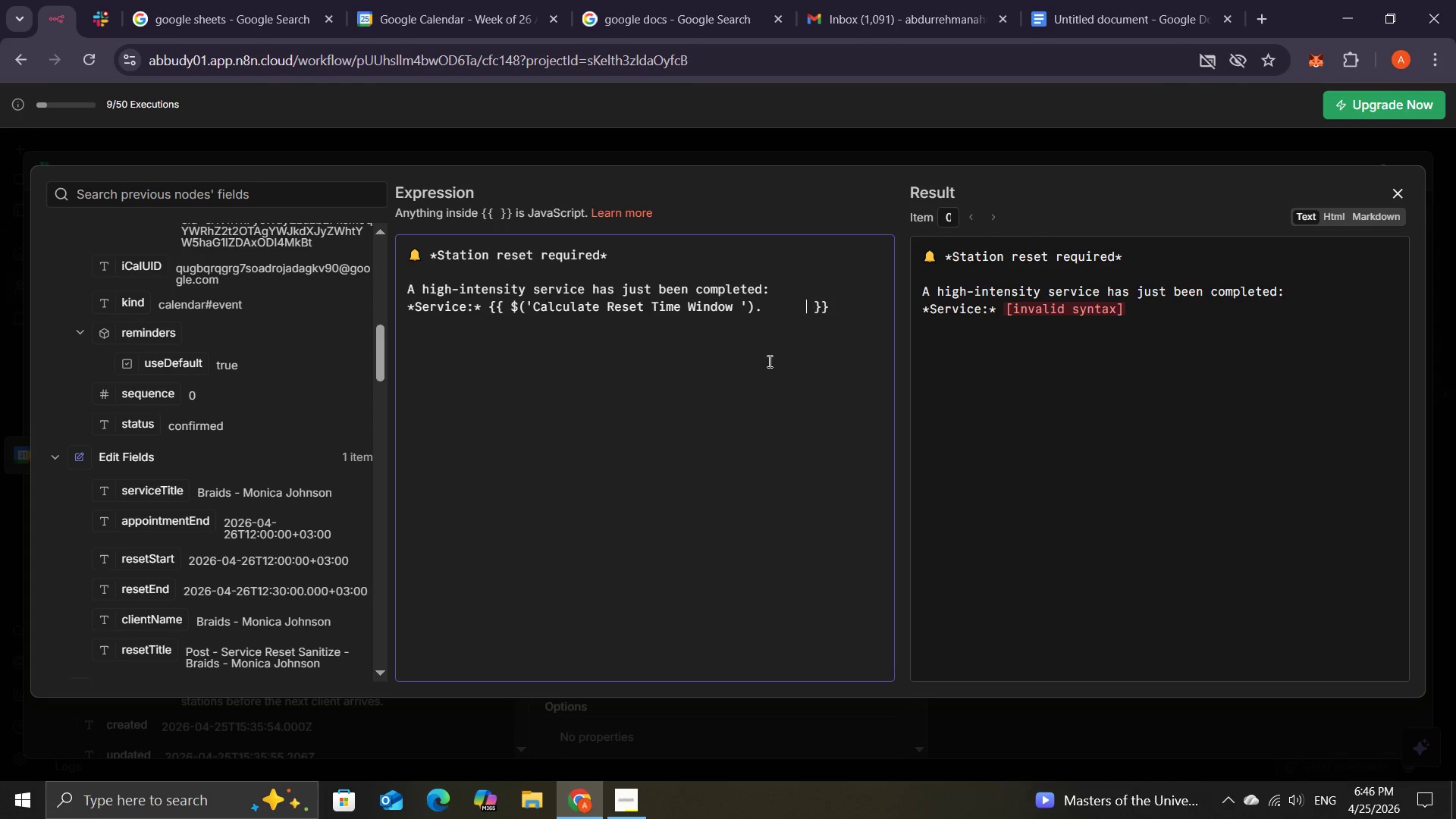 
key(Space)
 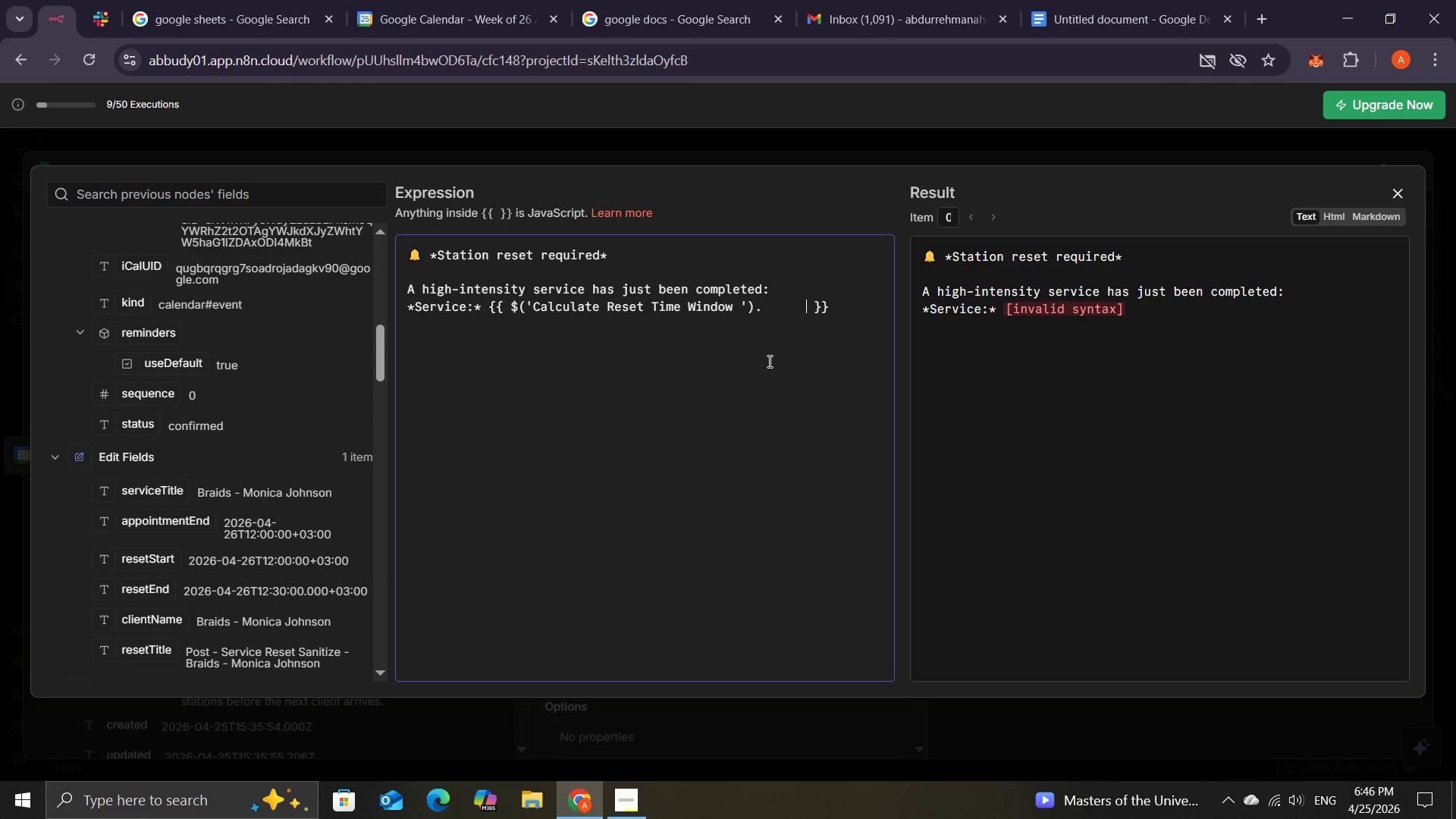 
key(Space)
 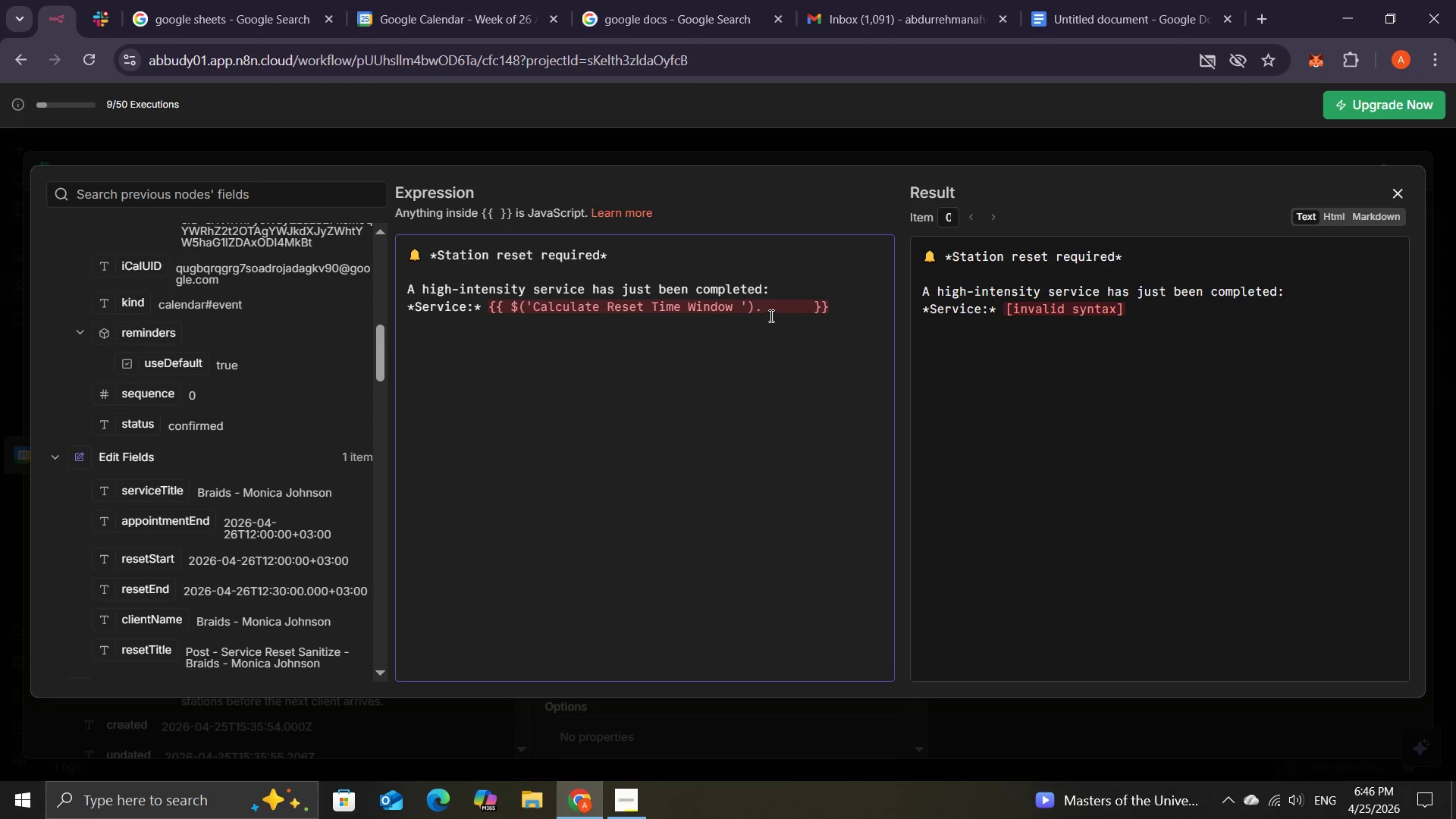 
left_click([770, 314])
 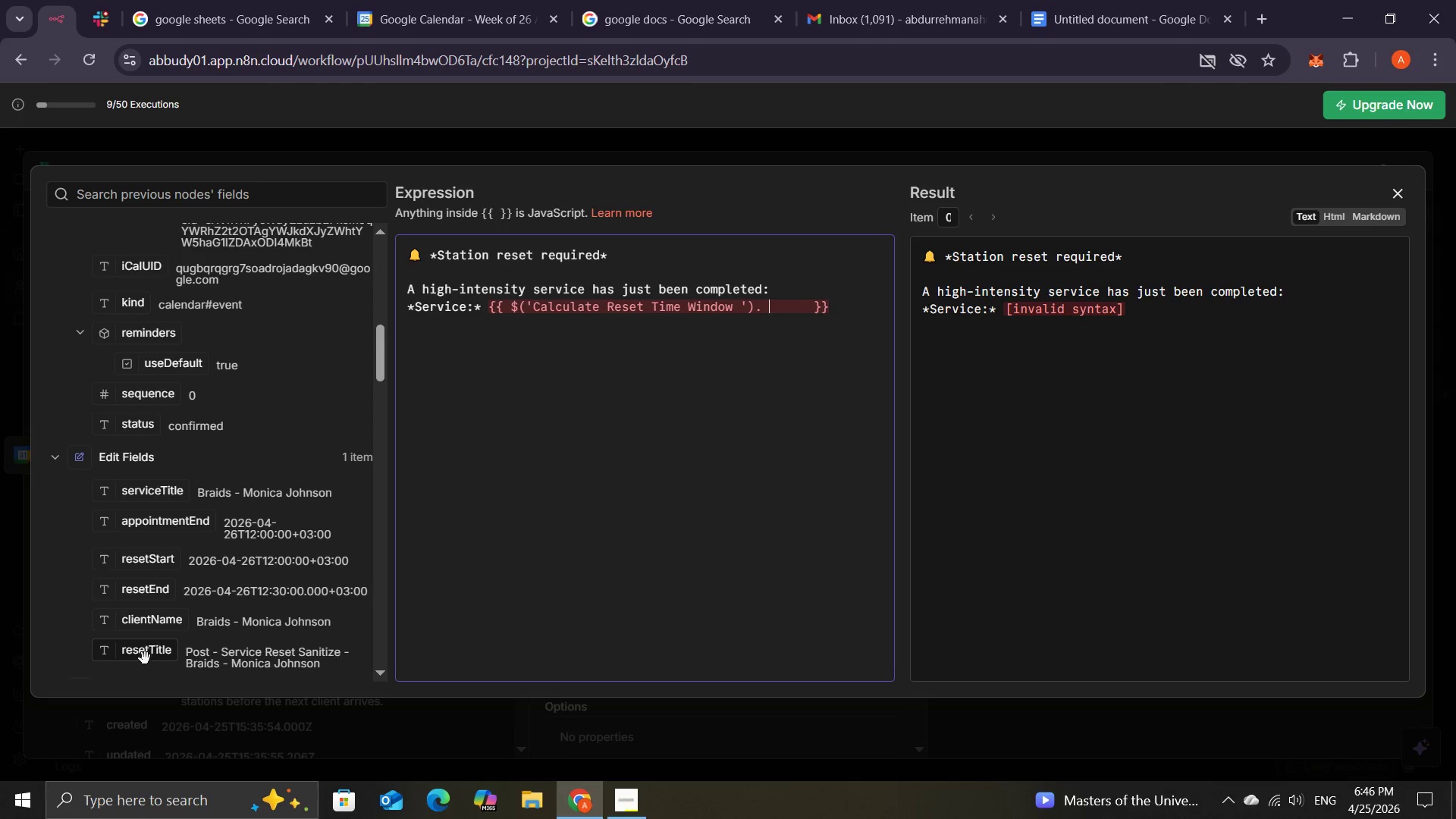 
left_click_drag(start_coordinate=[145, 660], to_coordinate=[766, 303])
 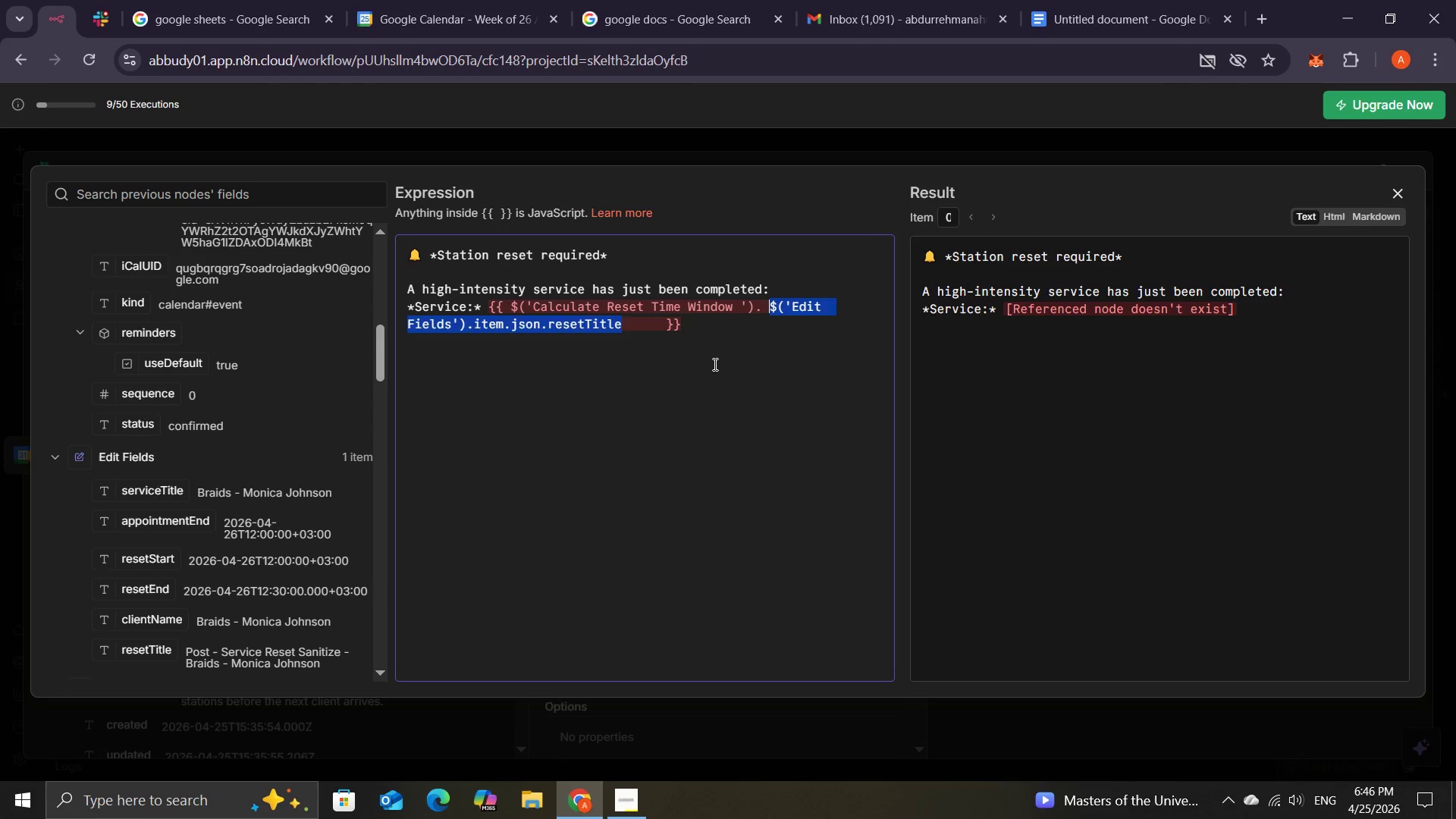 
left_click([714, 364])
 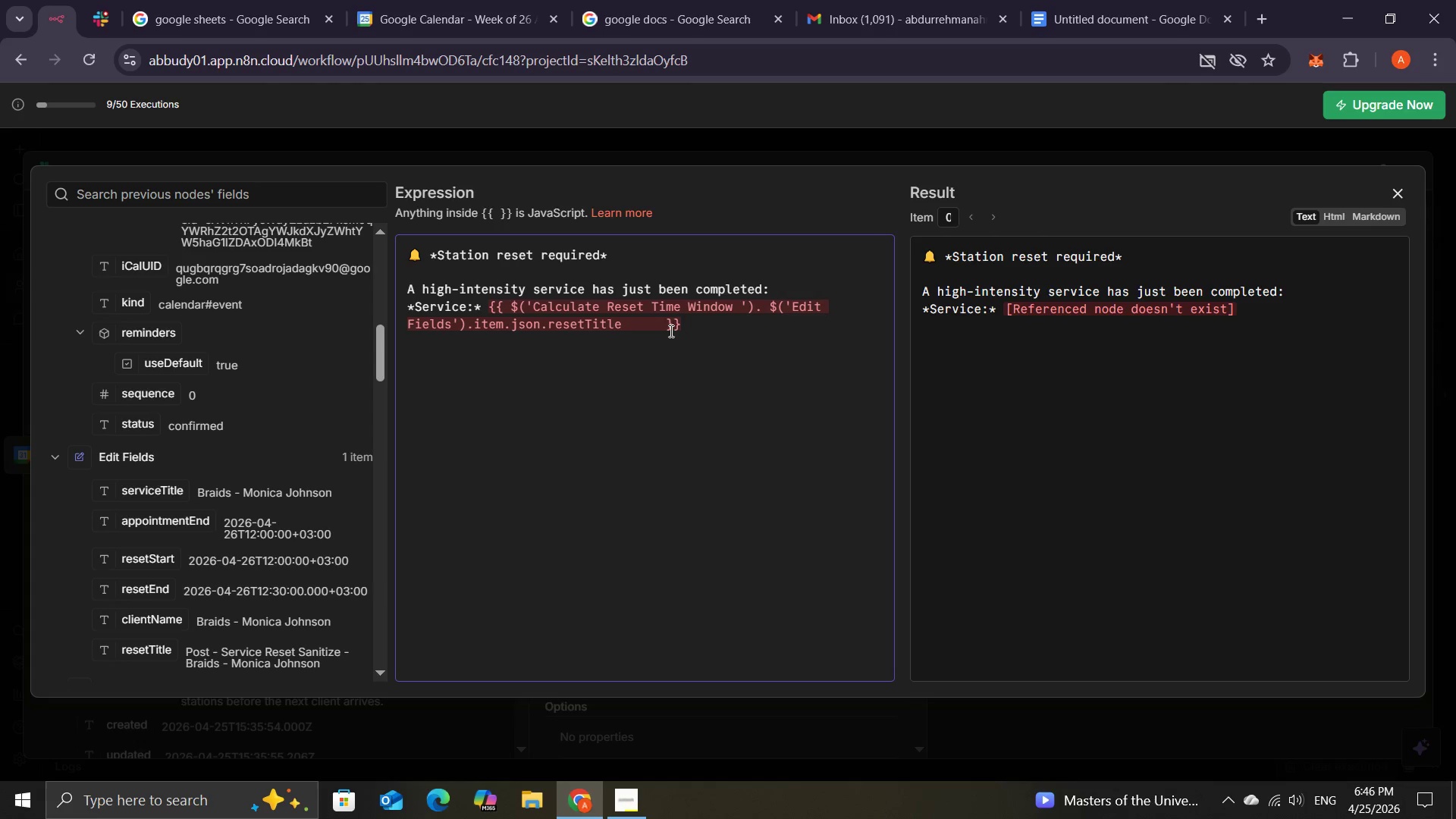 
left_click([664, 323])
 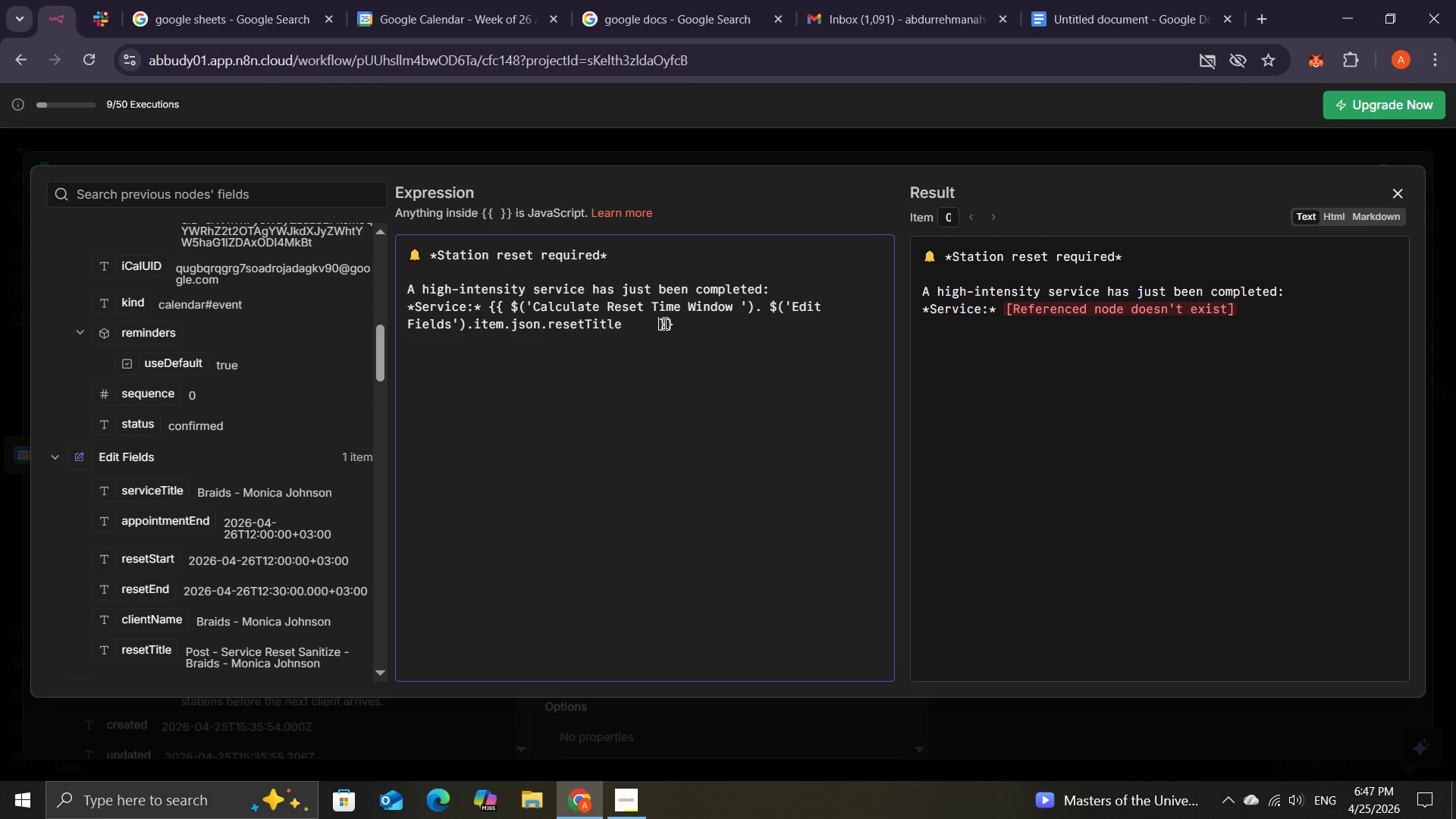 
key(Backspace)
 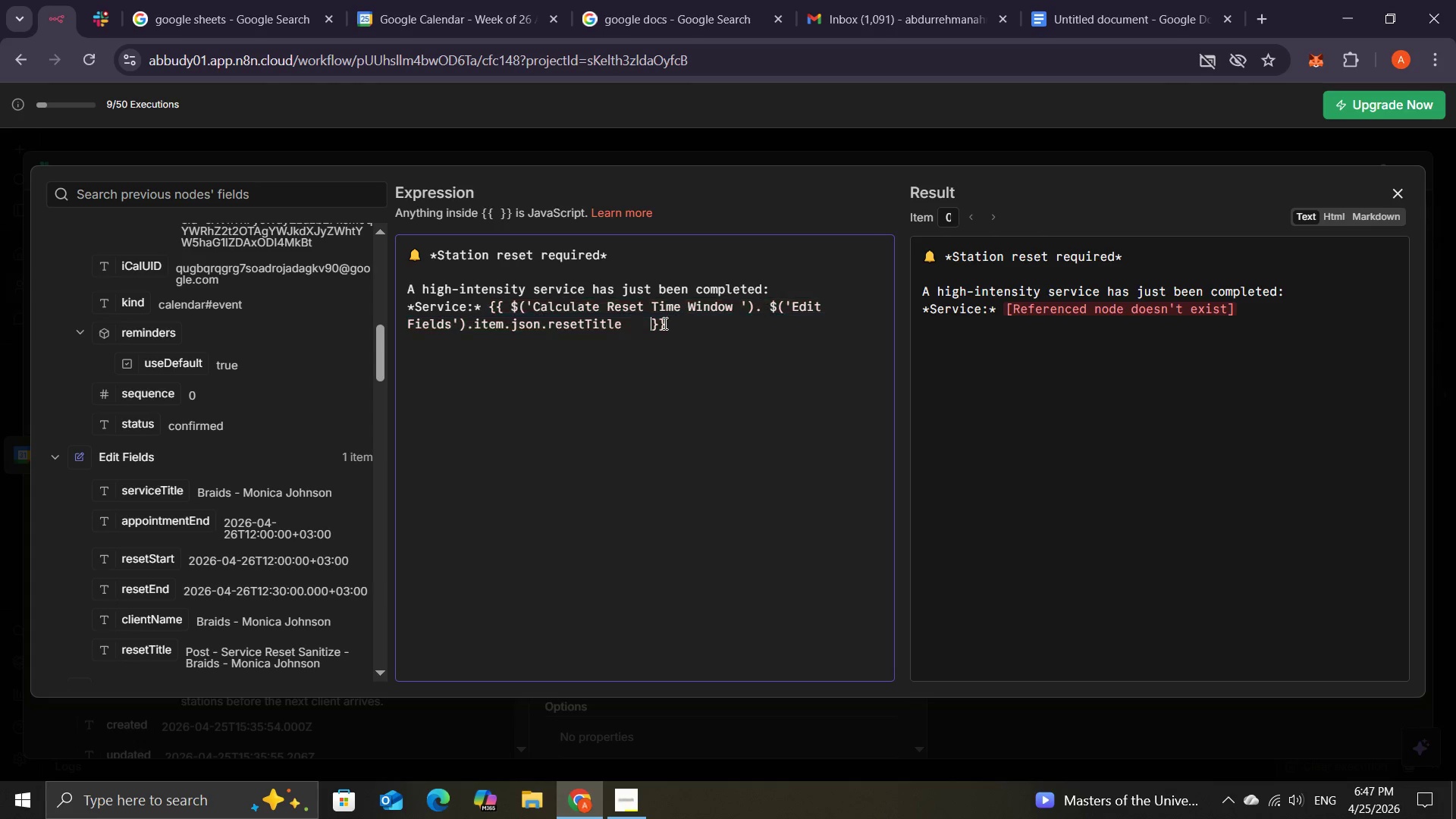 
key(Backspace)
 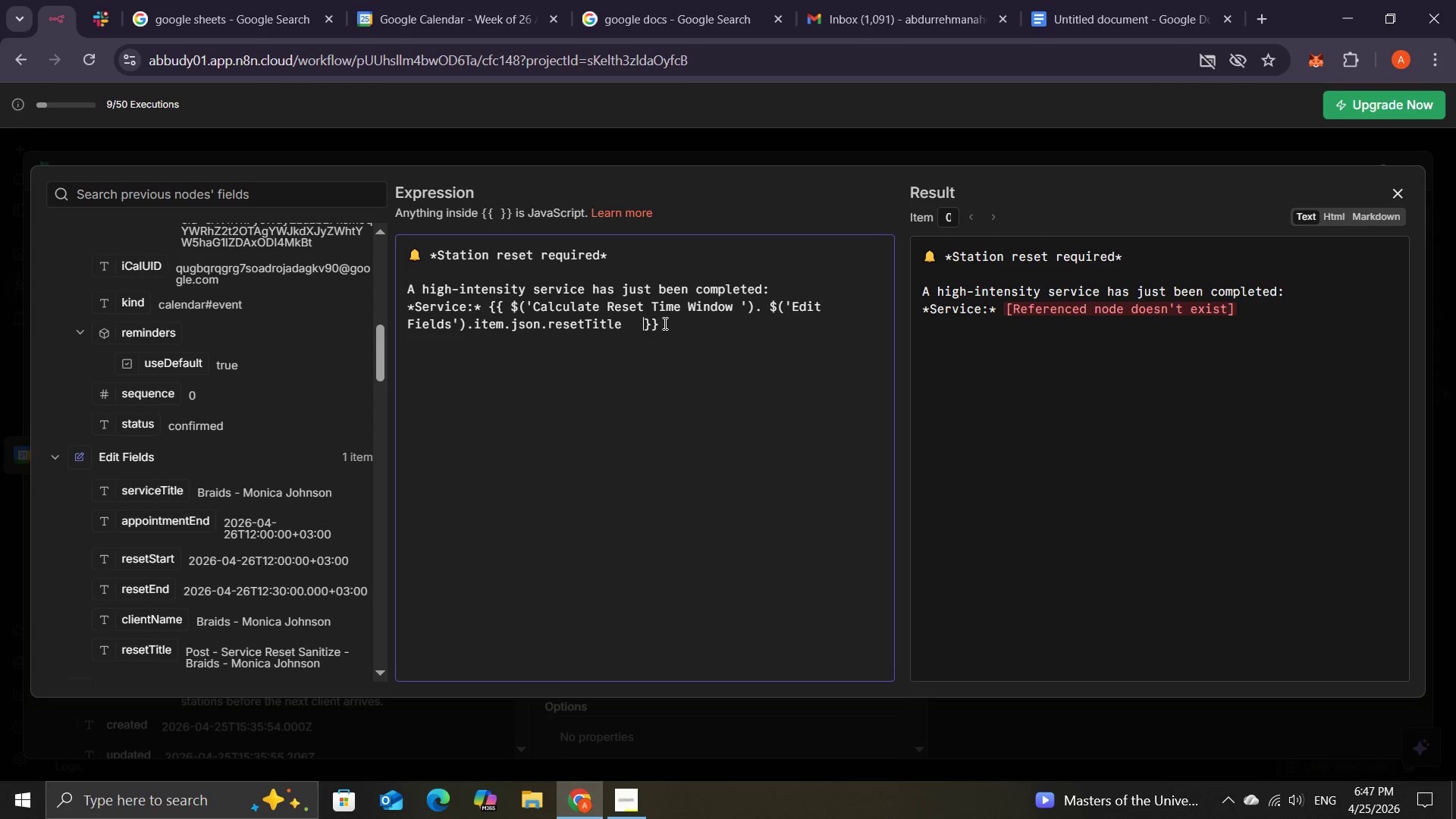 
key(Backspace)
 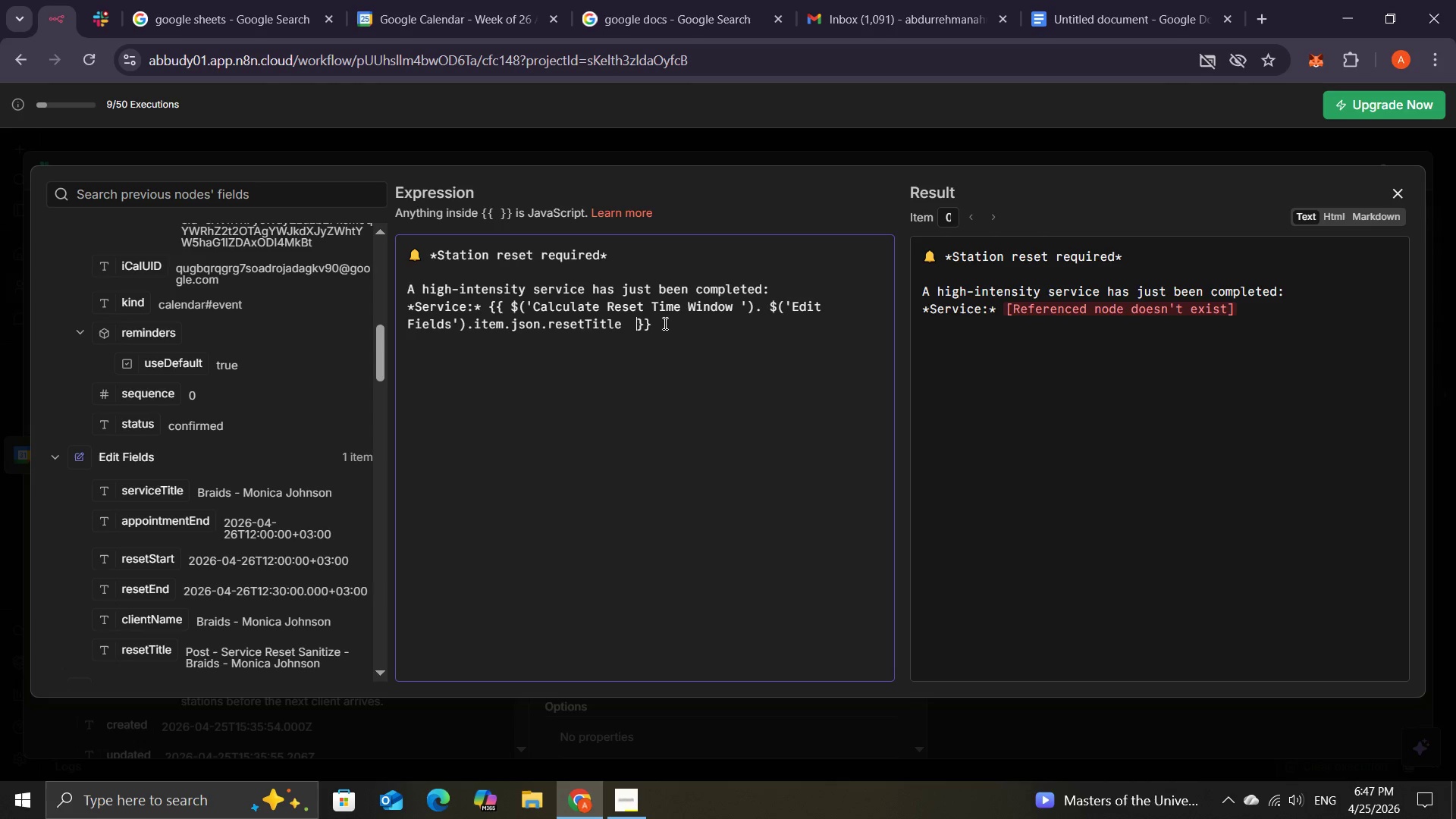 
key(Backspace)
 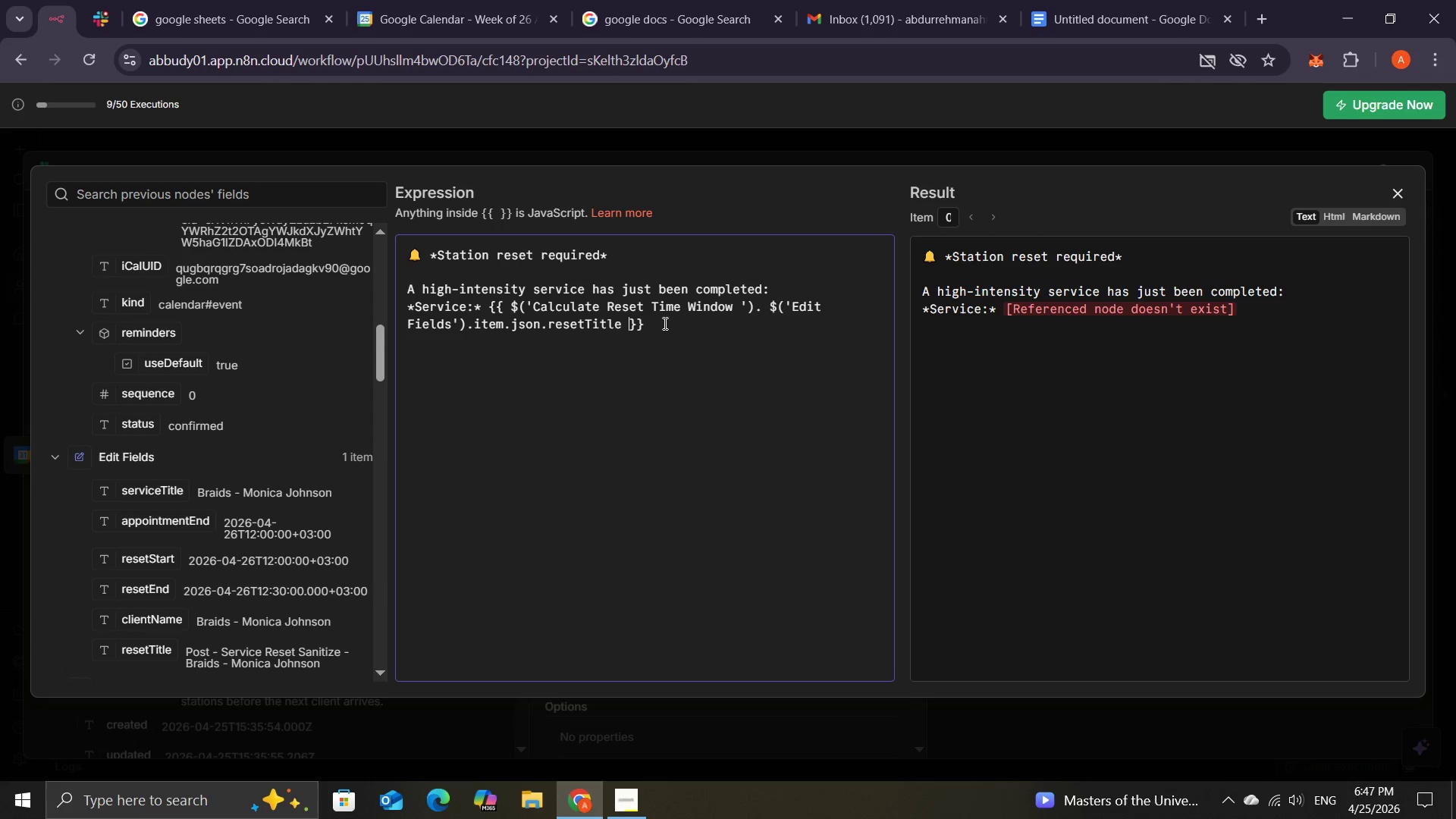 
key(Backspace)
 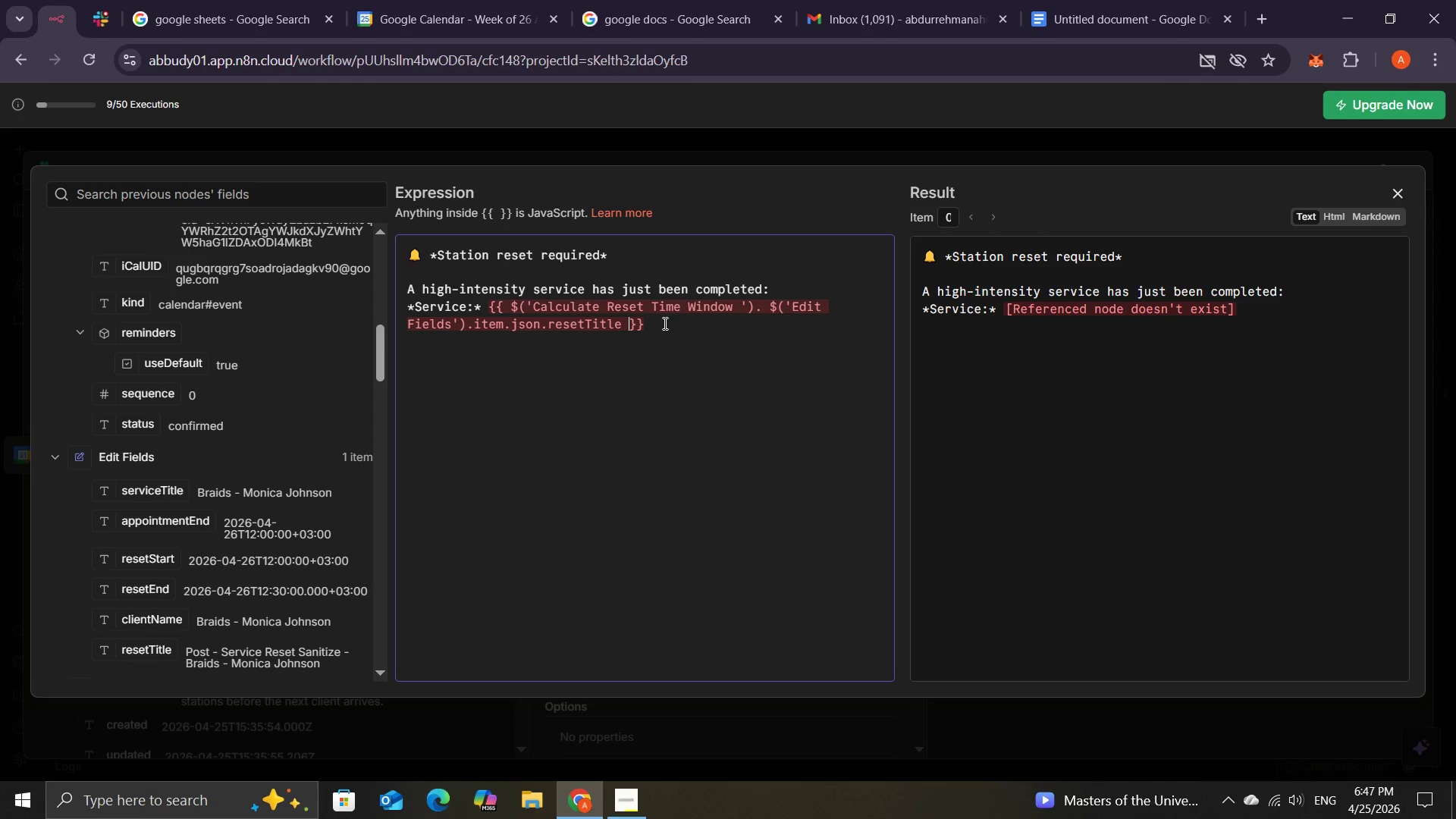 
key(Backspace)
 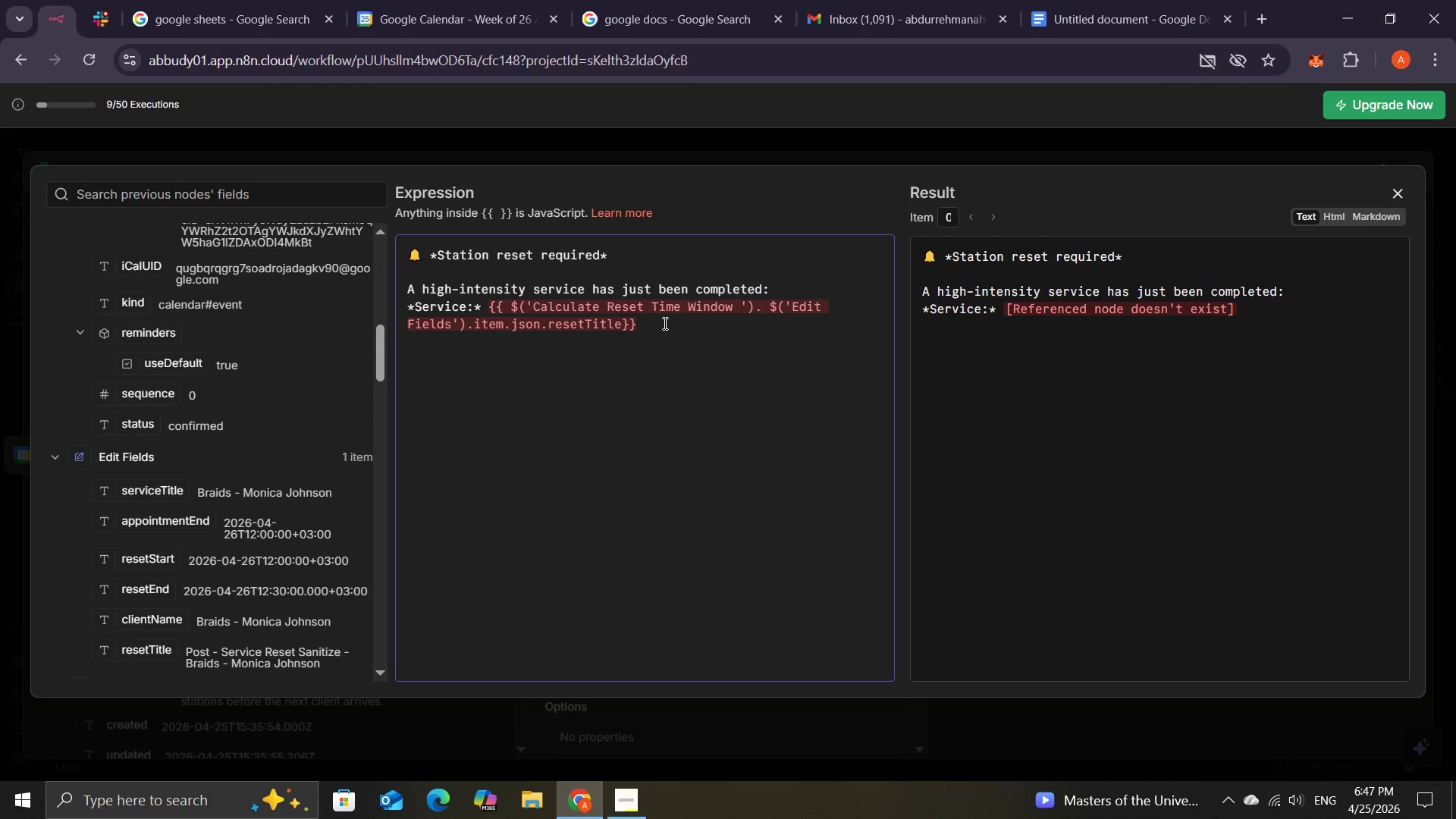 
key(Control+Z)
 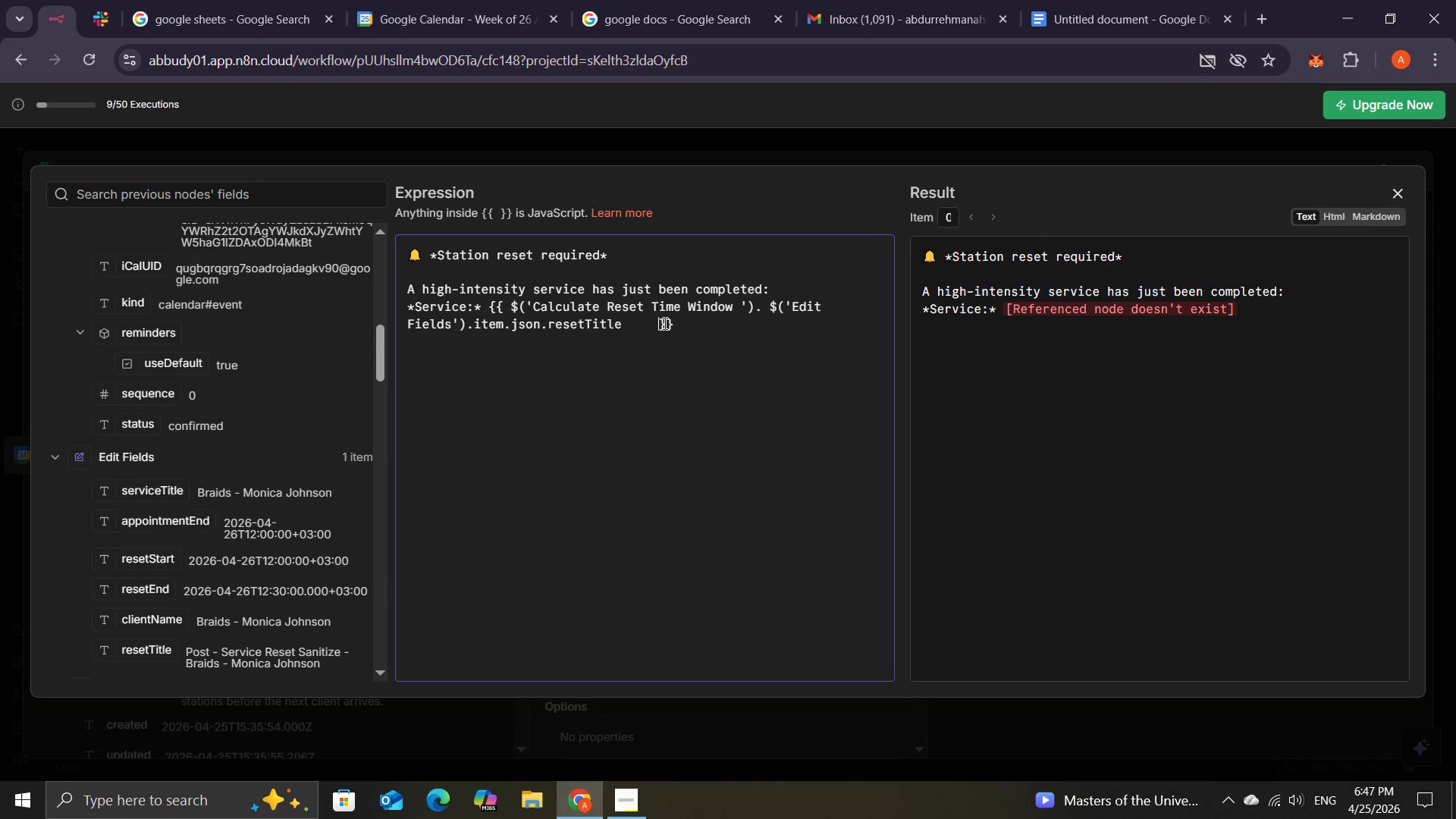 
key(Control+Z)
 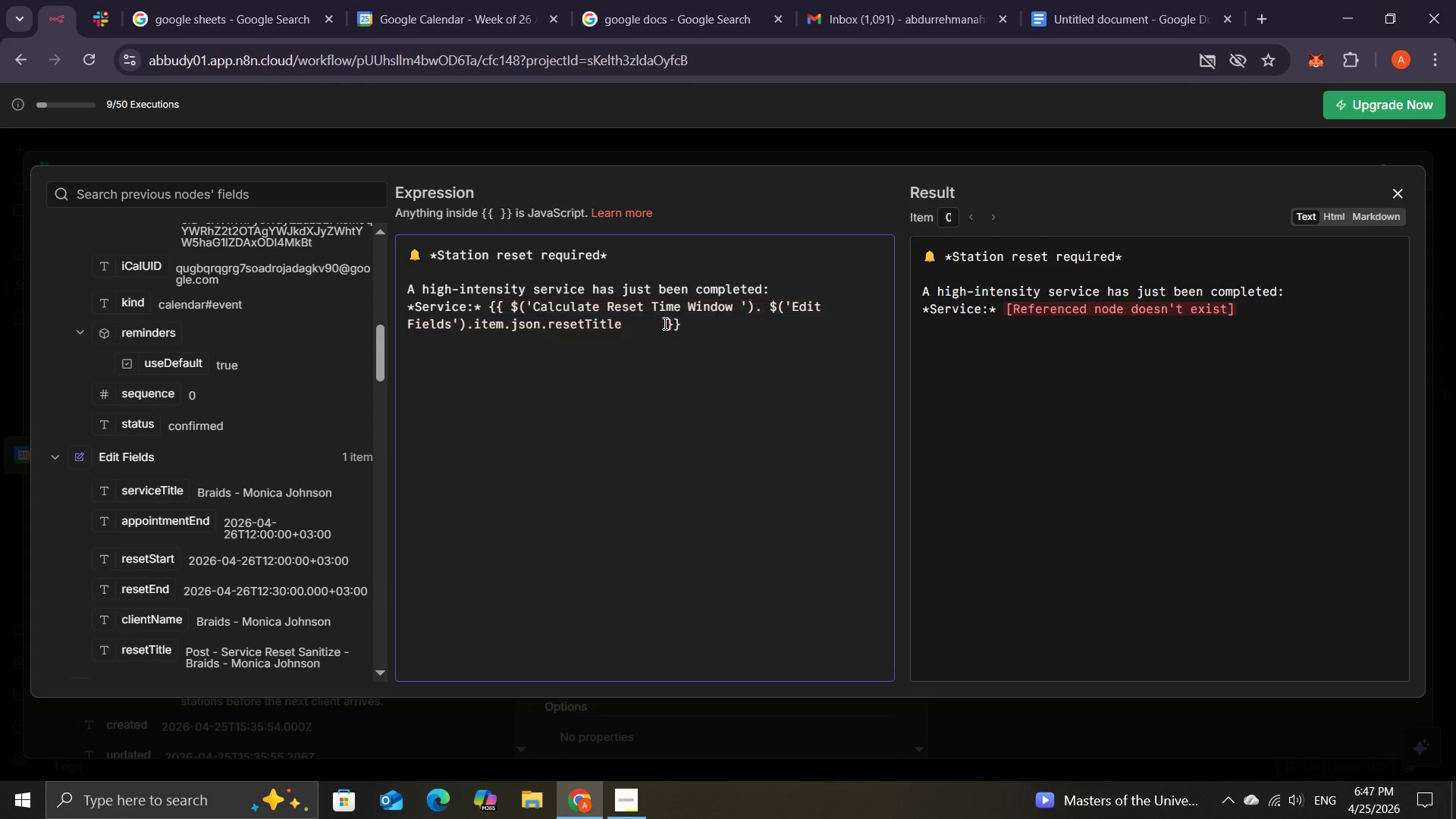 
key(Control+Z)
 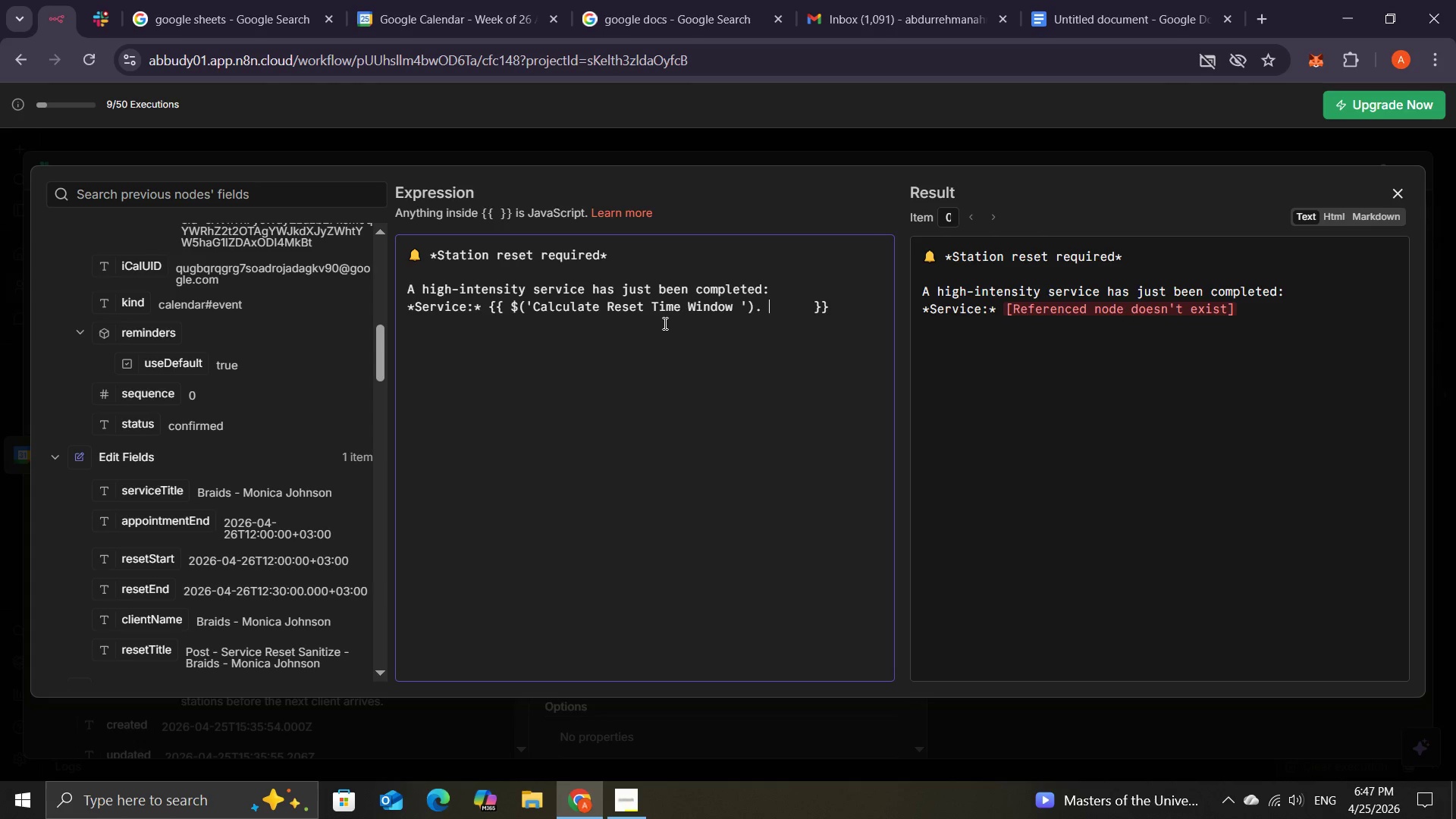 
key(Control+Z)
 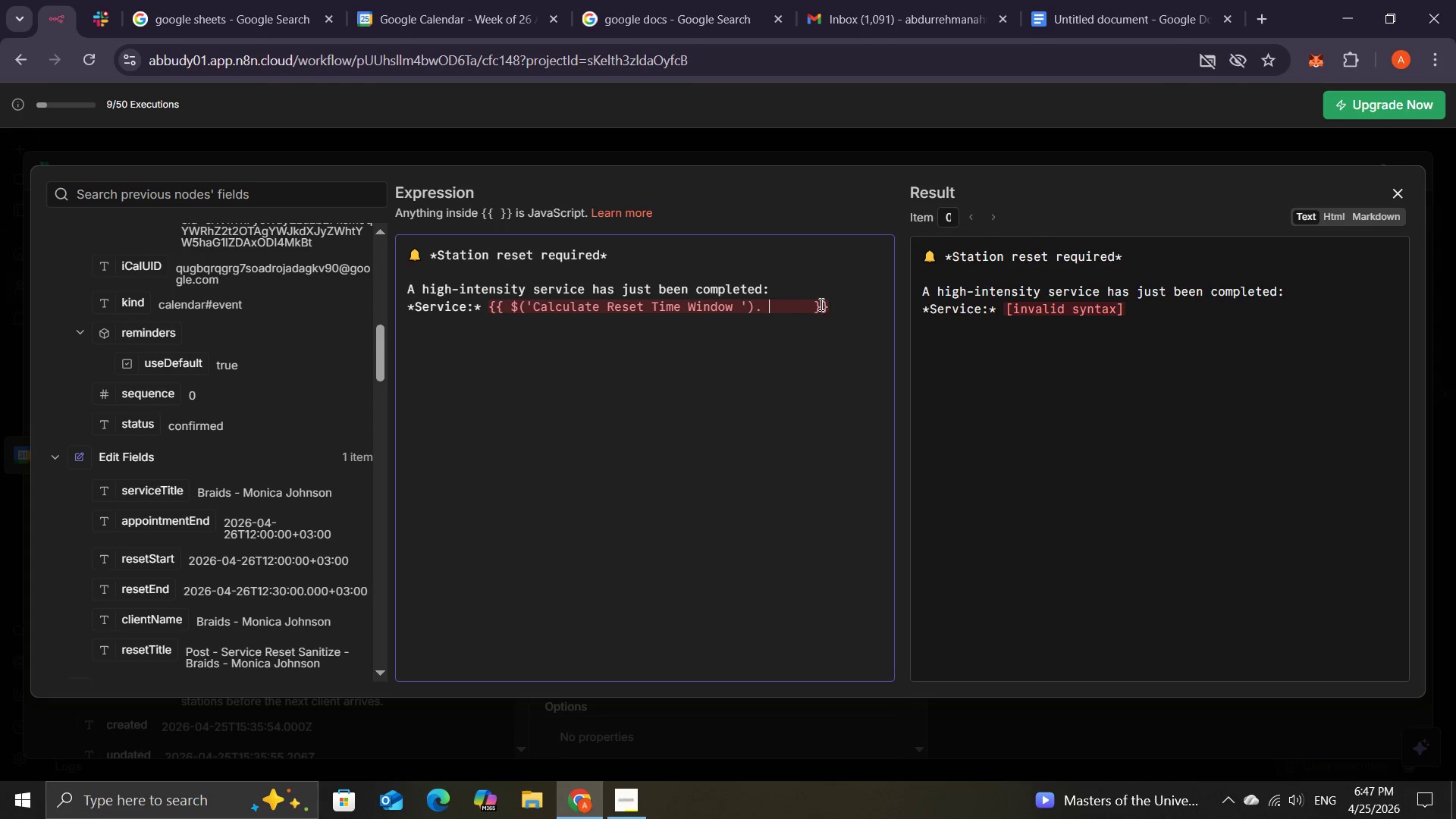 
key(Backspace)
 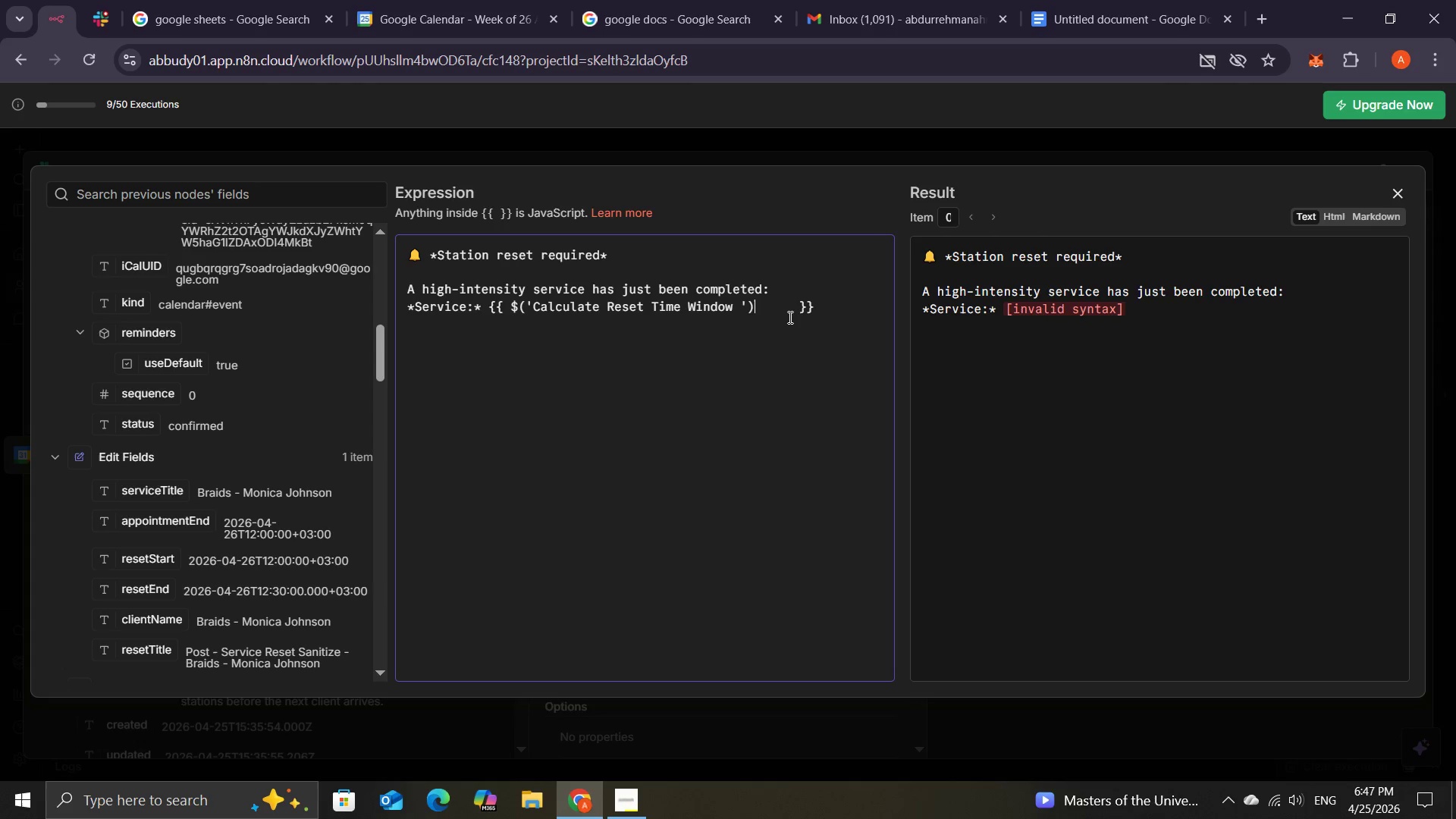 
key(Backspace)
 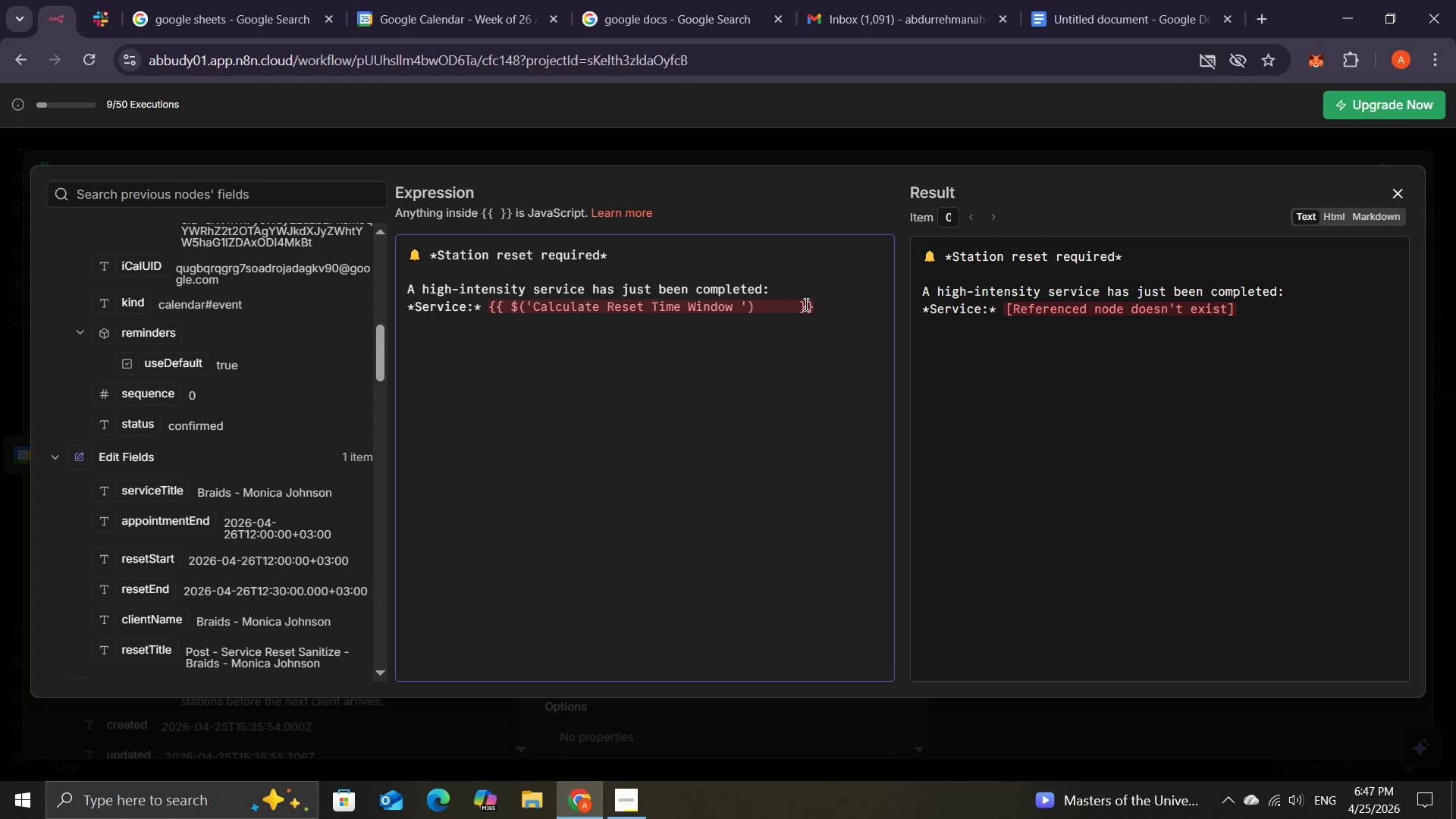 
left_click([799, 306])
 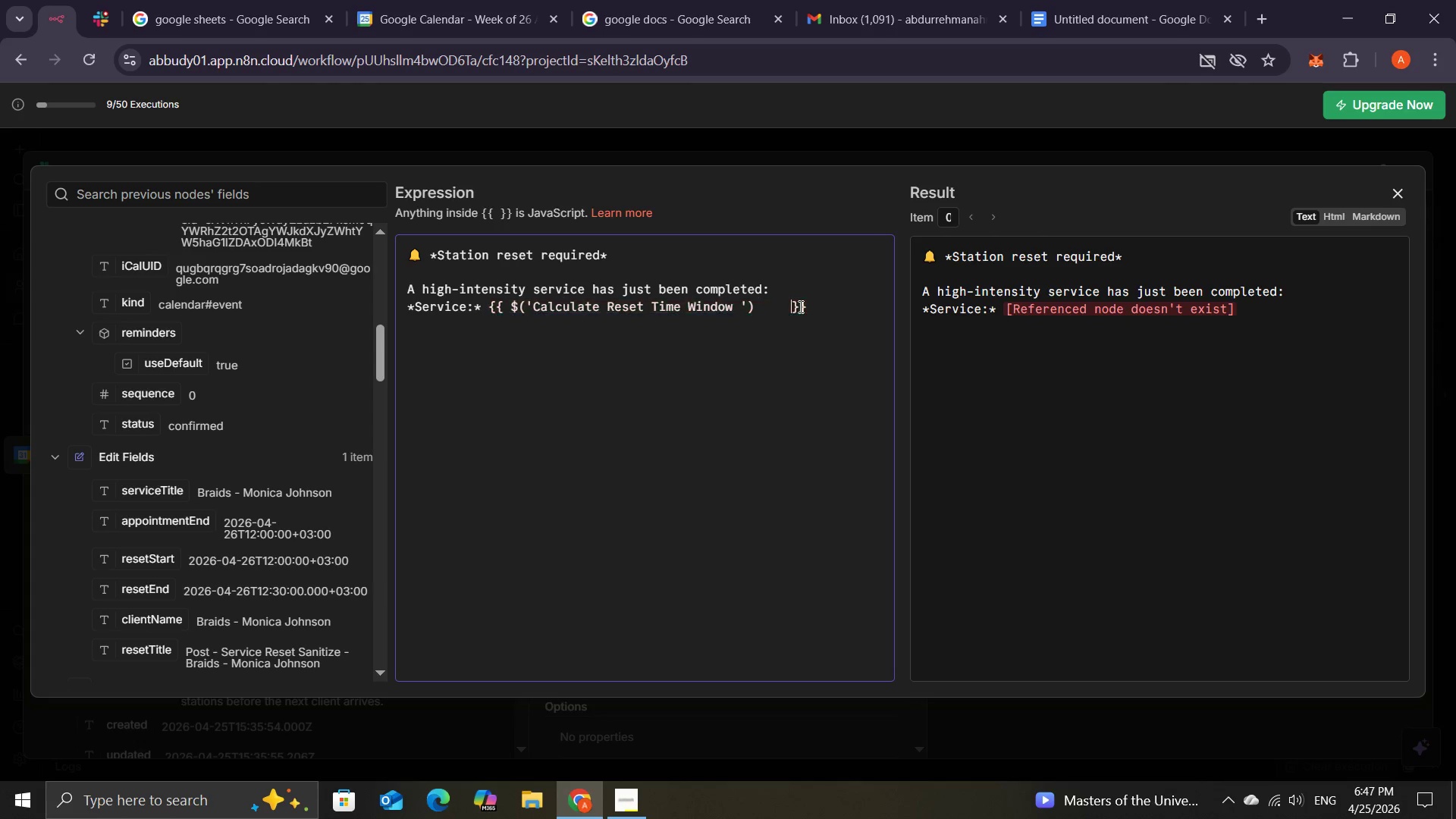 
key(Backspace)
 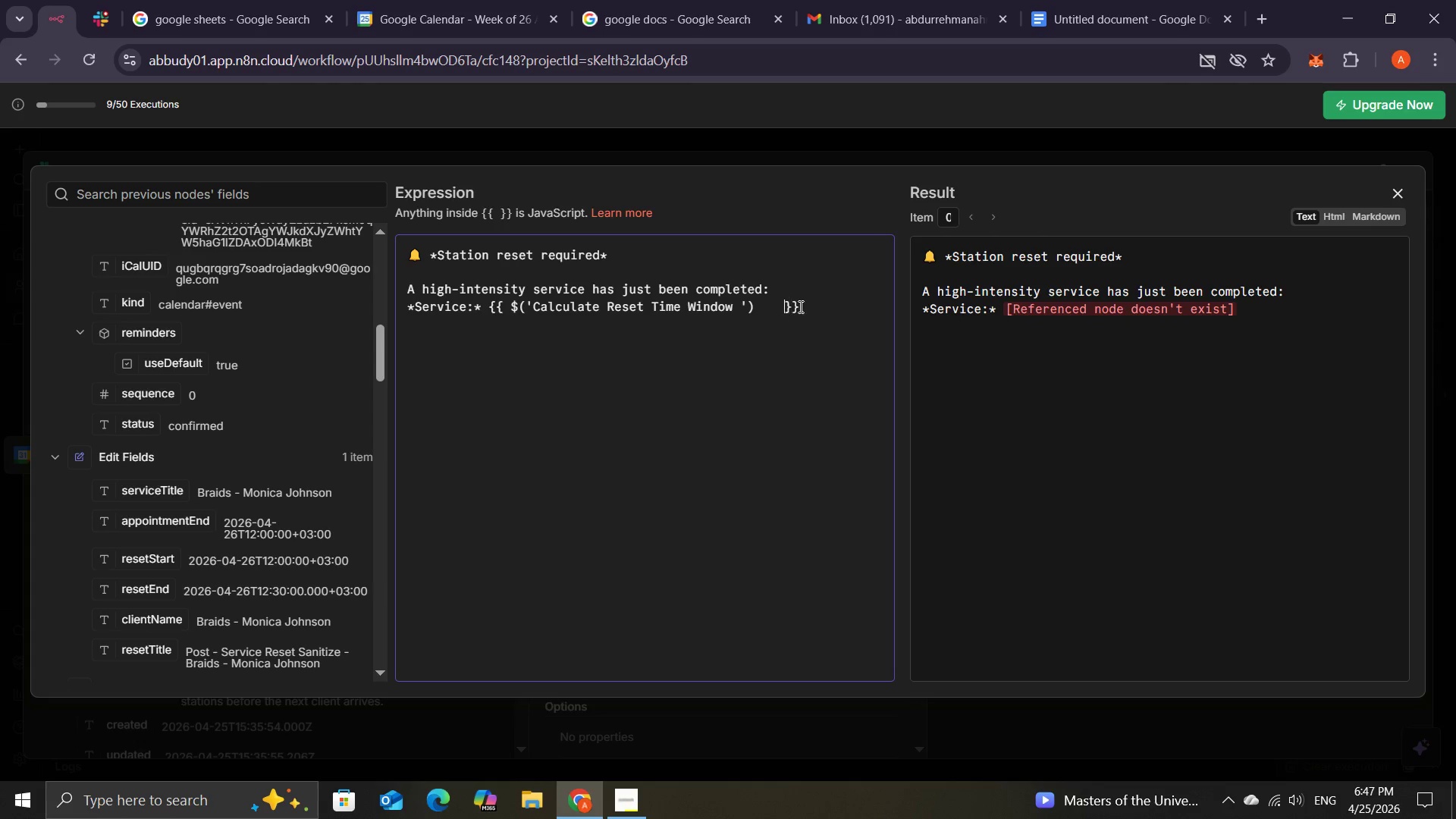 
key(Backspace)
 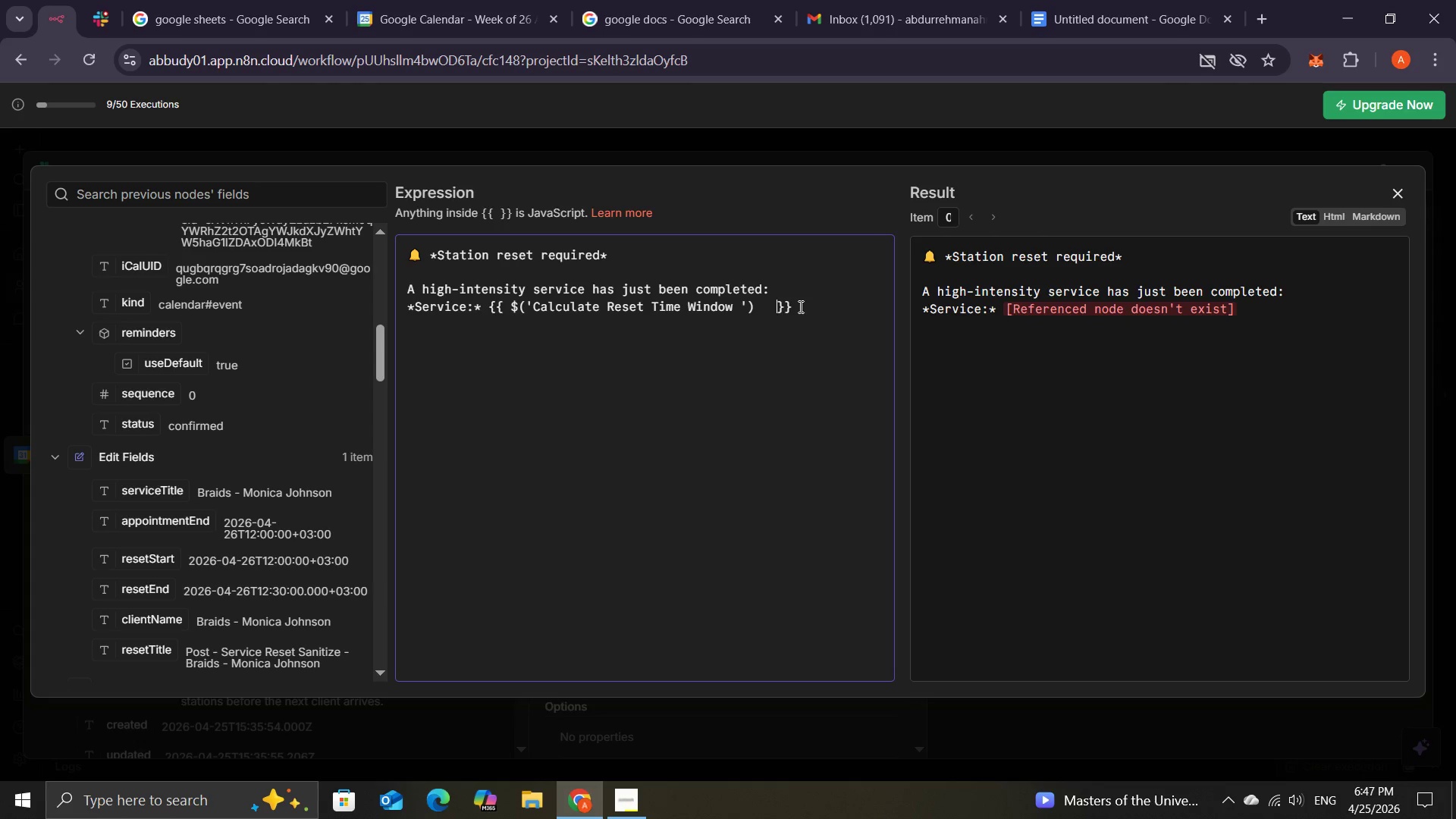 
key(Backspace)
 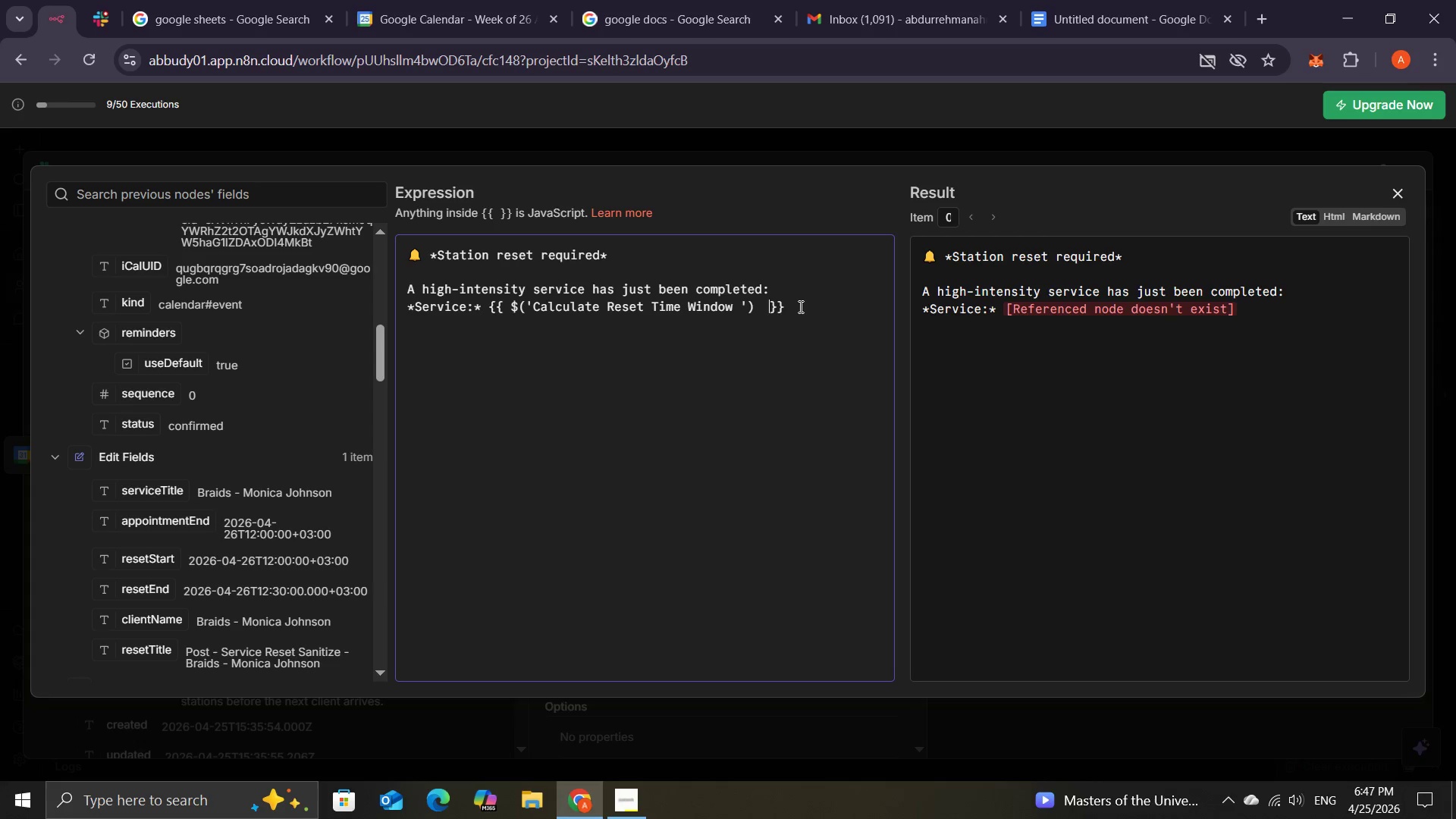 
key(Backspace)
 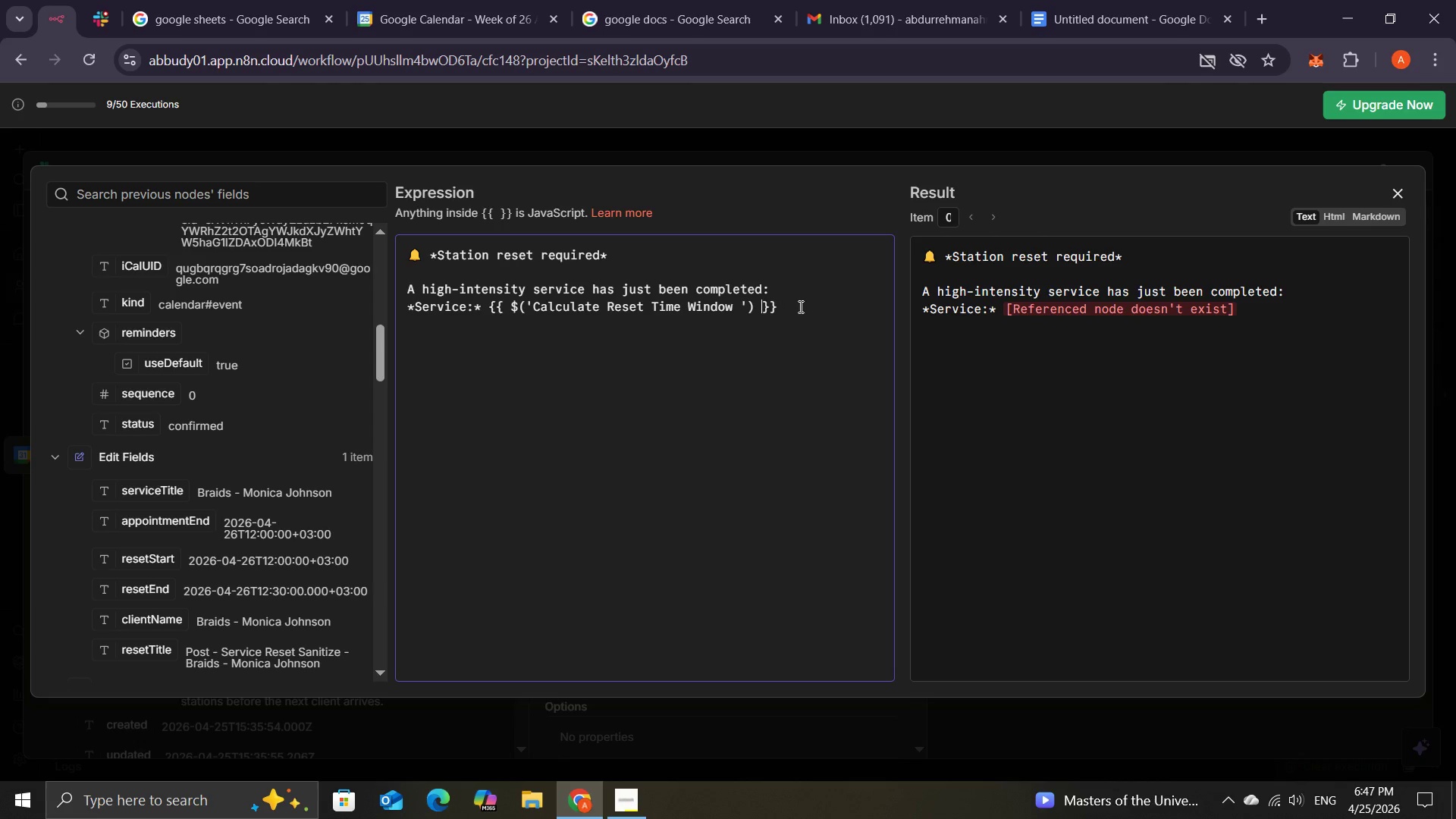 
key(Backspace)
 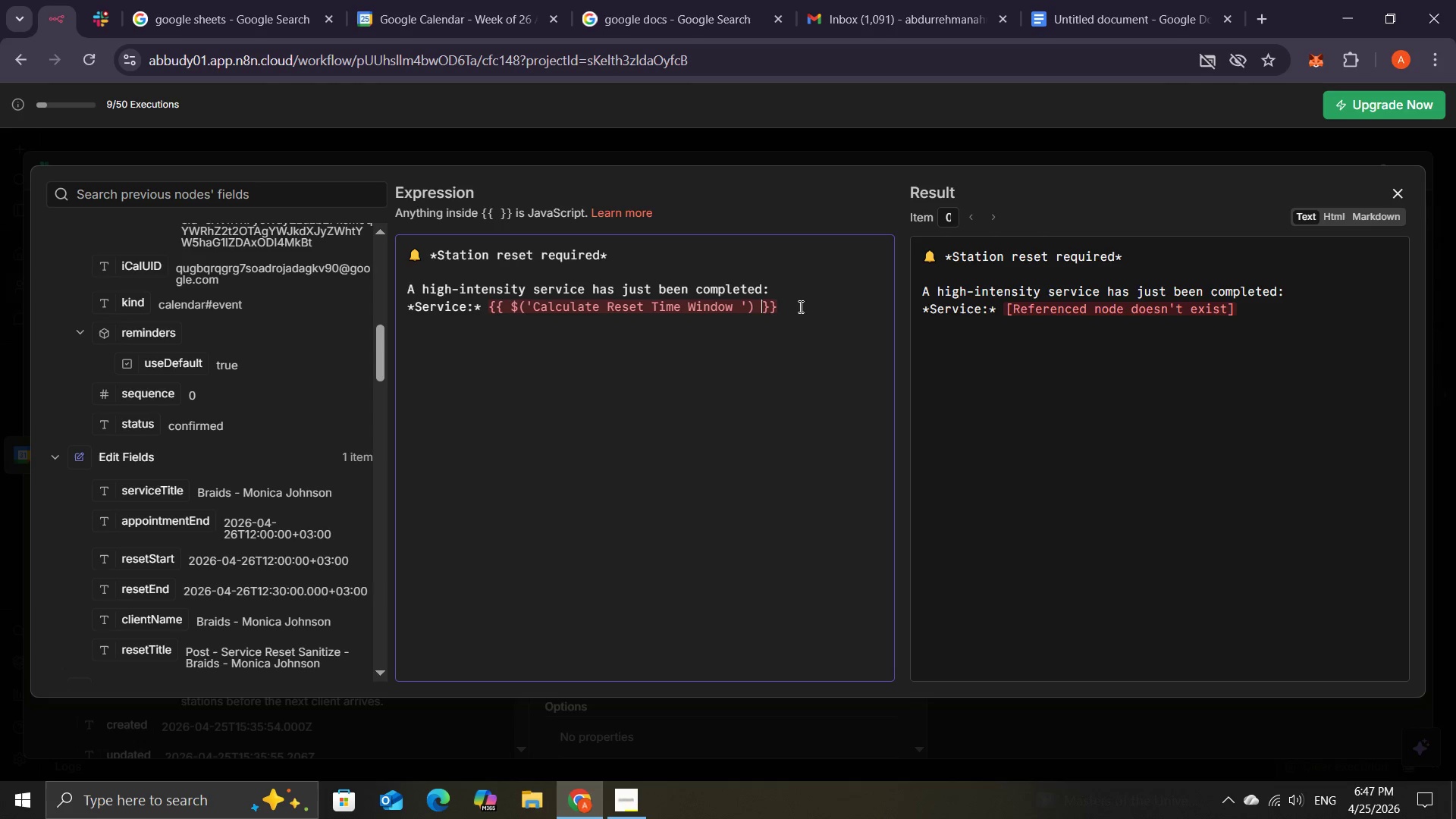 
key(Backspace)
 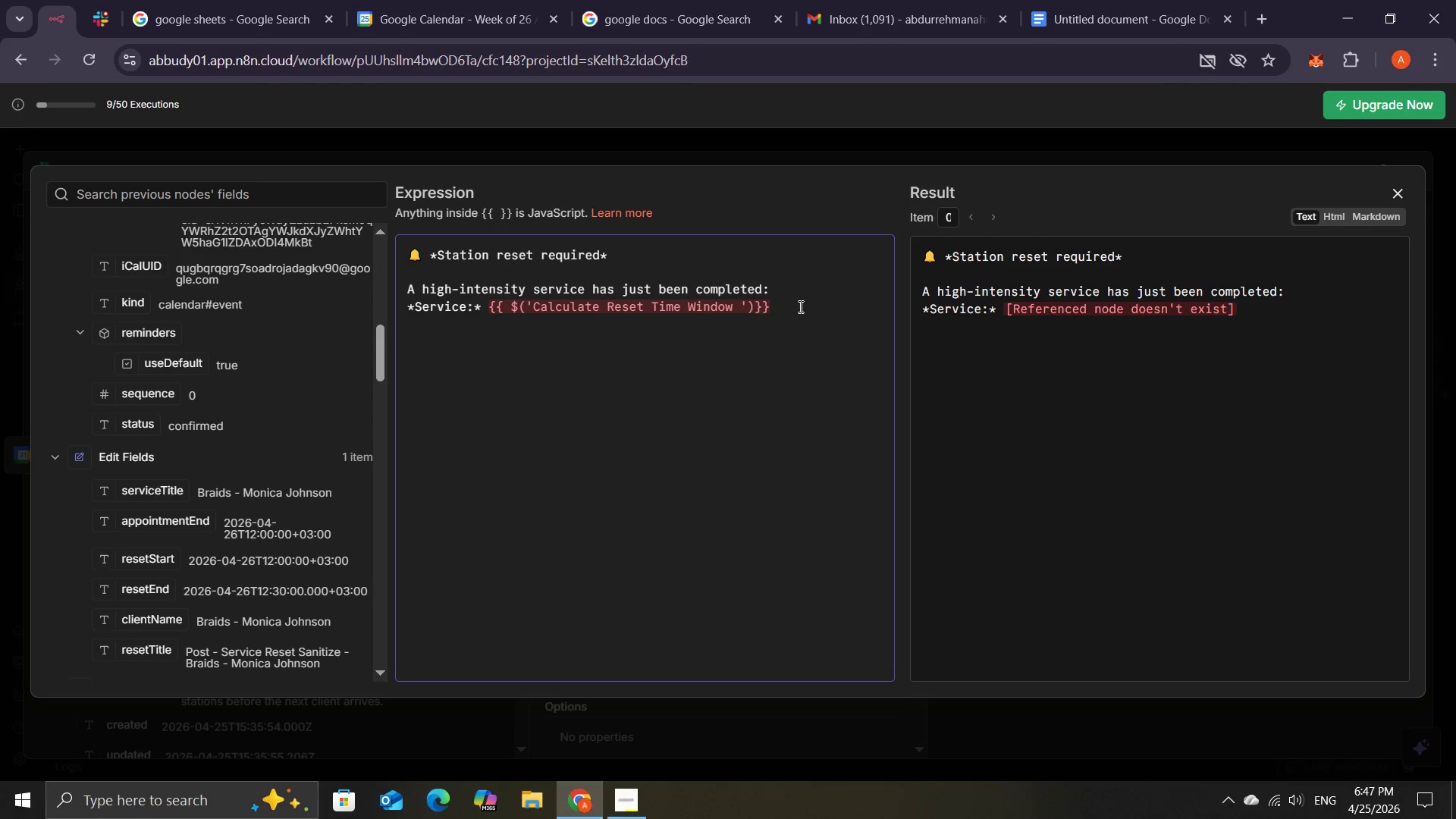 
key(Period)
 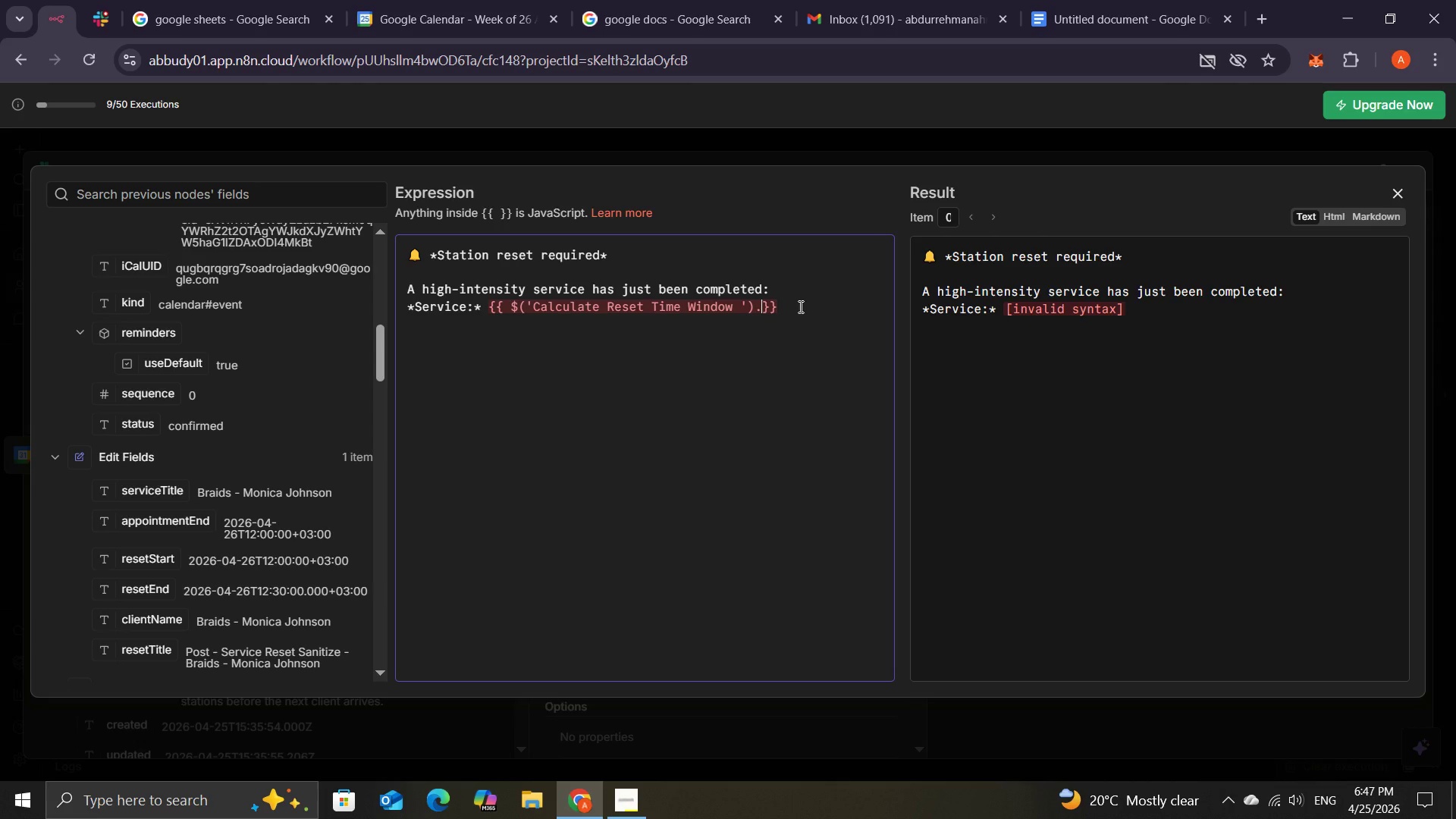 
key(Space)
 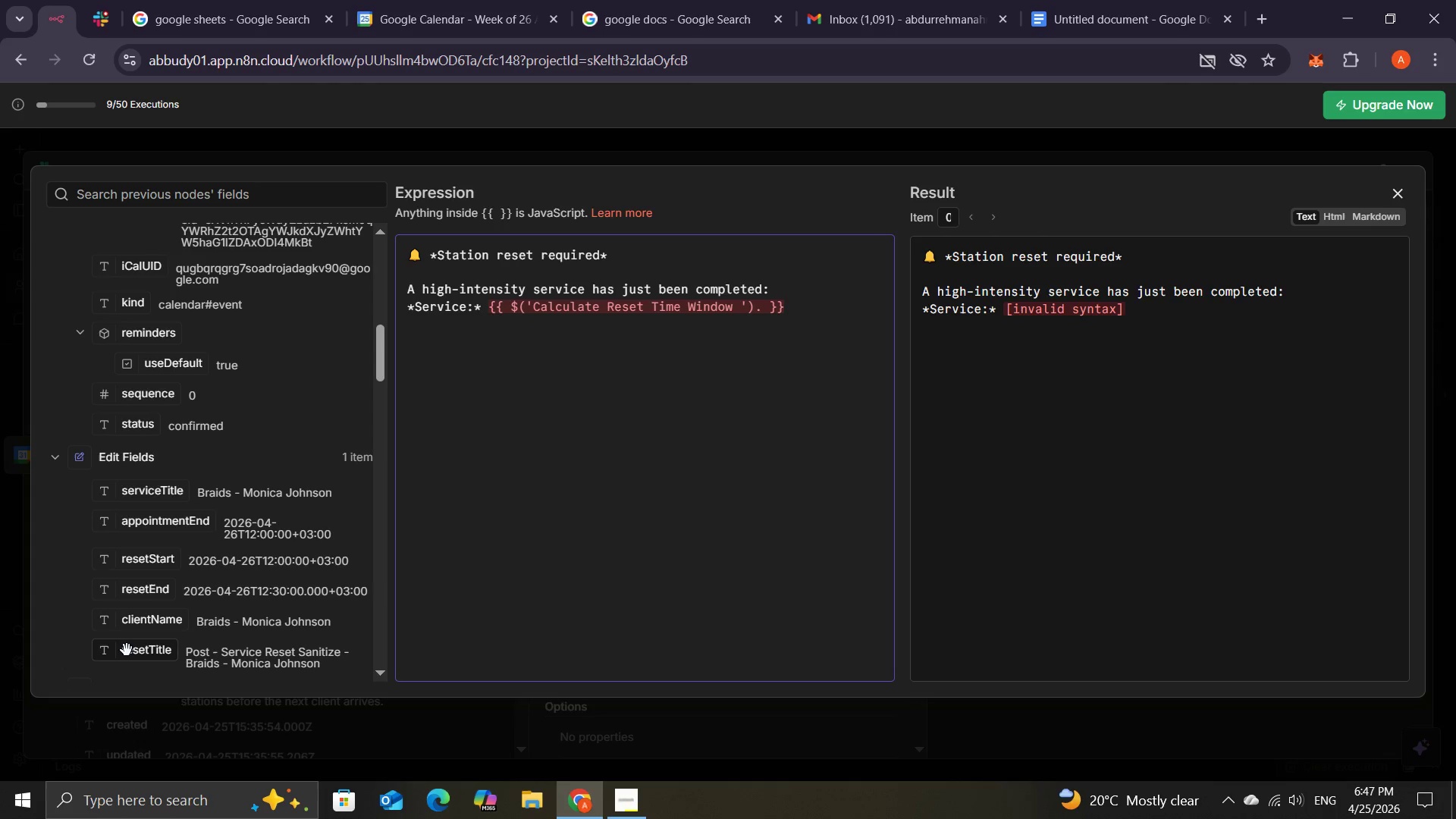 
left_click_drag(start_coordinate=[130, 658], to_coordinate=[758, 303])
 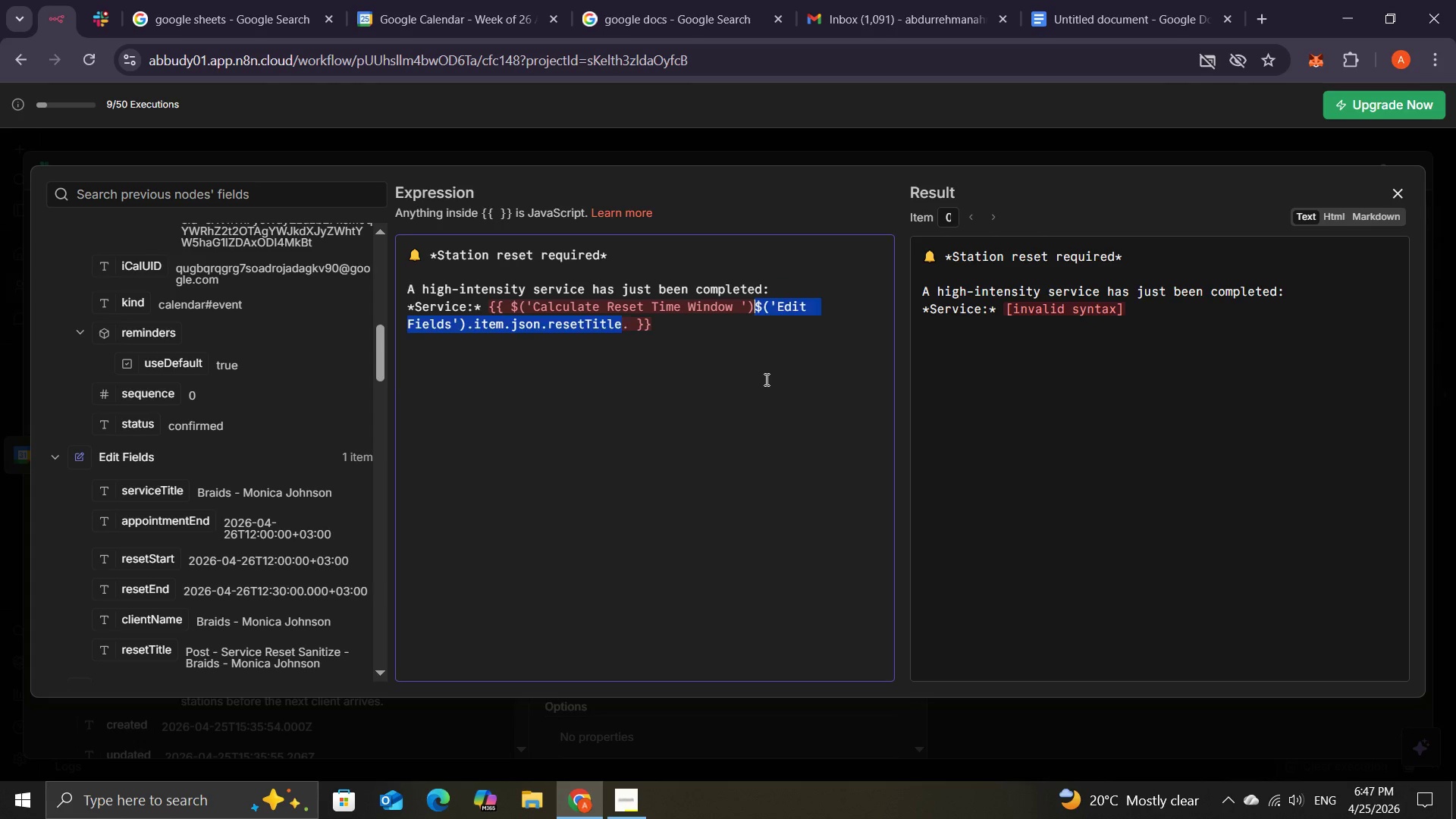 
left_click([765, 379])
 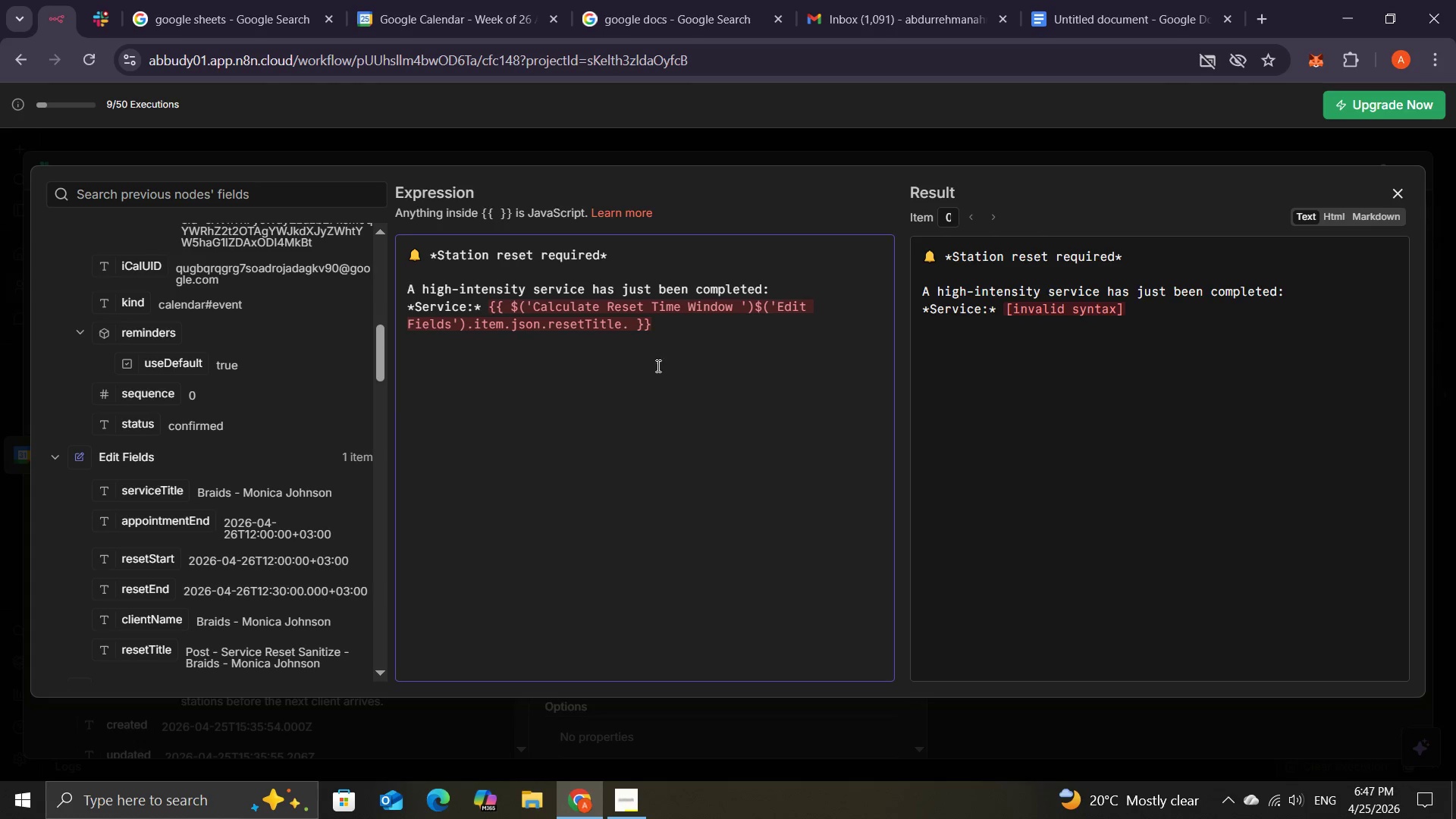 
wait(5.48)
 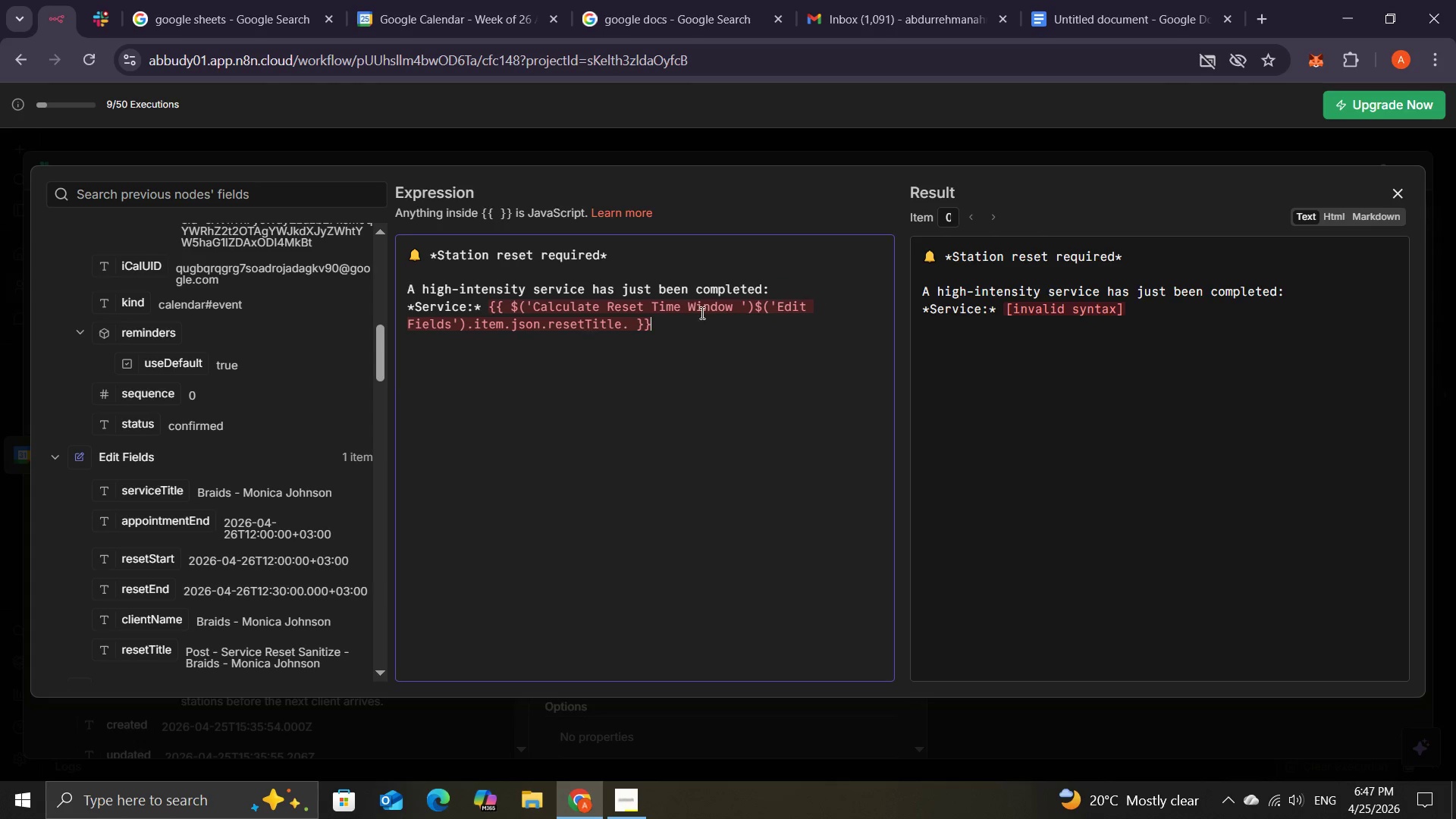 
key(Control+Z)
 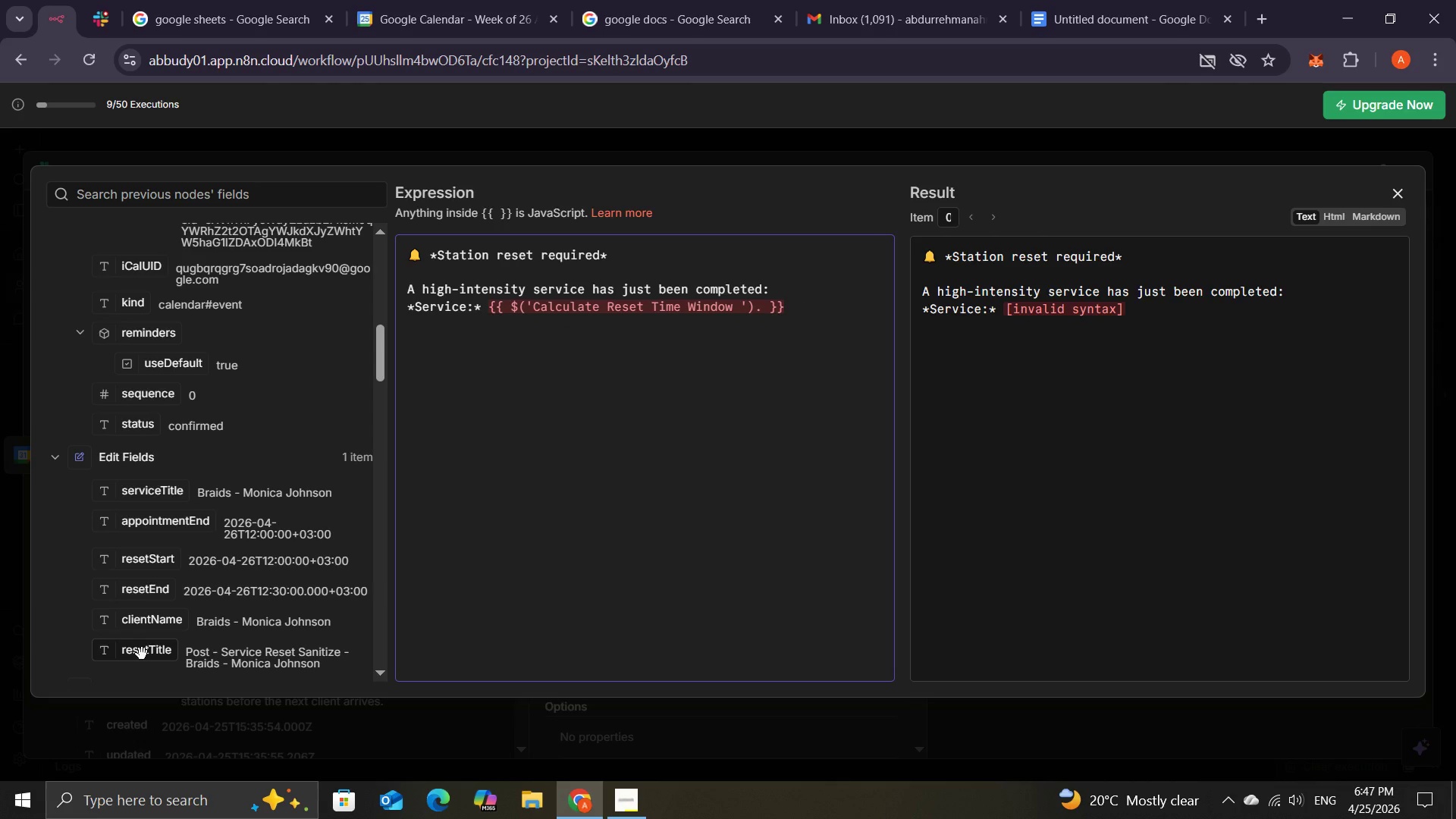 
wait(5.72)
 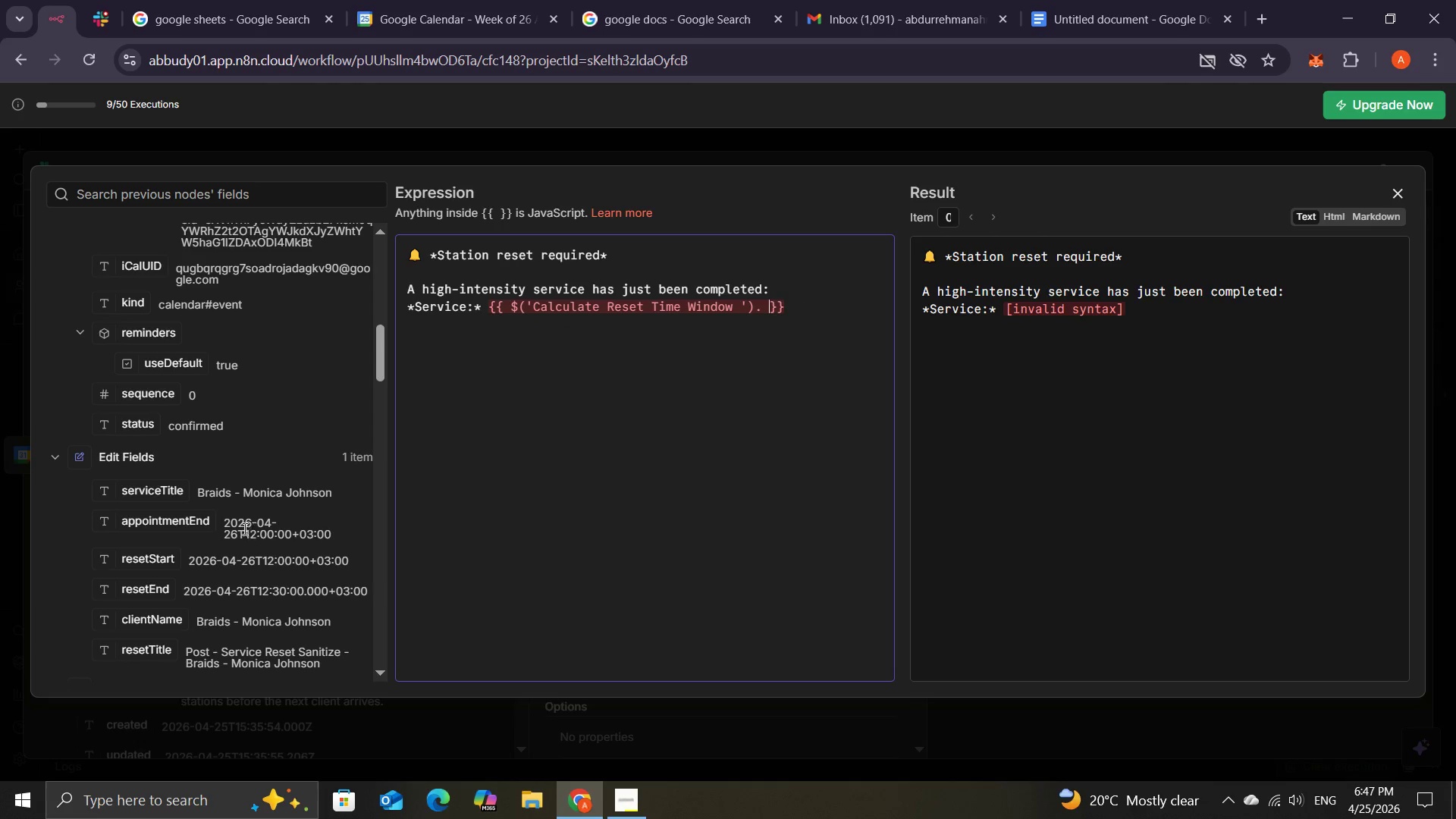 
left_click_drag(start_coordinate=[142, 654], to_coordinate=[774, 276])
 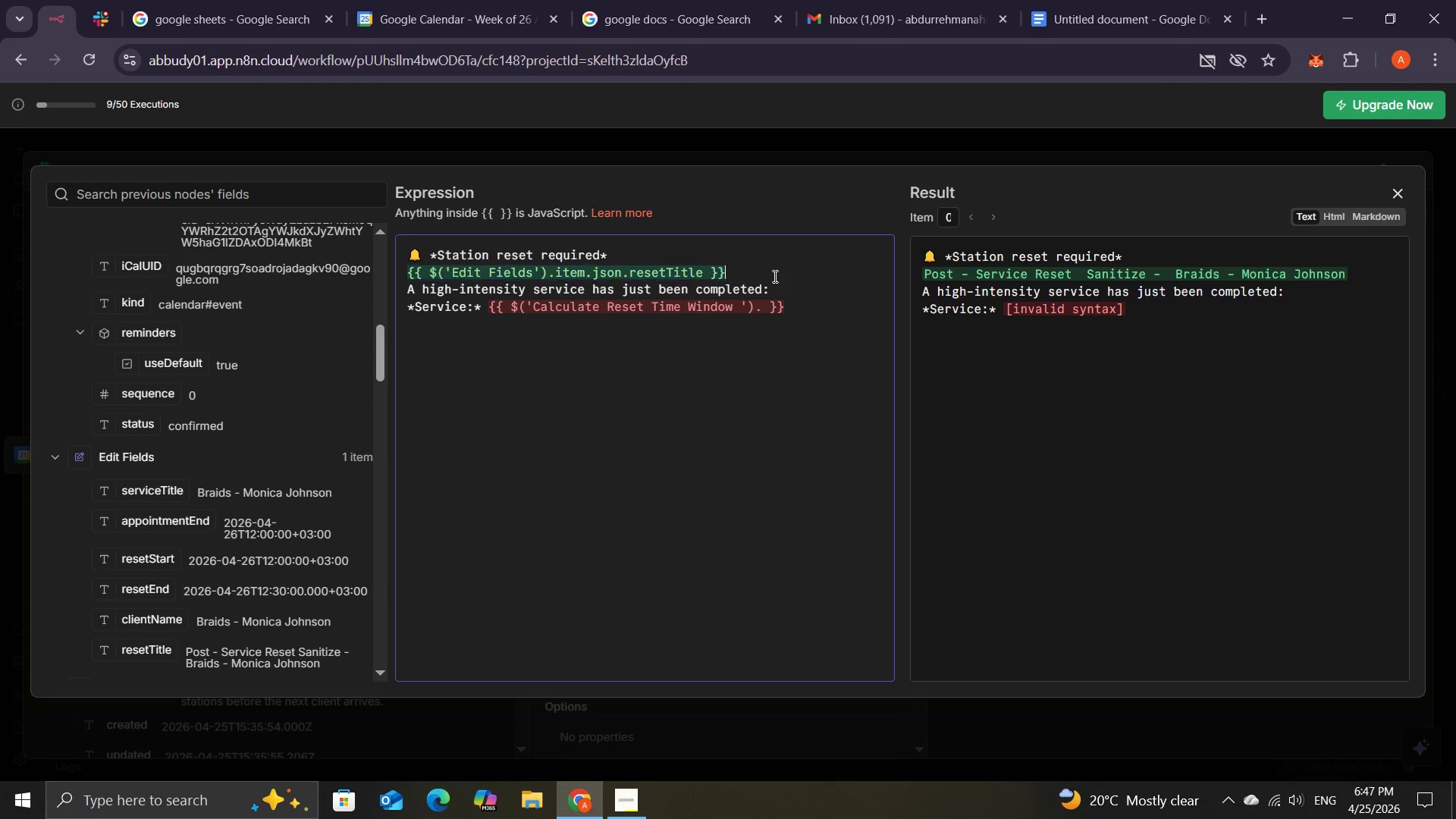 
left_click([774, 276])
 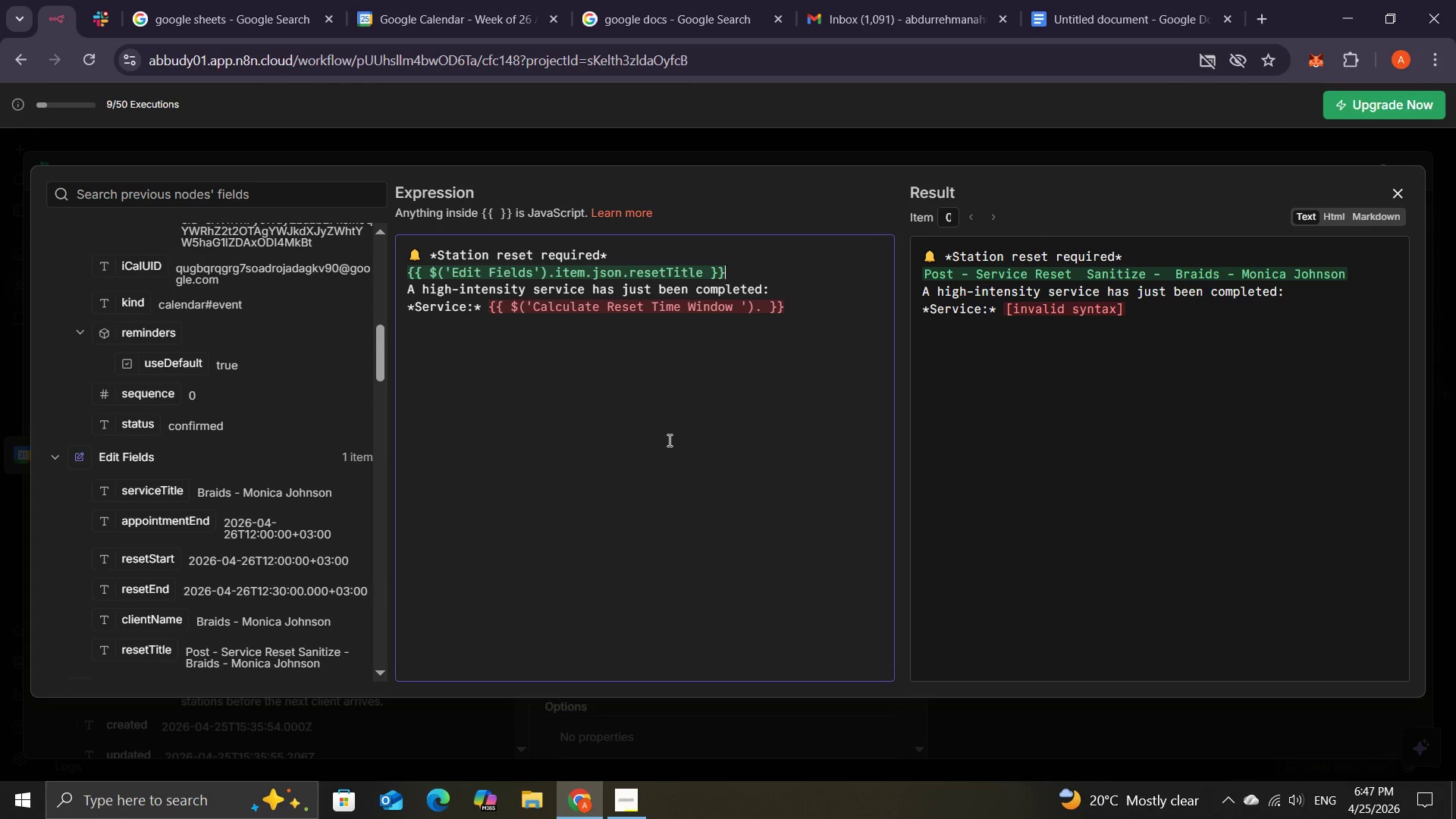 
left_click([668, 440])
 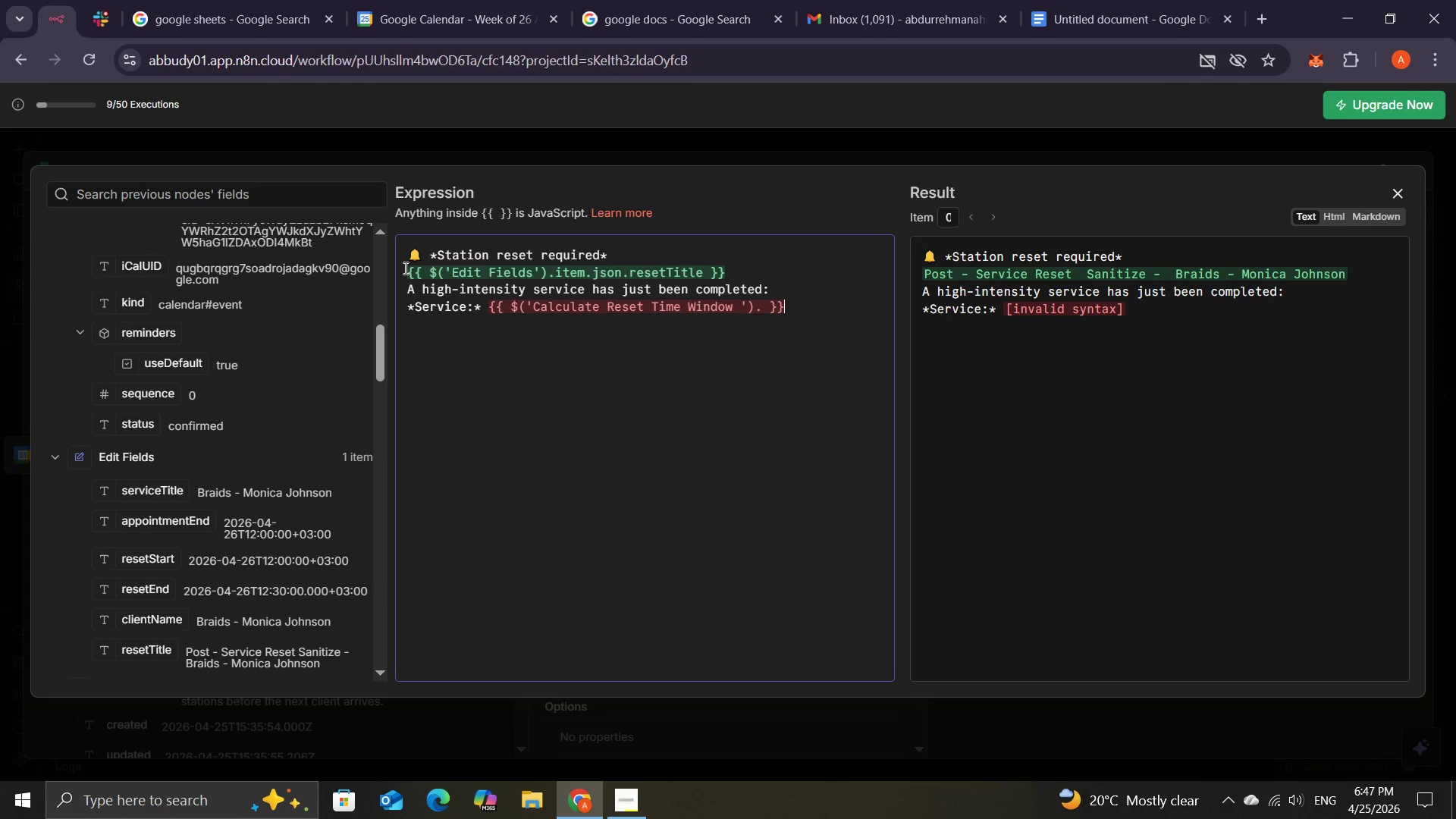 
left_click_drag(start_coordinate=[404, 268], to_coordinate=[733, 272])
 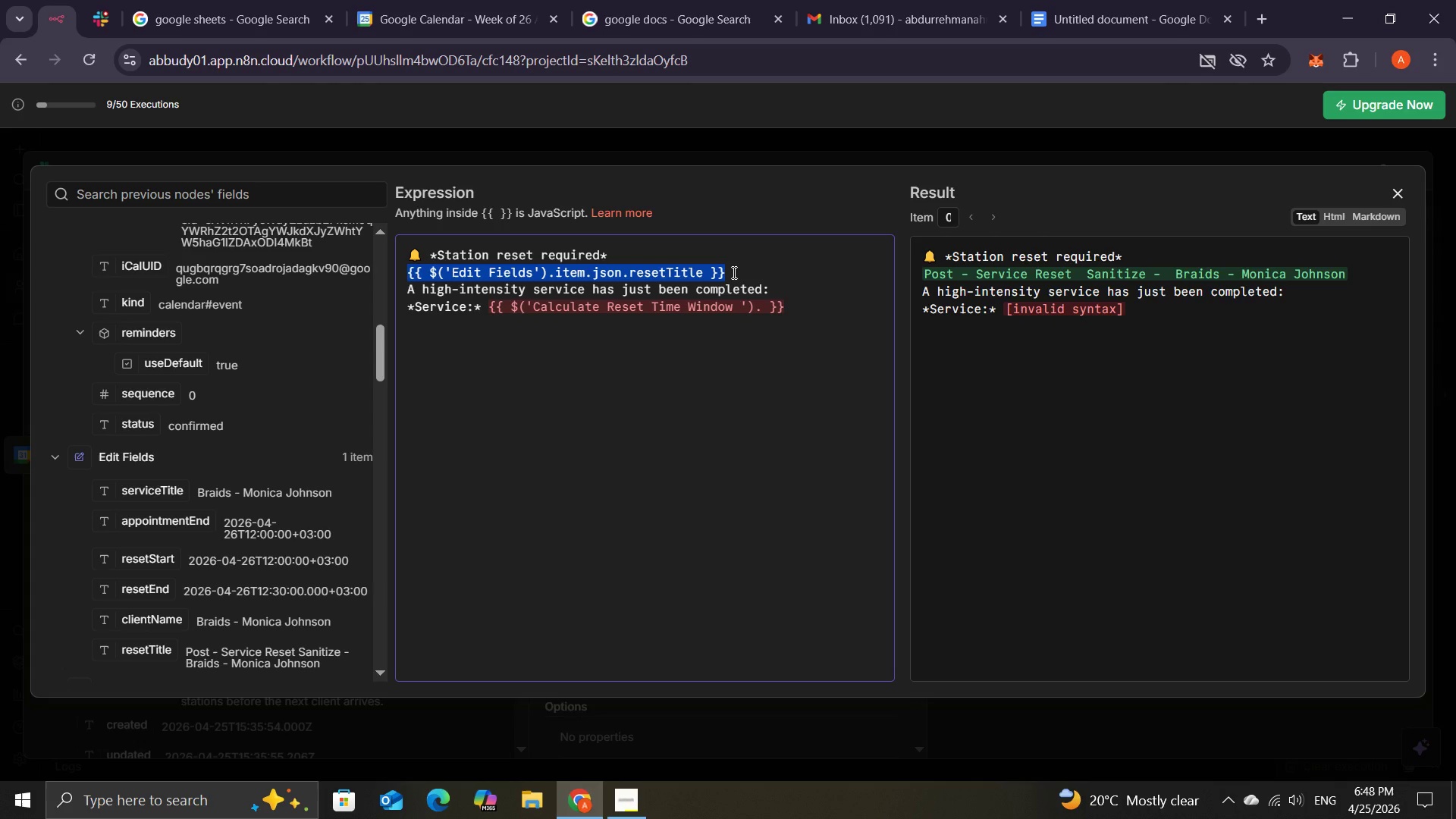 
wait(17.51)
 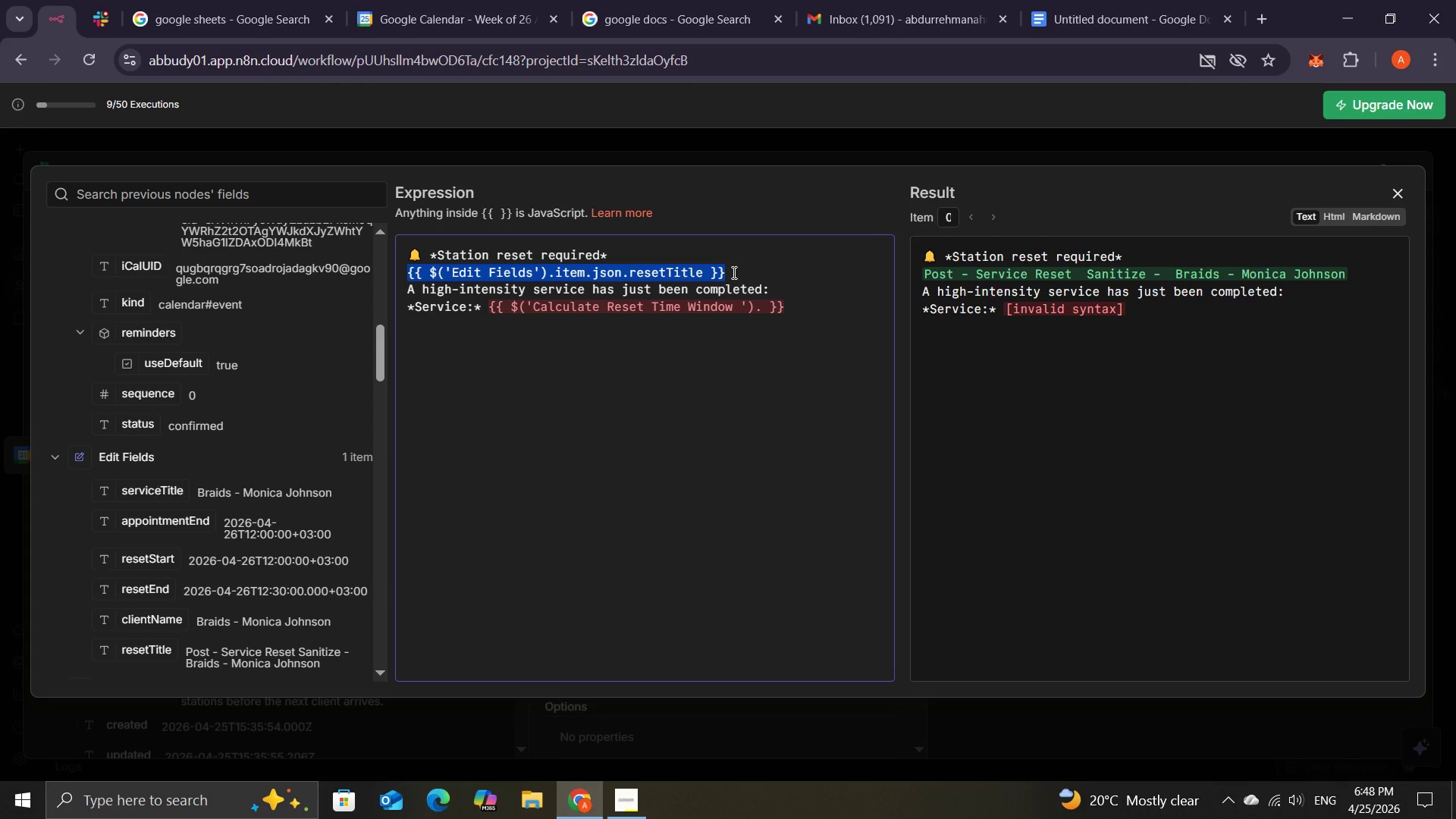 
key(Control+Z)
 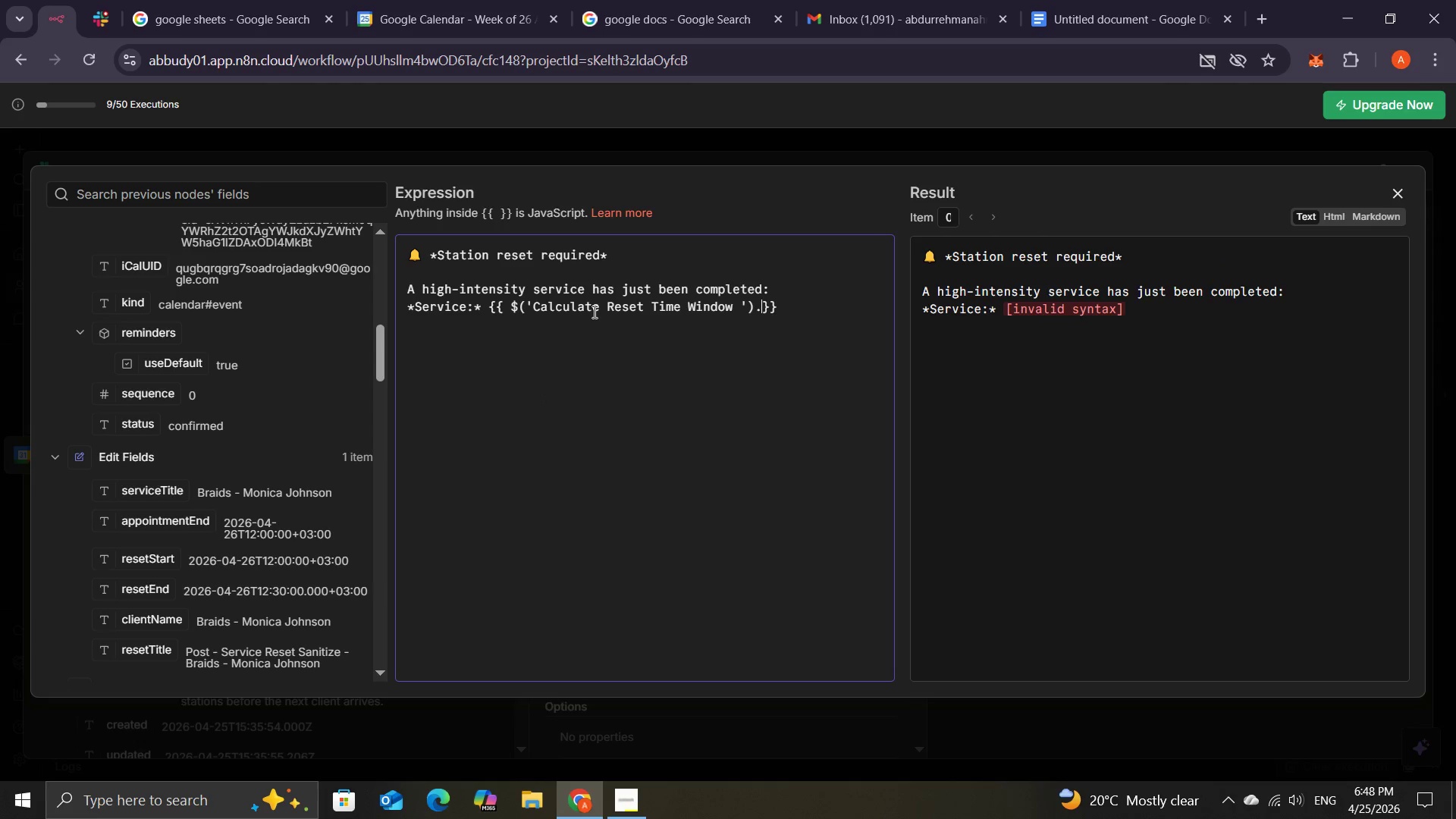 
key(Control+Z)
 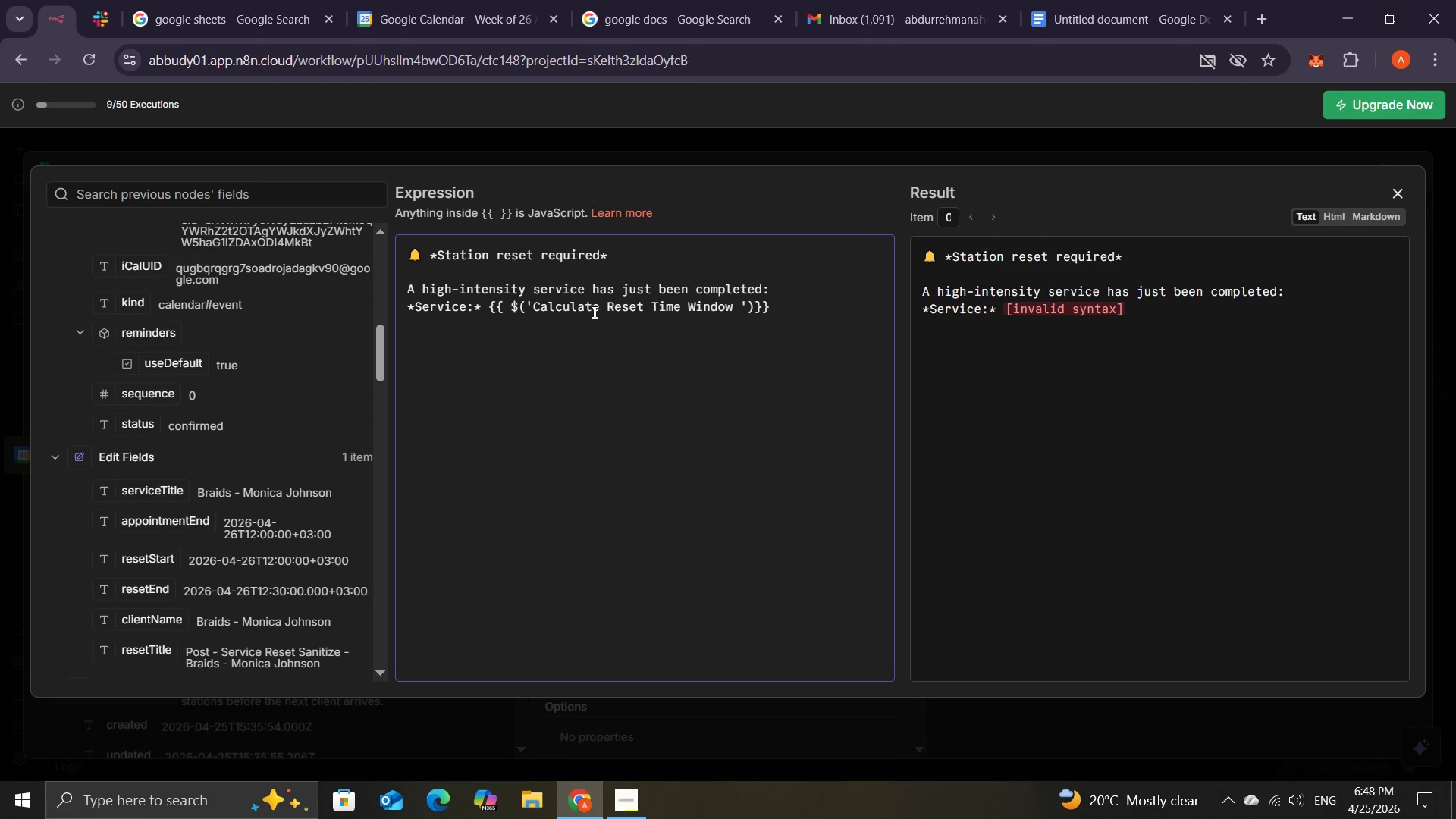 
key(Control+Z)
 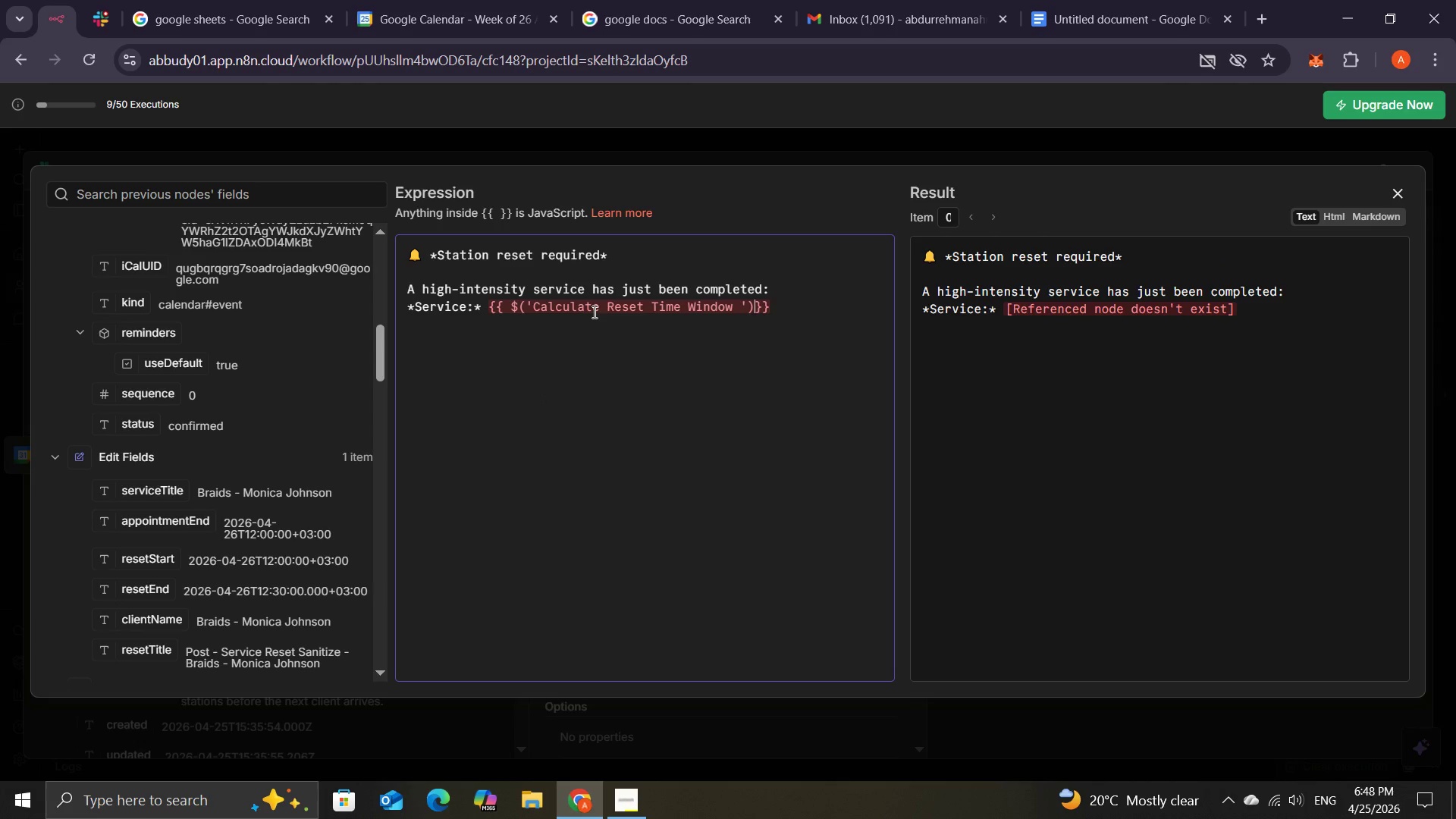 
key(Space)
 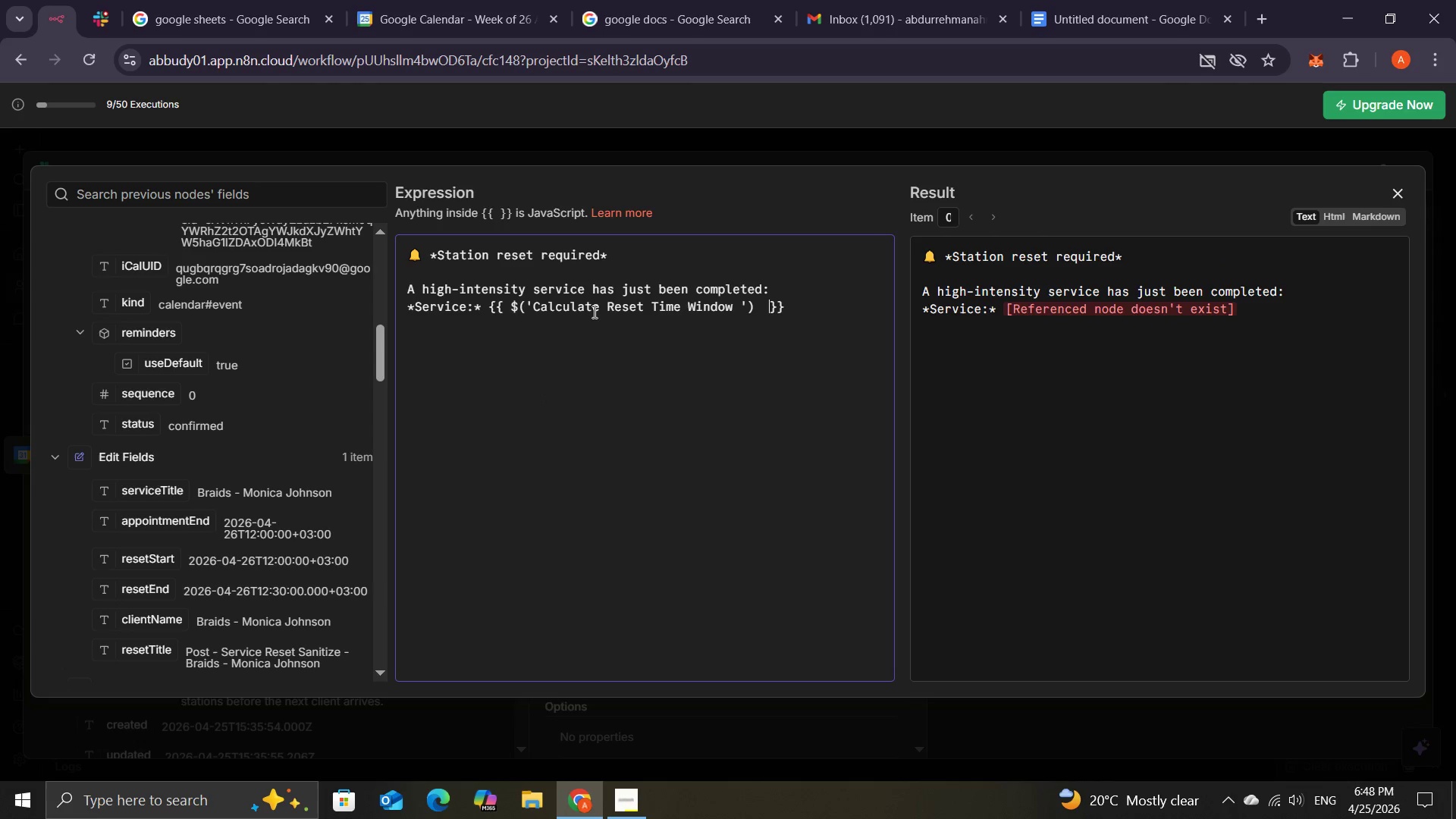 
key(Space)
 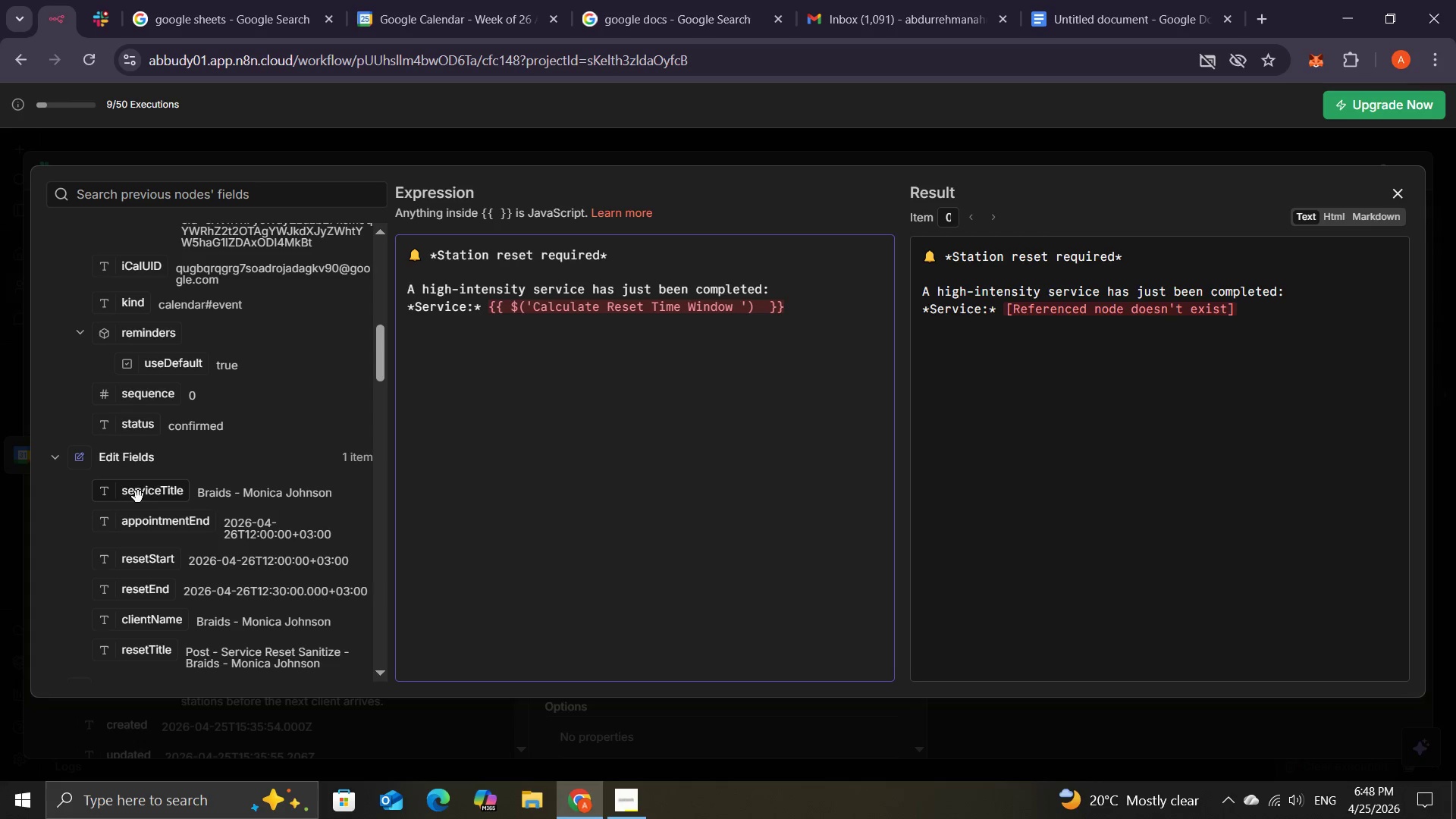 
left_click_drag(start_coordinate=[138, 497], to_coordinate=[747, 306])
 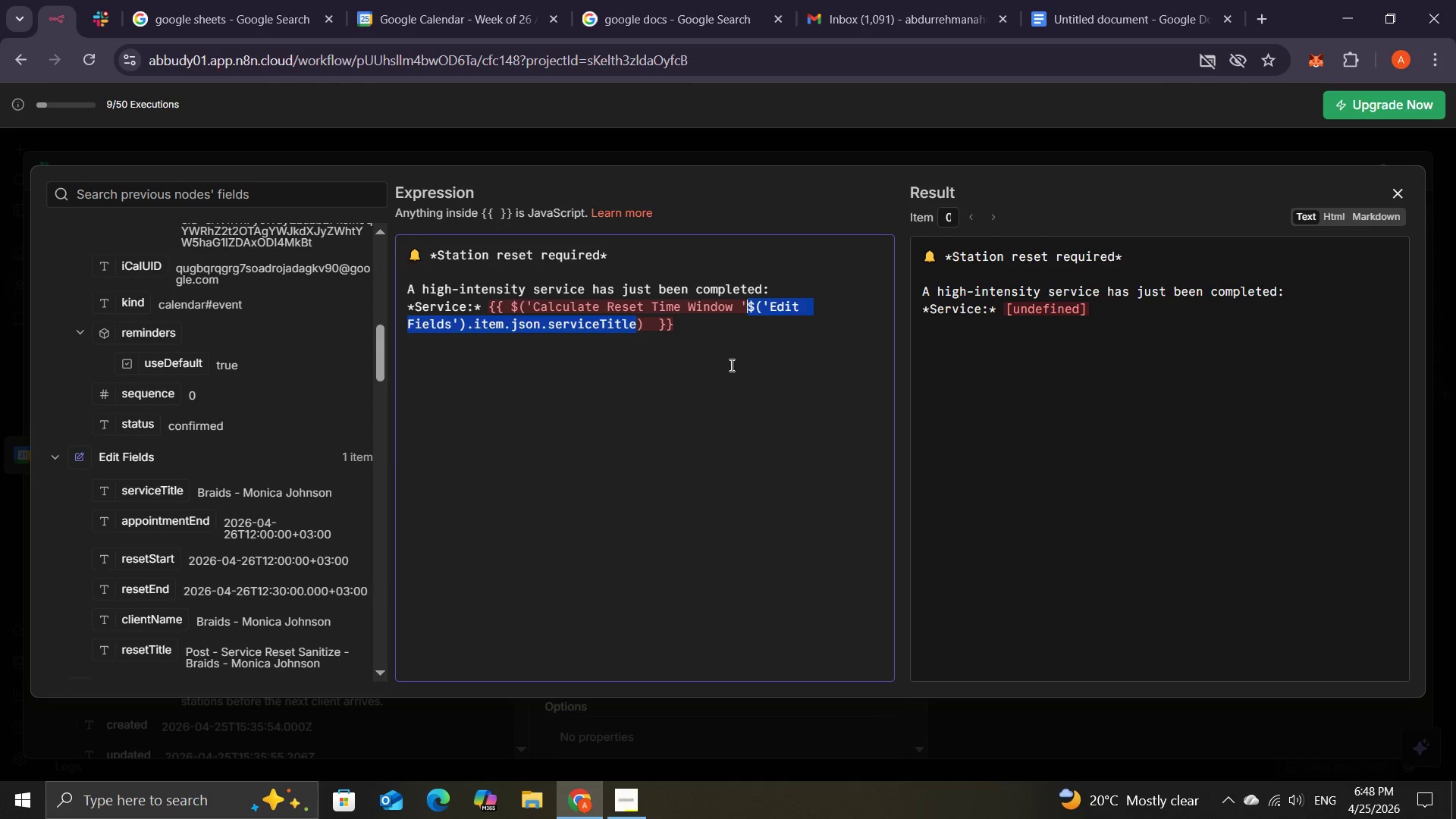 
left_click([730, 365])
 